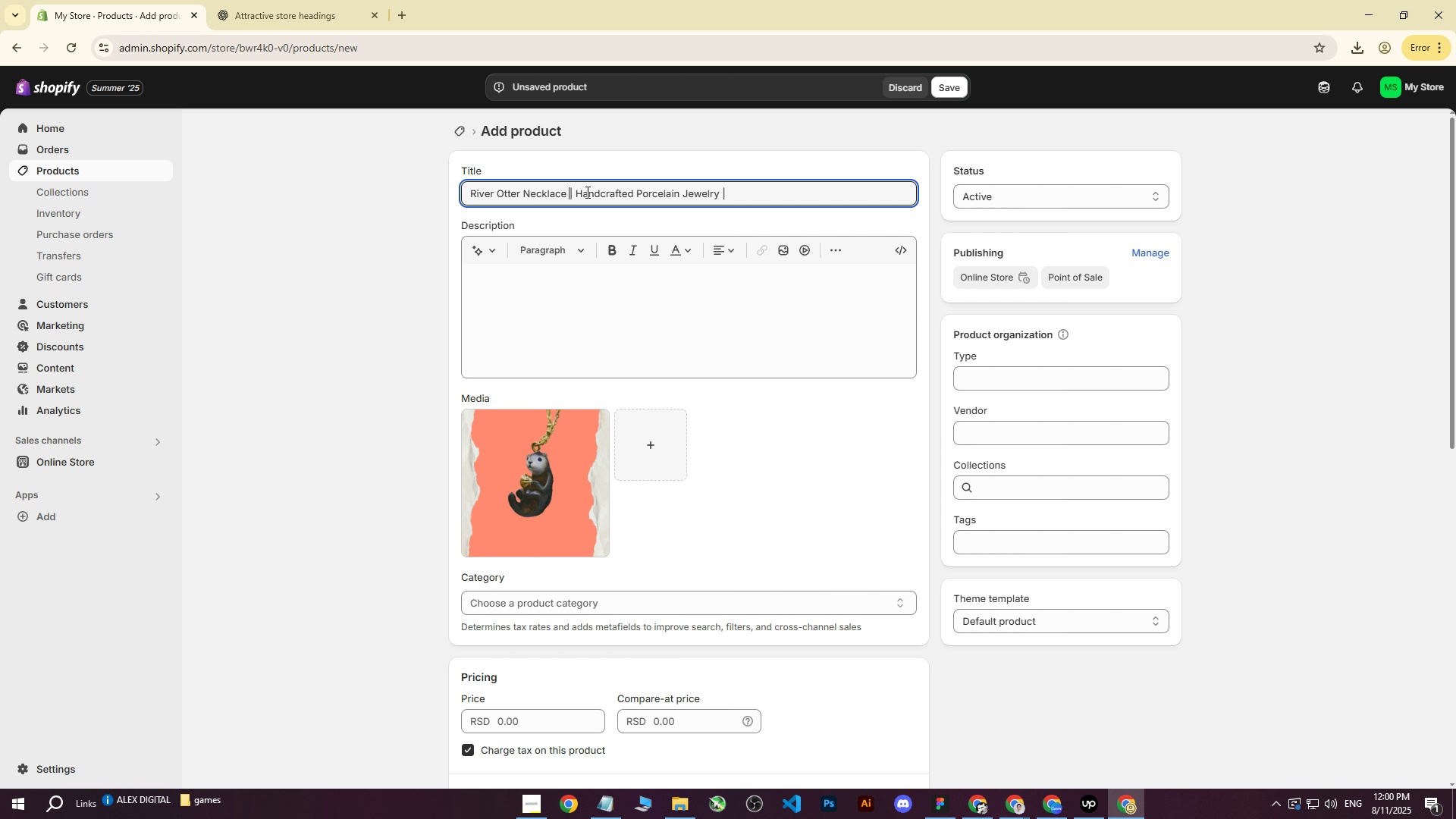 
key(ArrowLeft)
 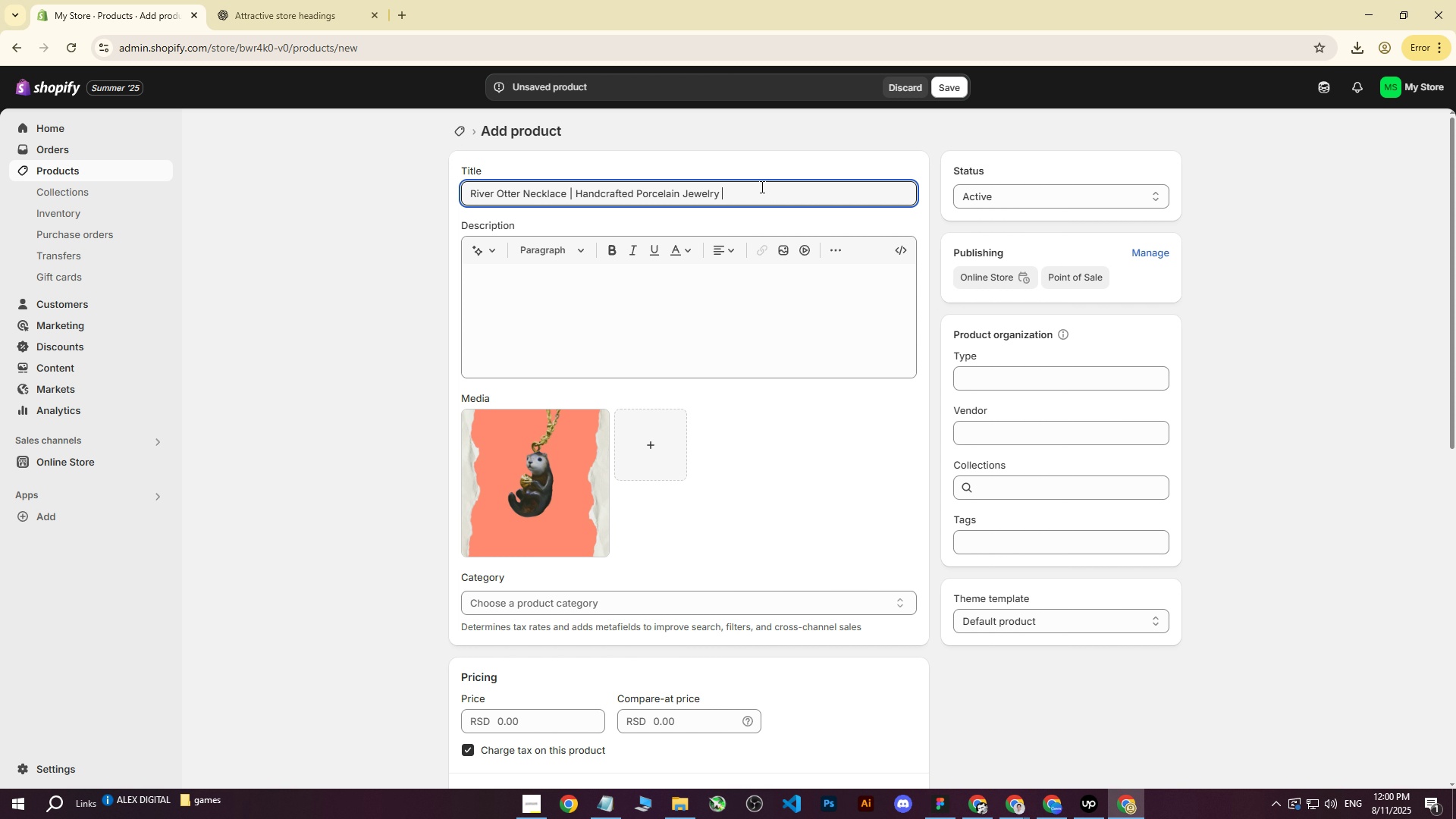 
key(ArrowLeft)
 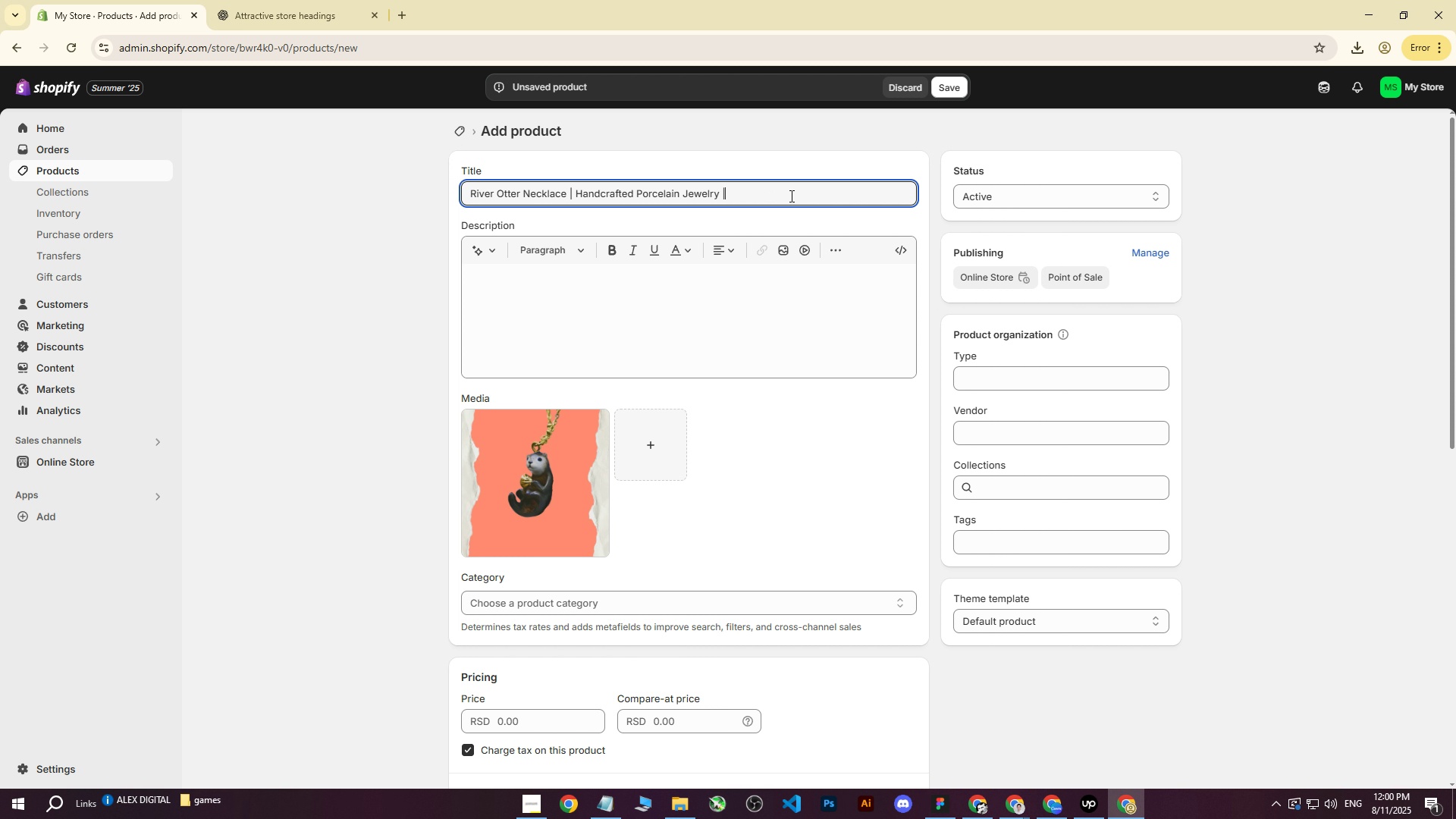 
left_click([790, 196])
 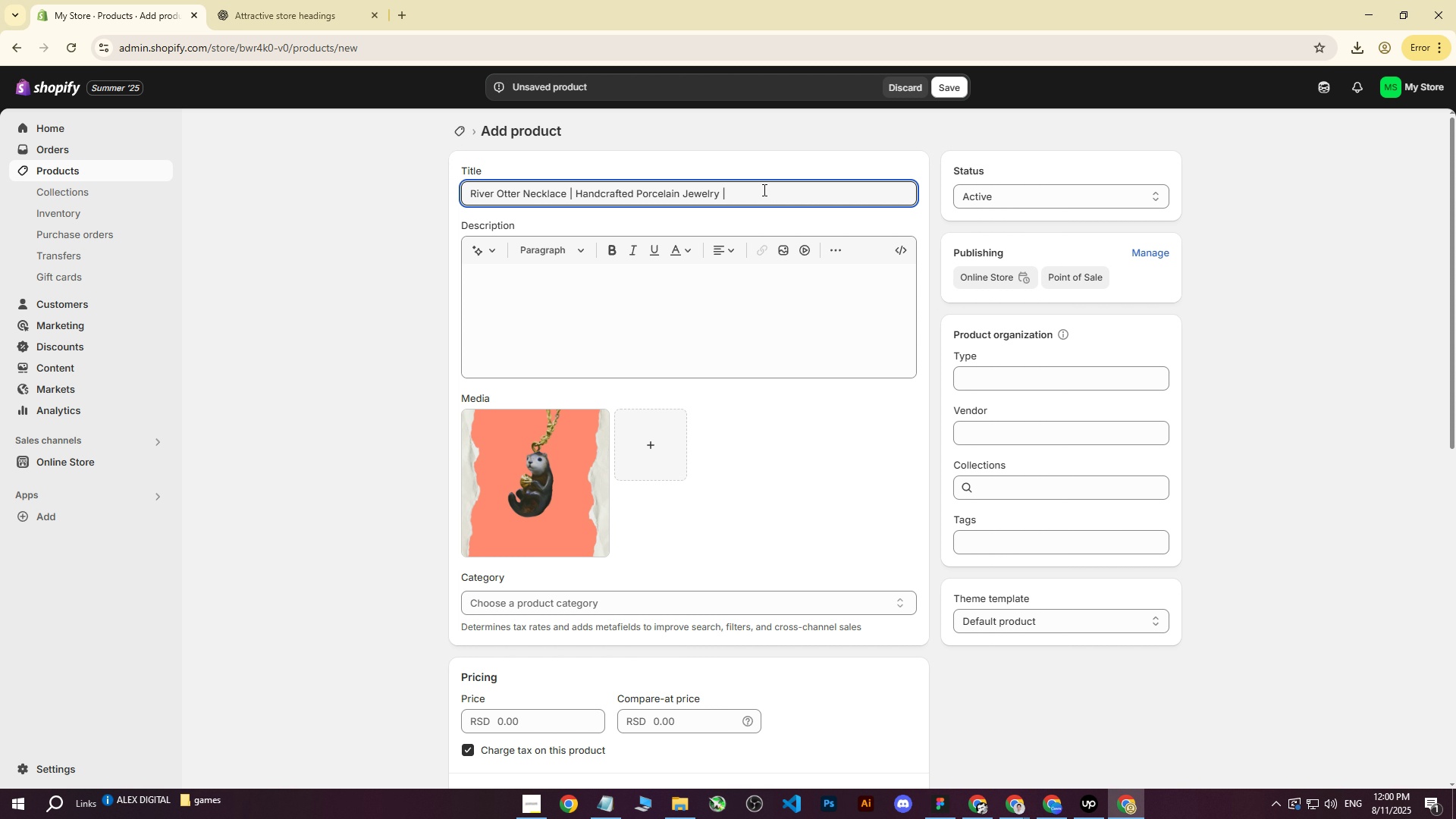 
key(Backspace)
 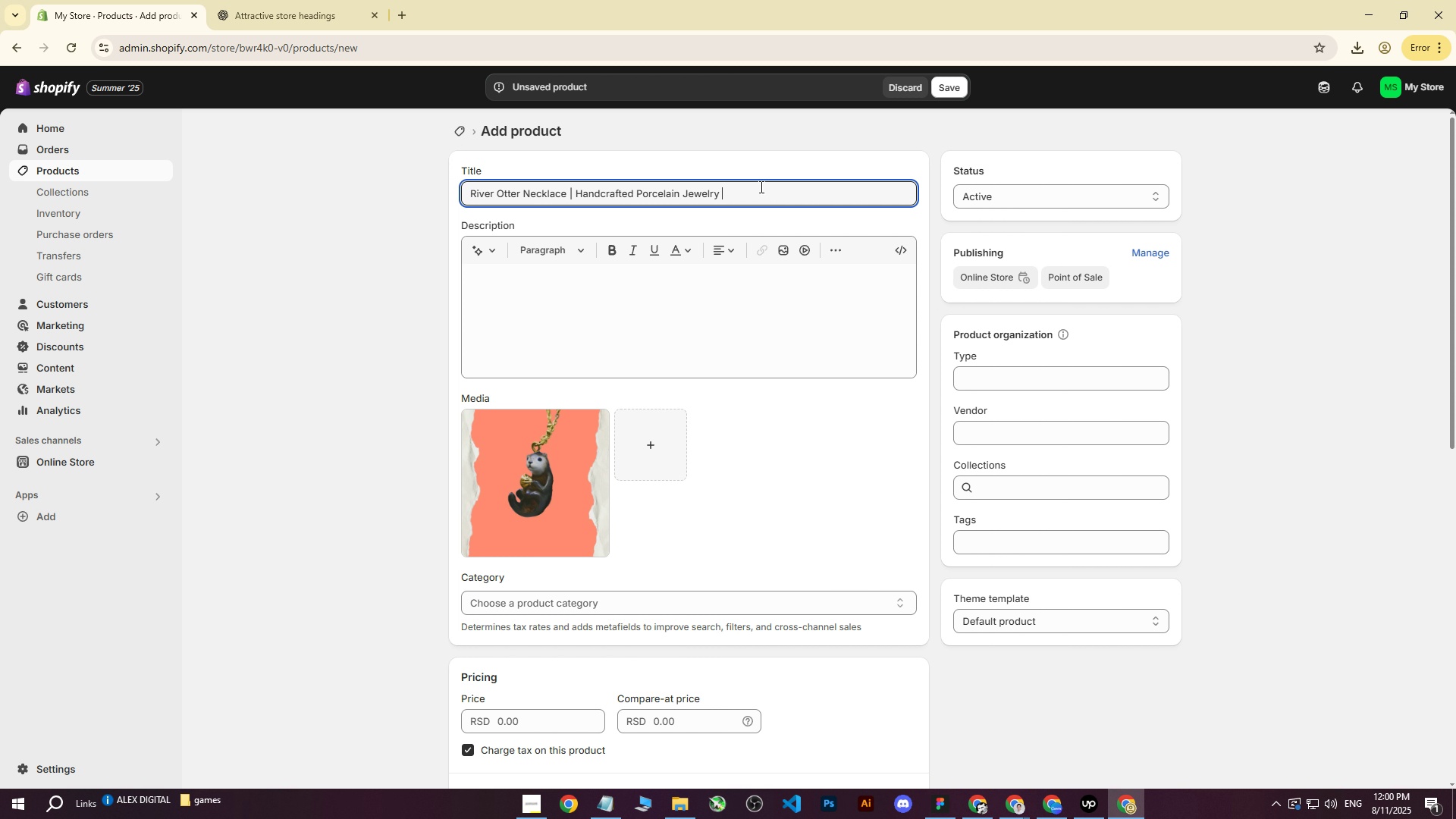 
left_click([761, 187])
 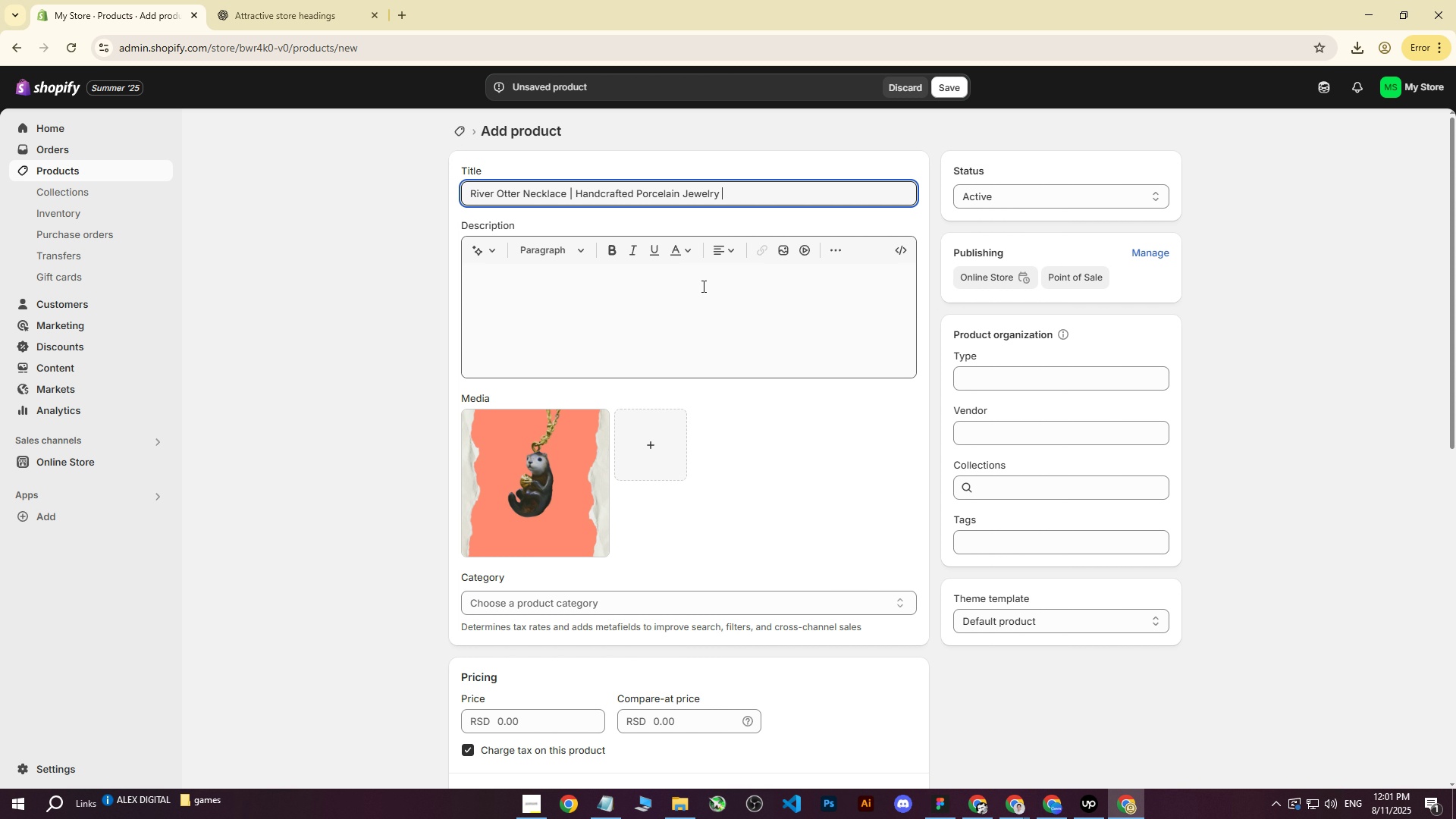 
wait(5.32)
 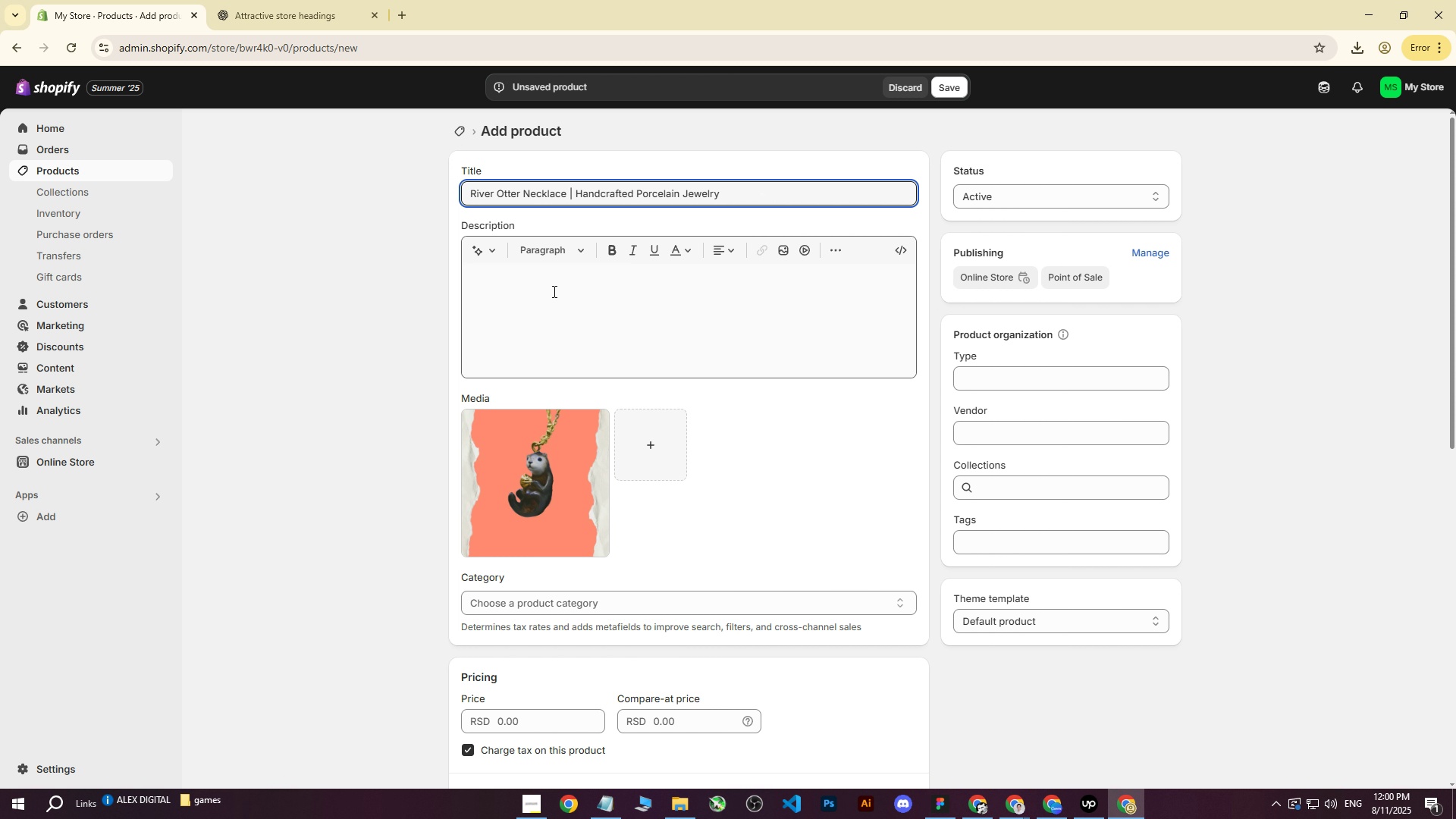 
left_click([553, 293])
 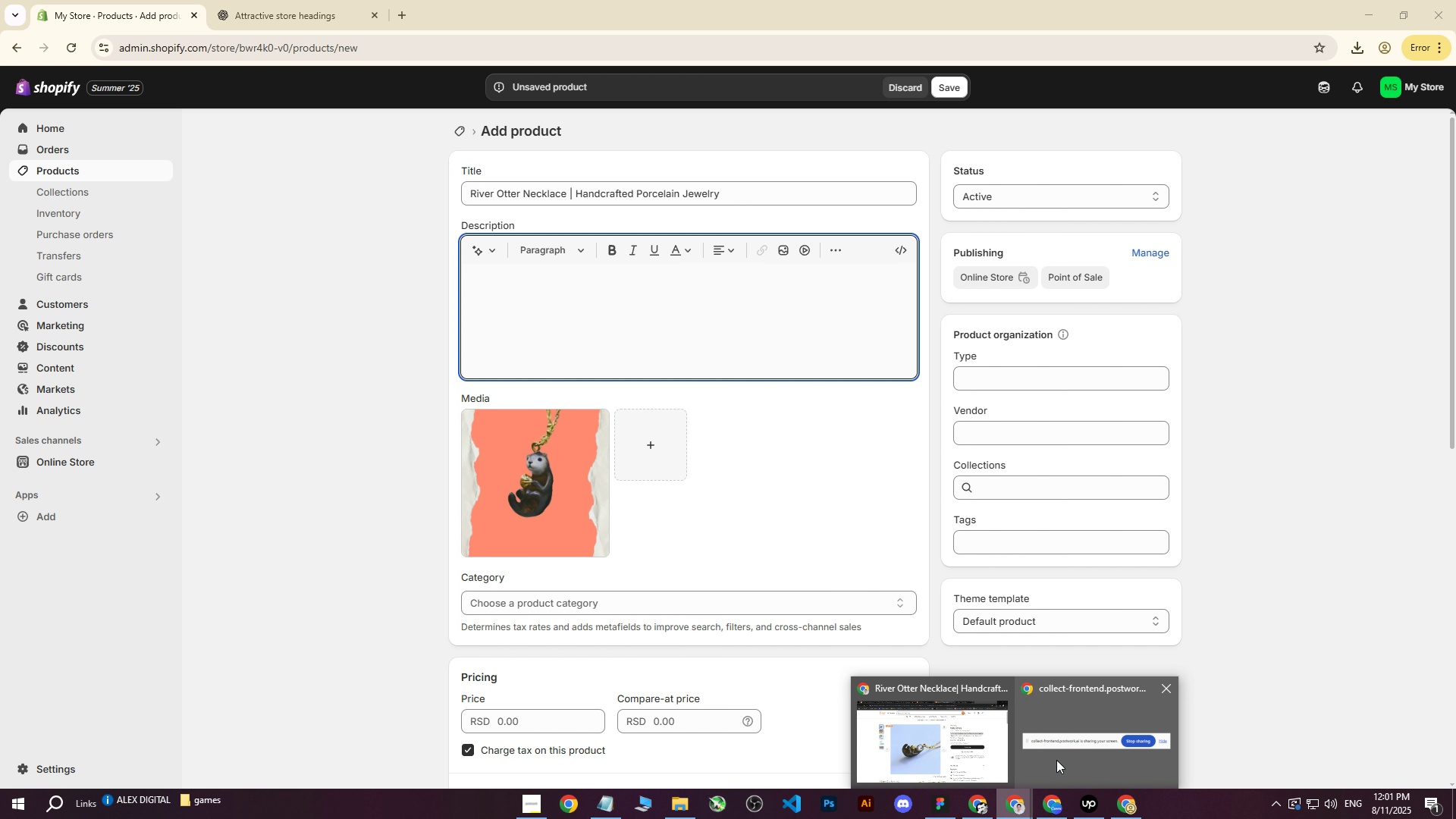 
left_click([936, 735])
 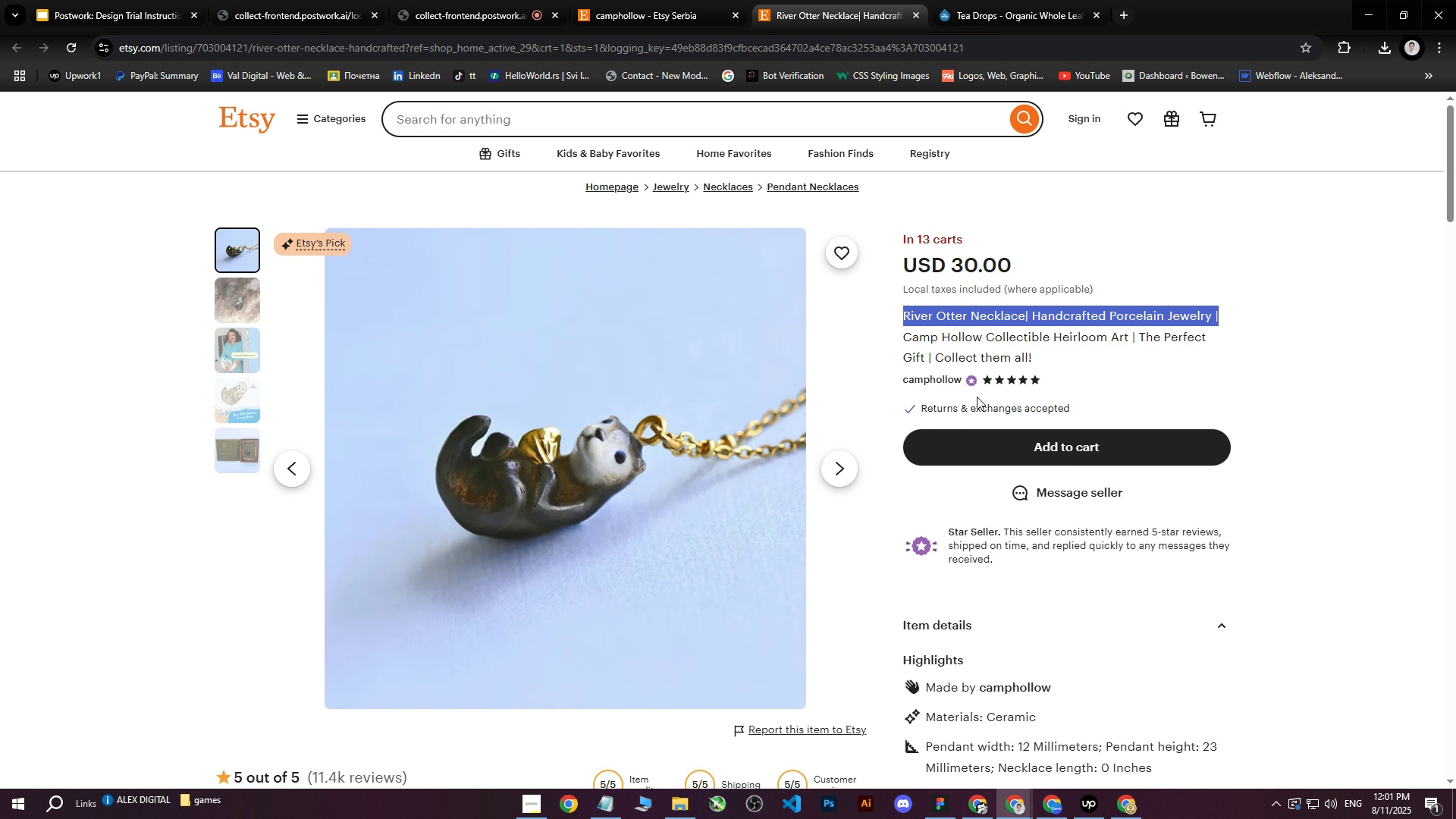 
scroll: coordinate [993, 373], scroll_direction: down, amount: 6.0
 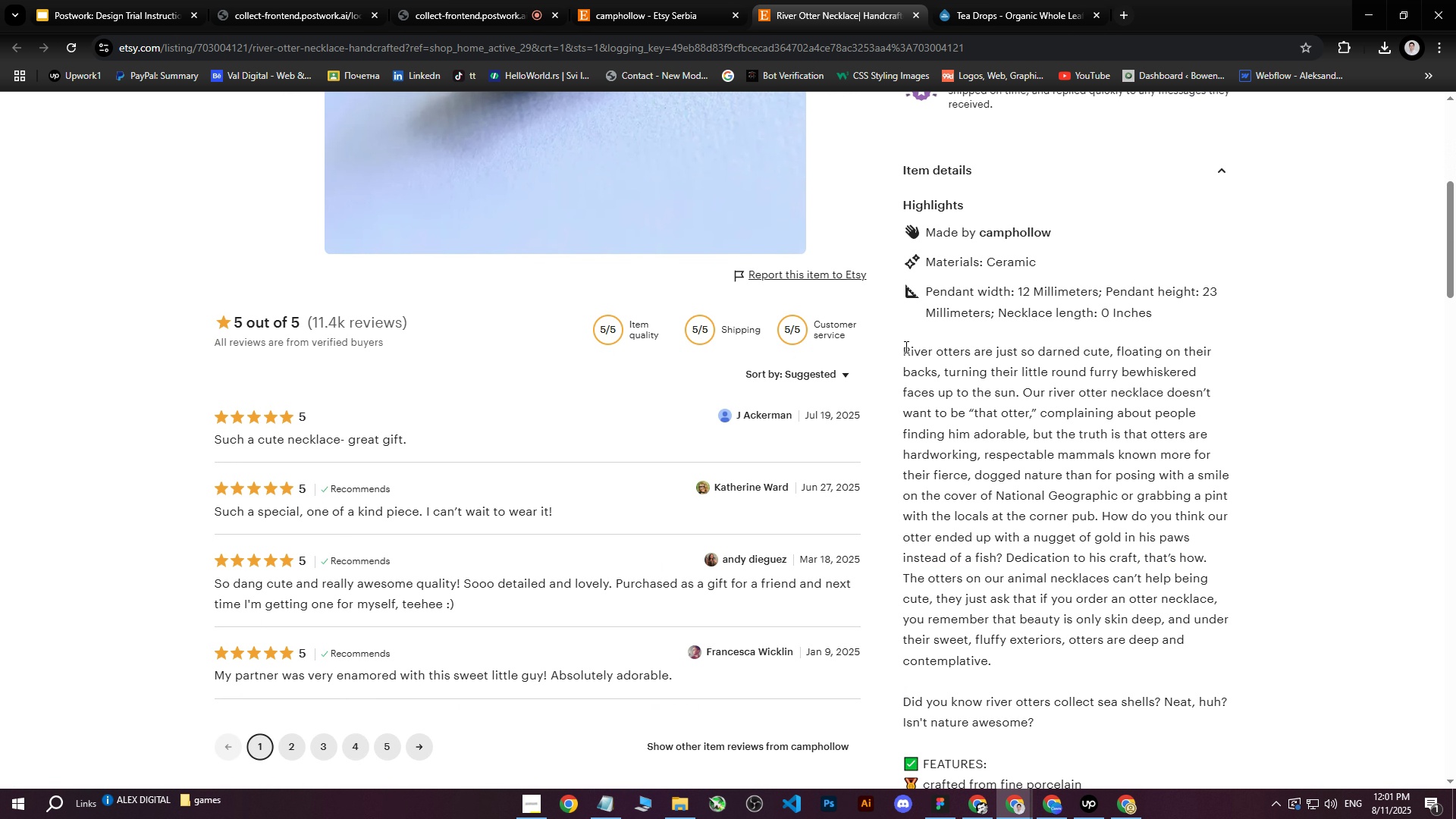 
left_click_drag(start_coordinate=[903, 348], to_coordinate=[1049, 643])
 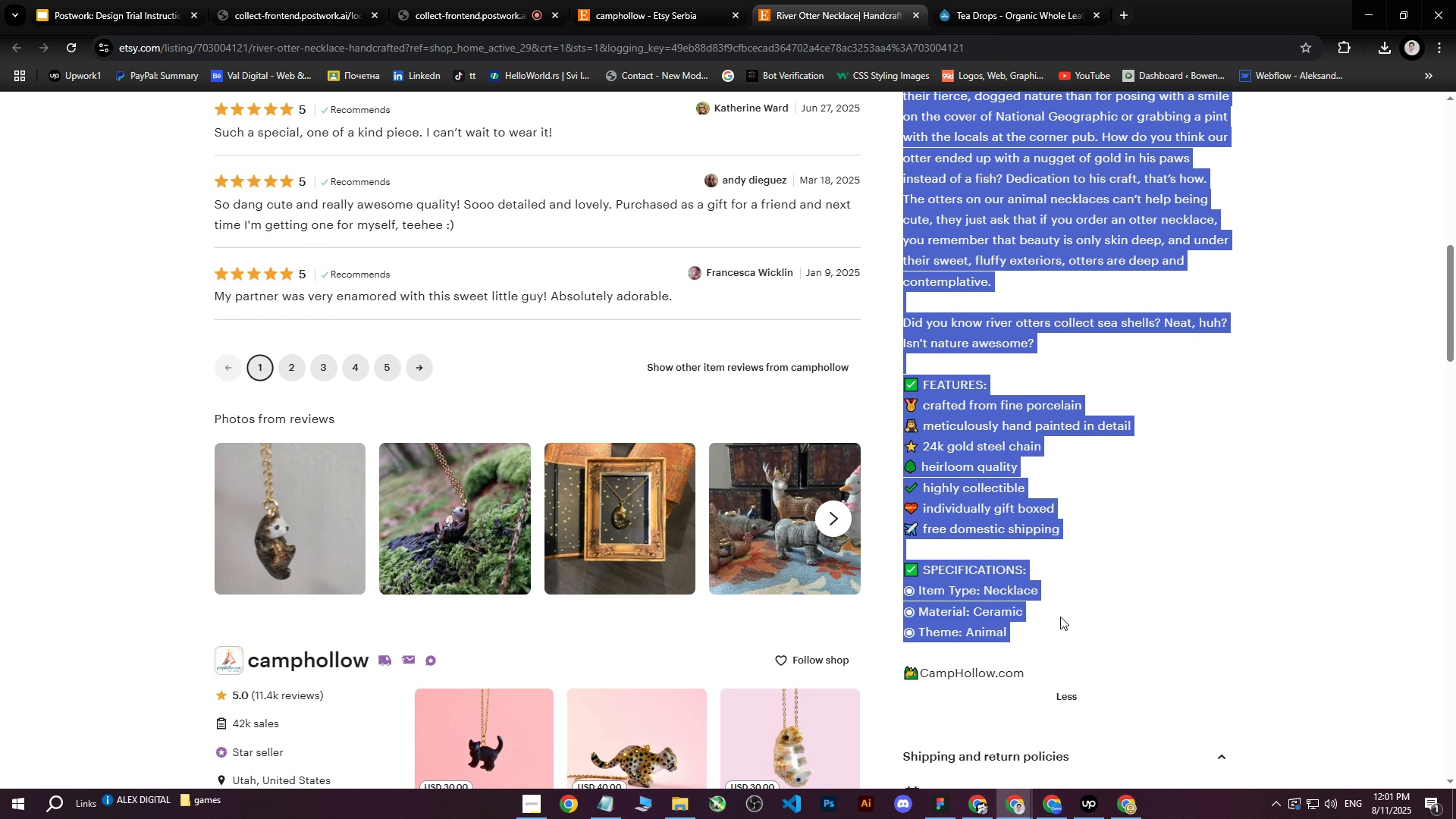 
scroll: coordinate [1106, 601], scroll_direction: down, amount: 2.0
 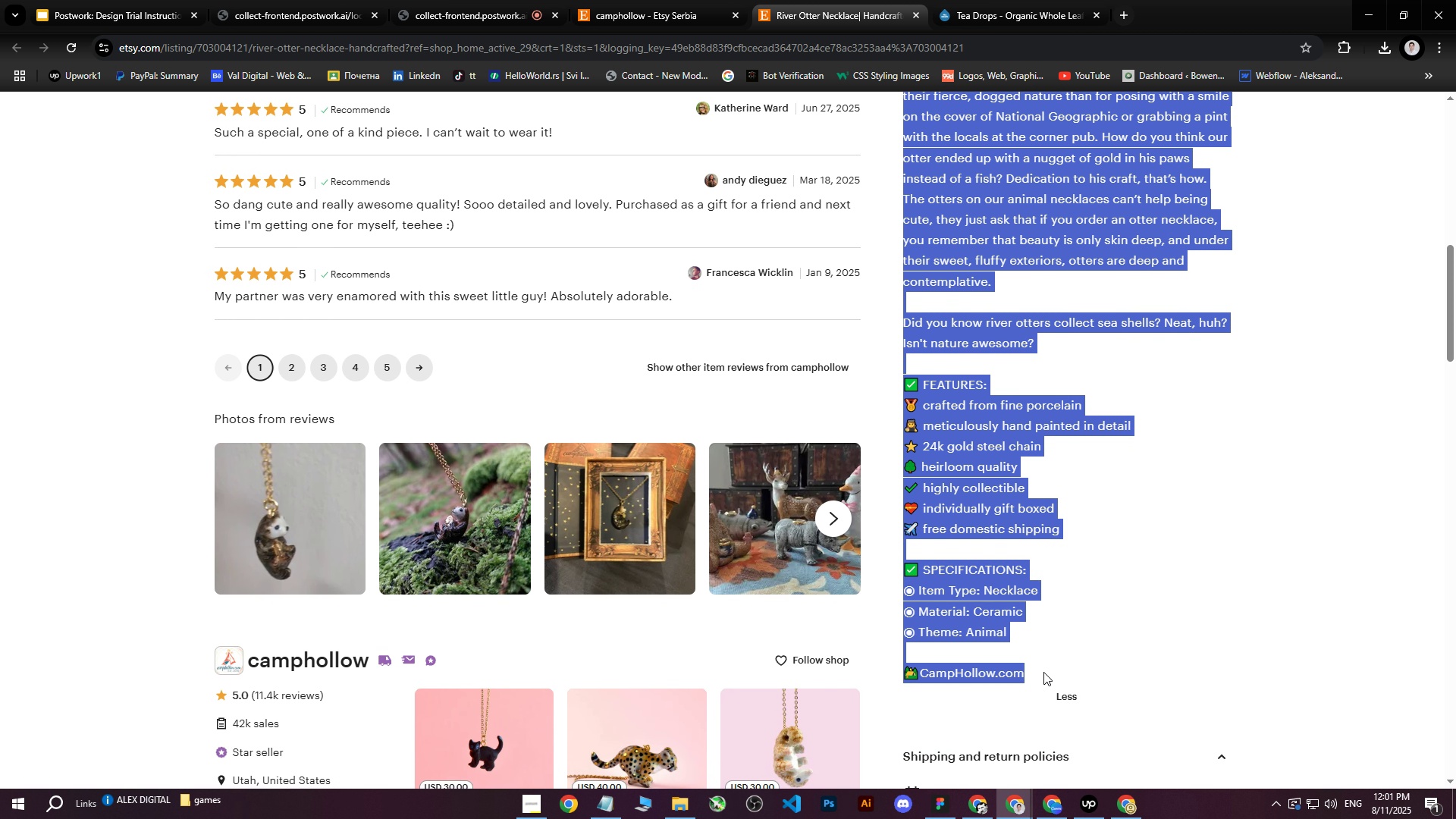 
key(Control+C)
 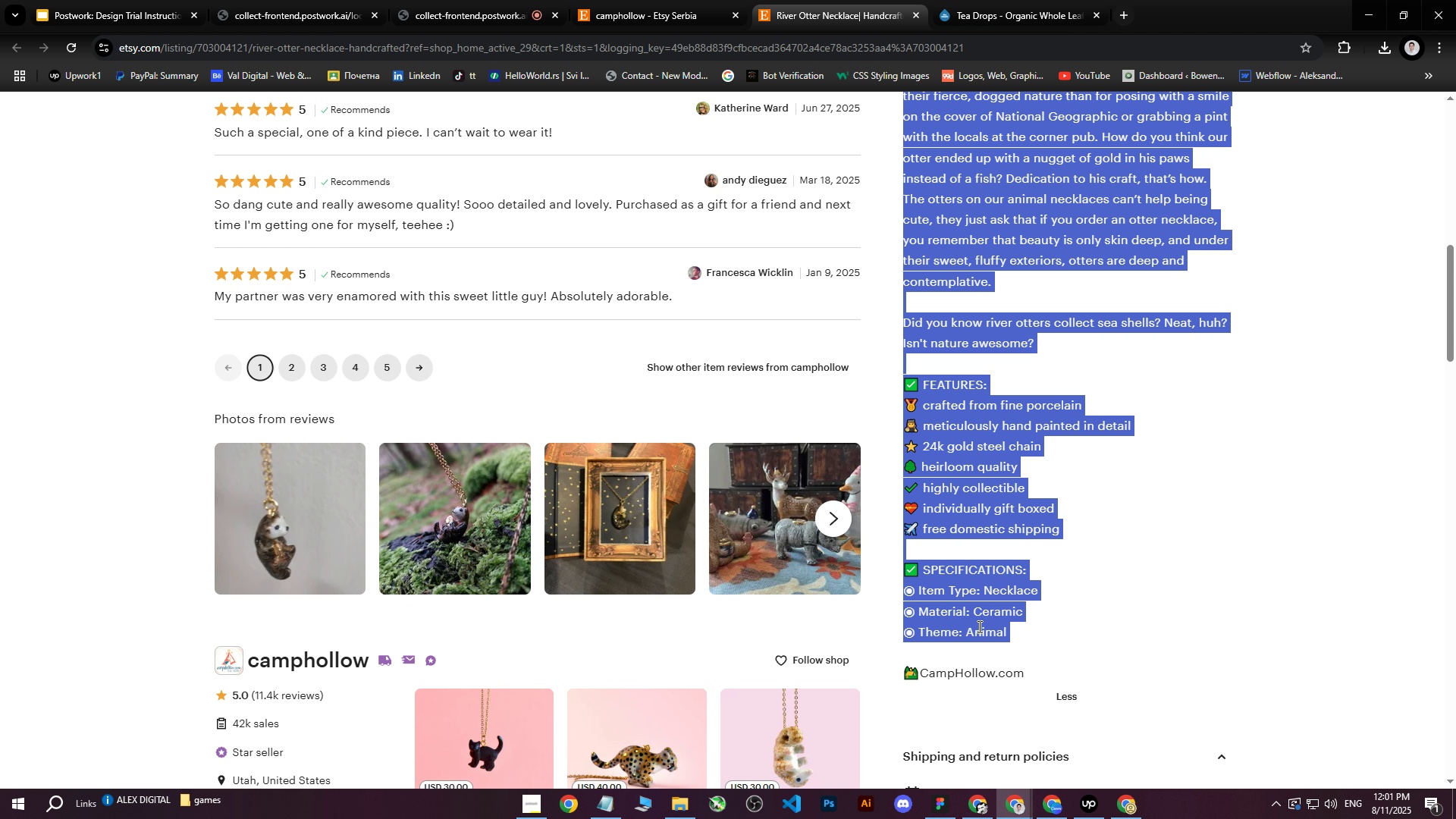 
scroll: coordinate [909, 513], scroll_direction: up, amount: 6.0
 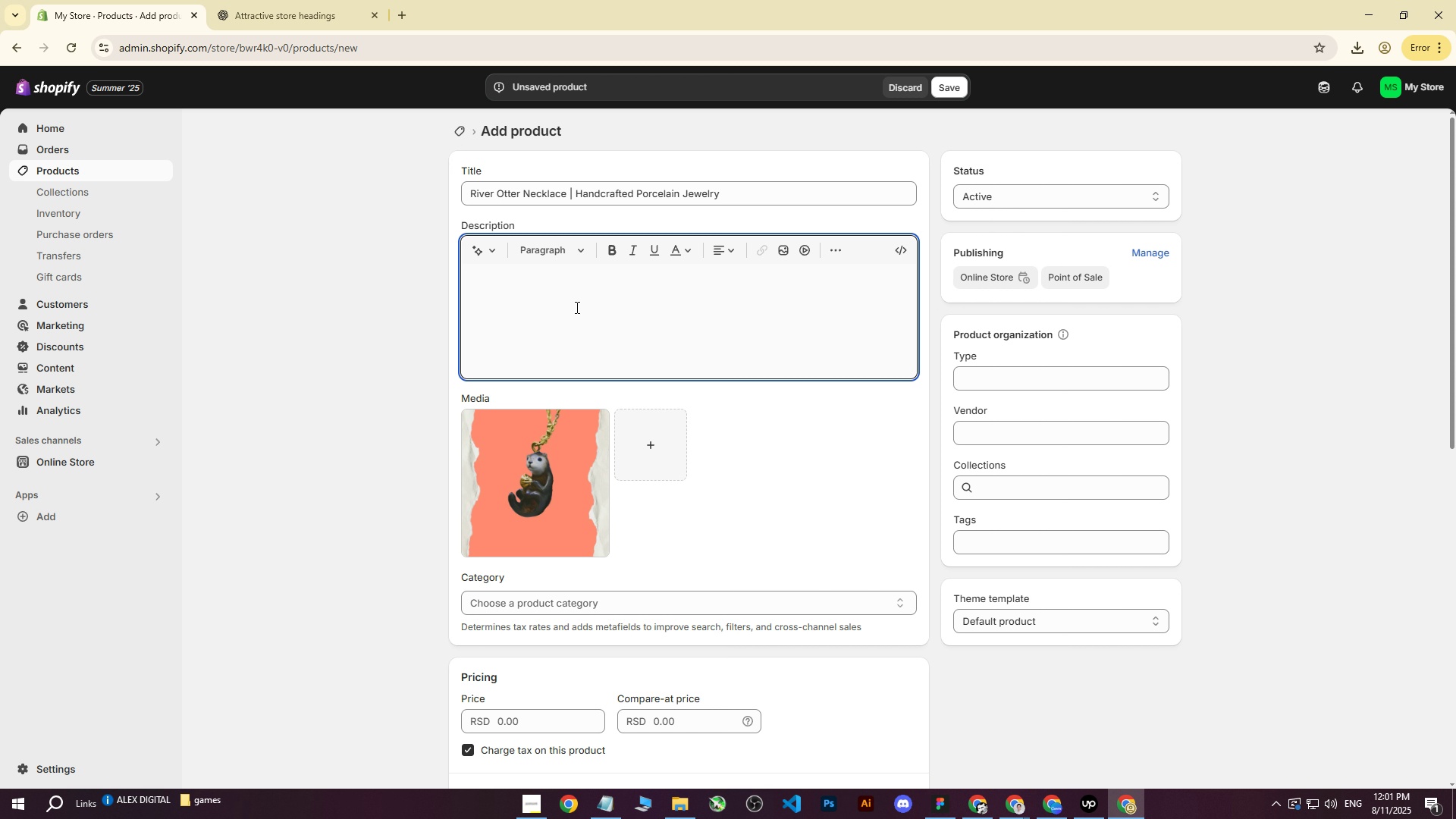 
left_click([566, 296])
 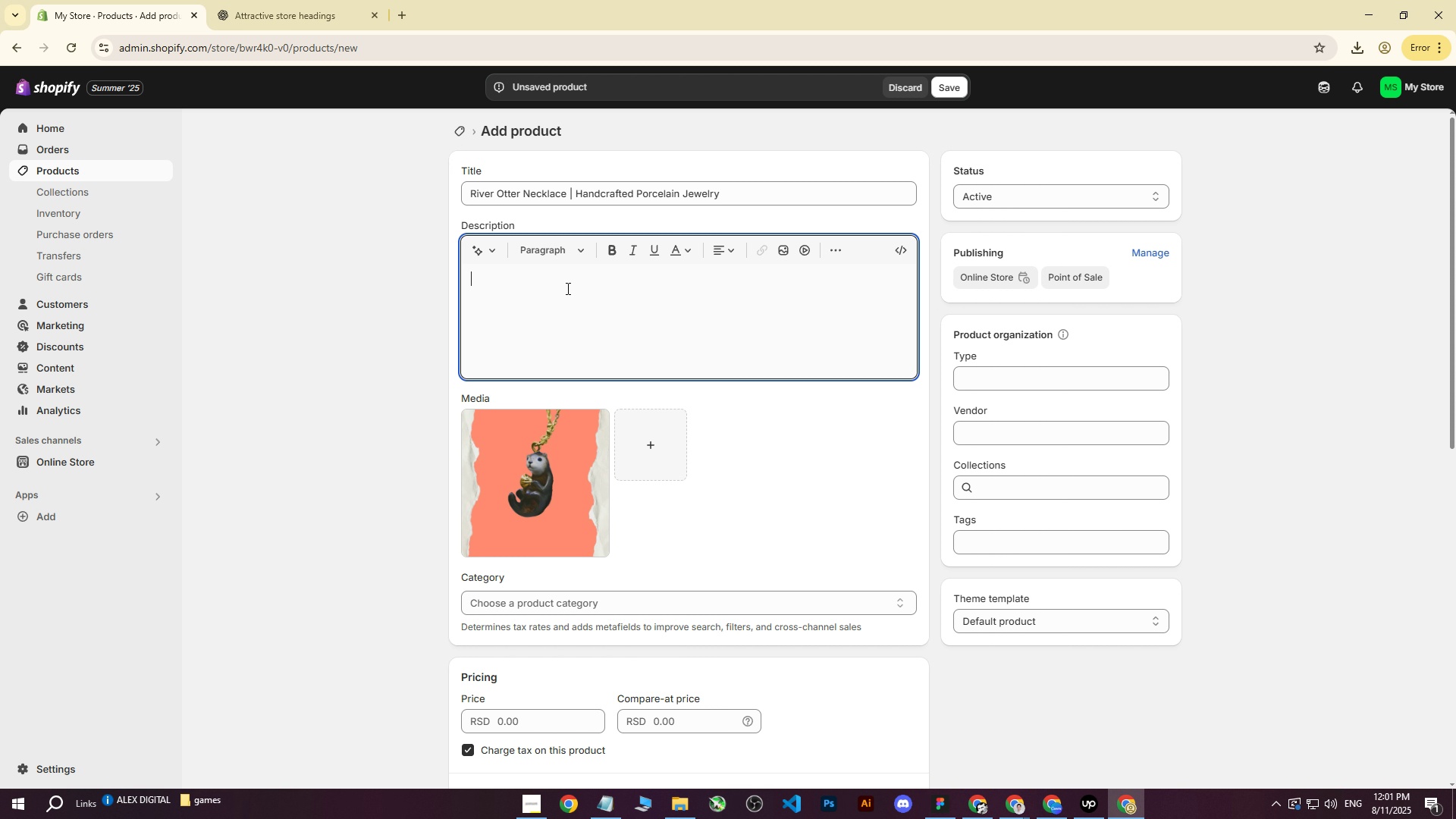 
key(Control+ControlLeft)
 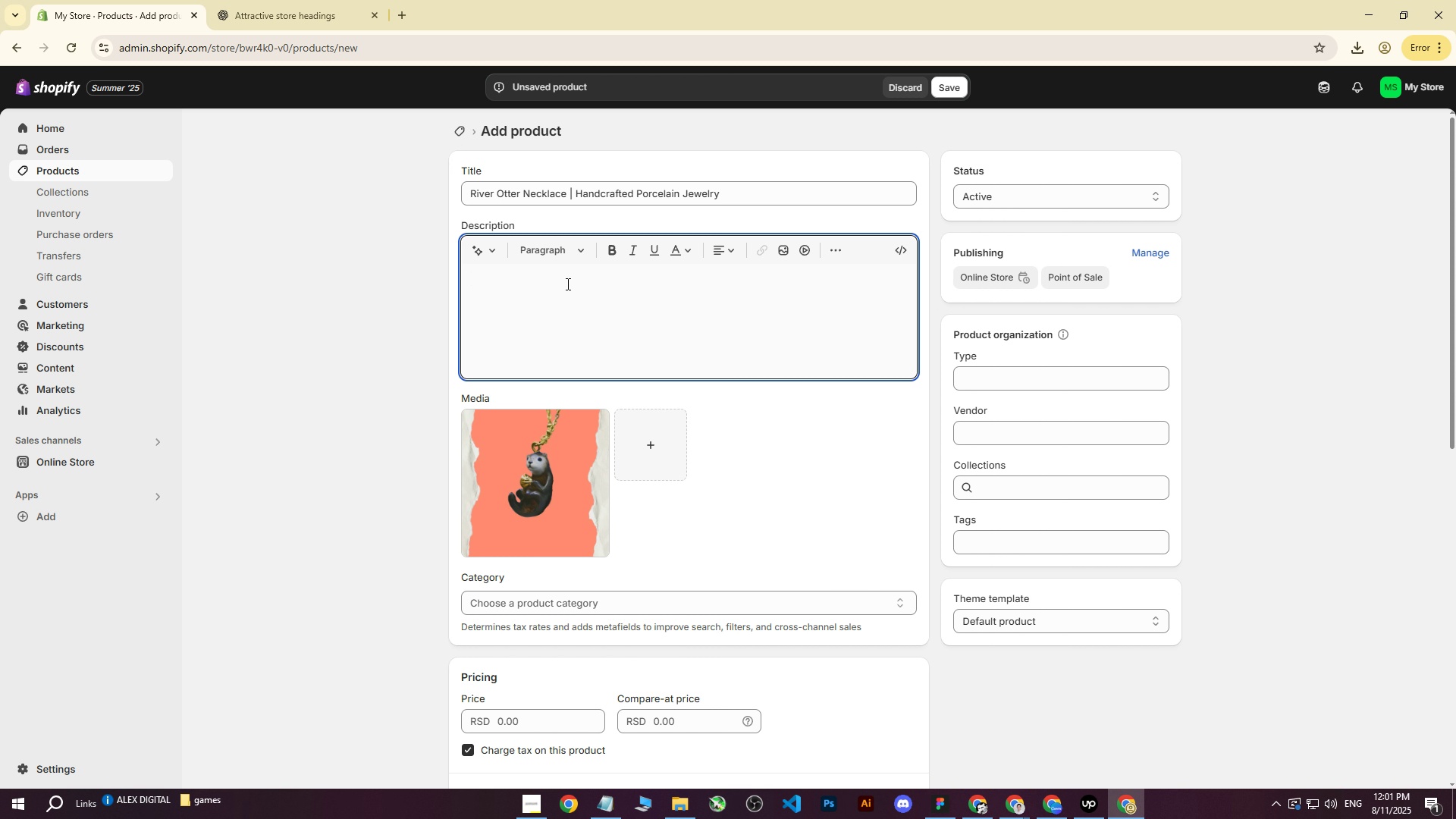 
key(Control+V)
 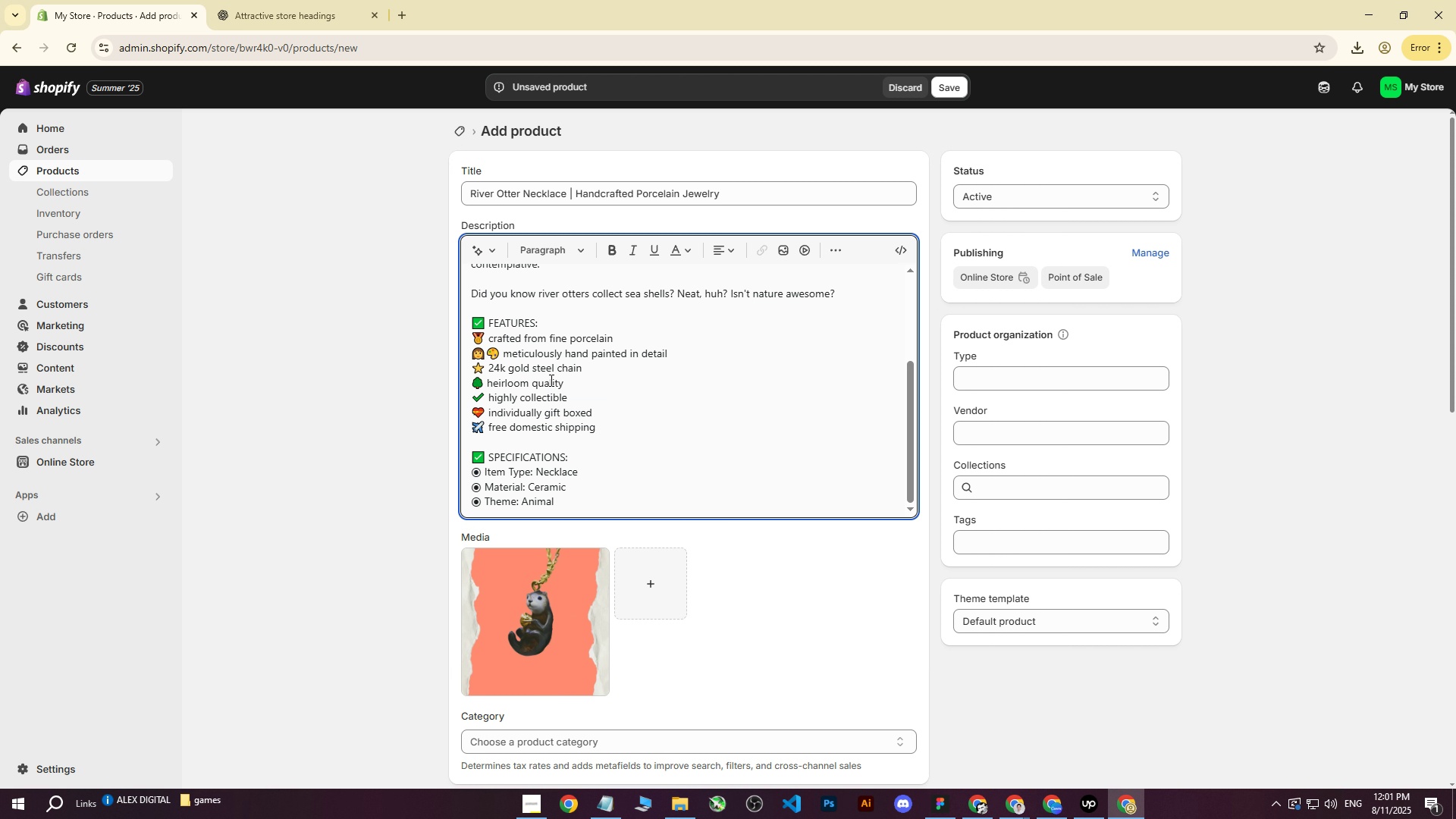 
scroll: coordinate [551, 381], scroll_direction: up, amount: 6.0
 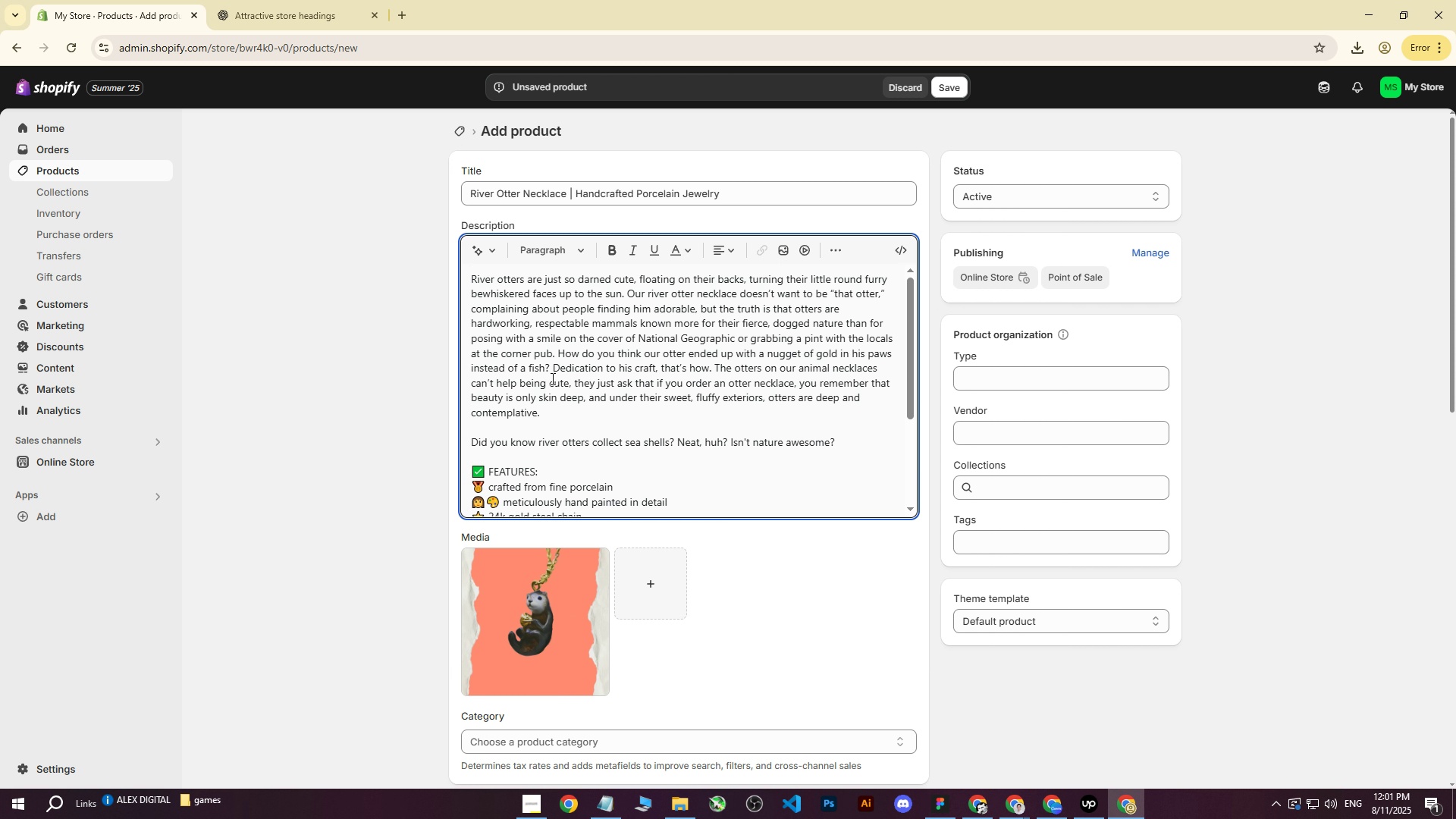 
scroll: coordinate [682, 466], scroll_direction: down, amount: 8.0
 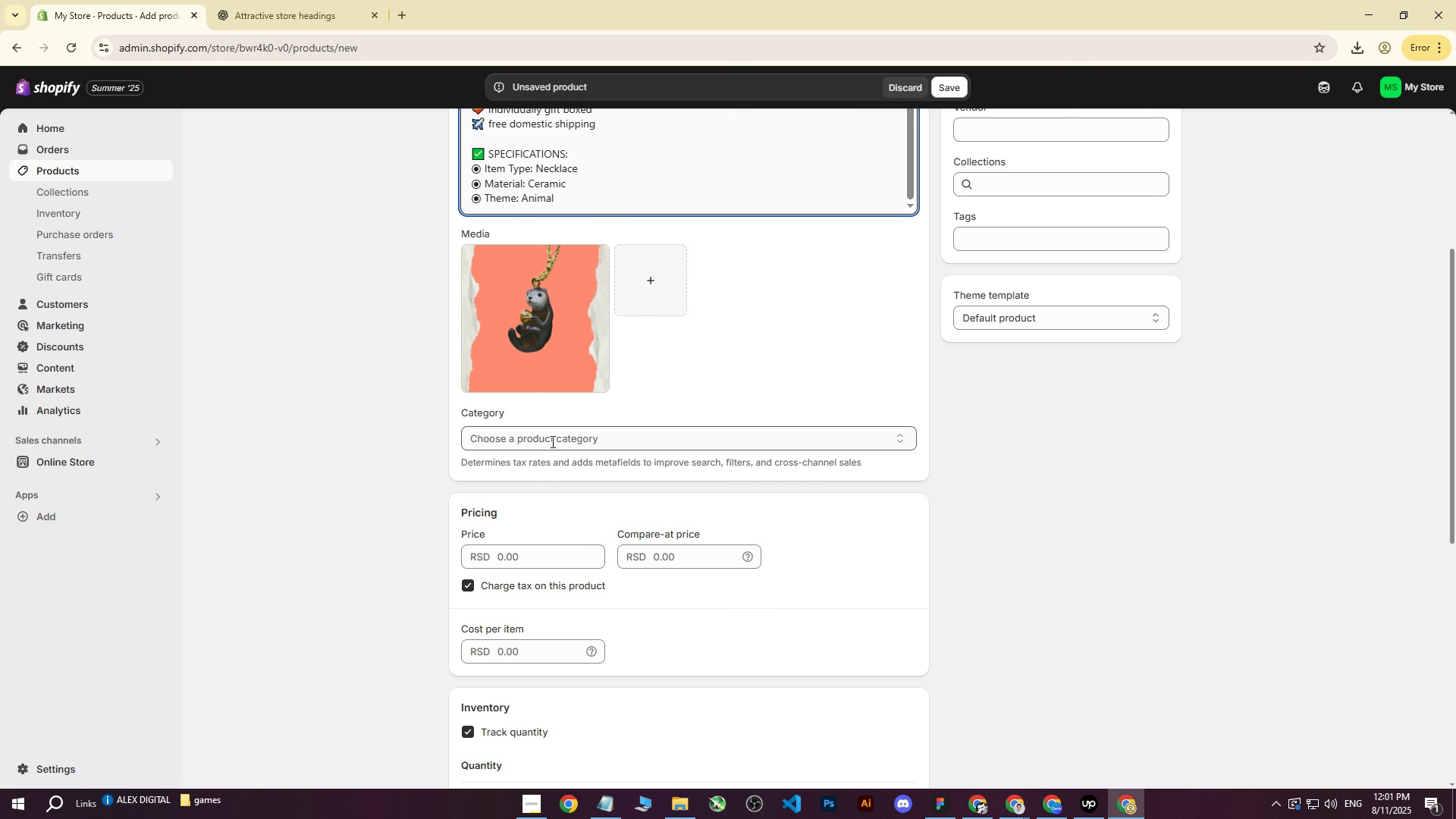 
left_click([550, 438])
 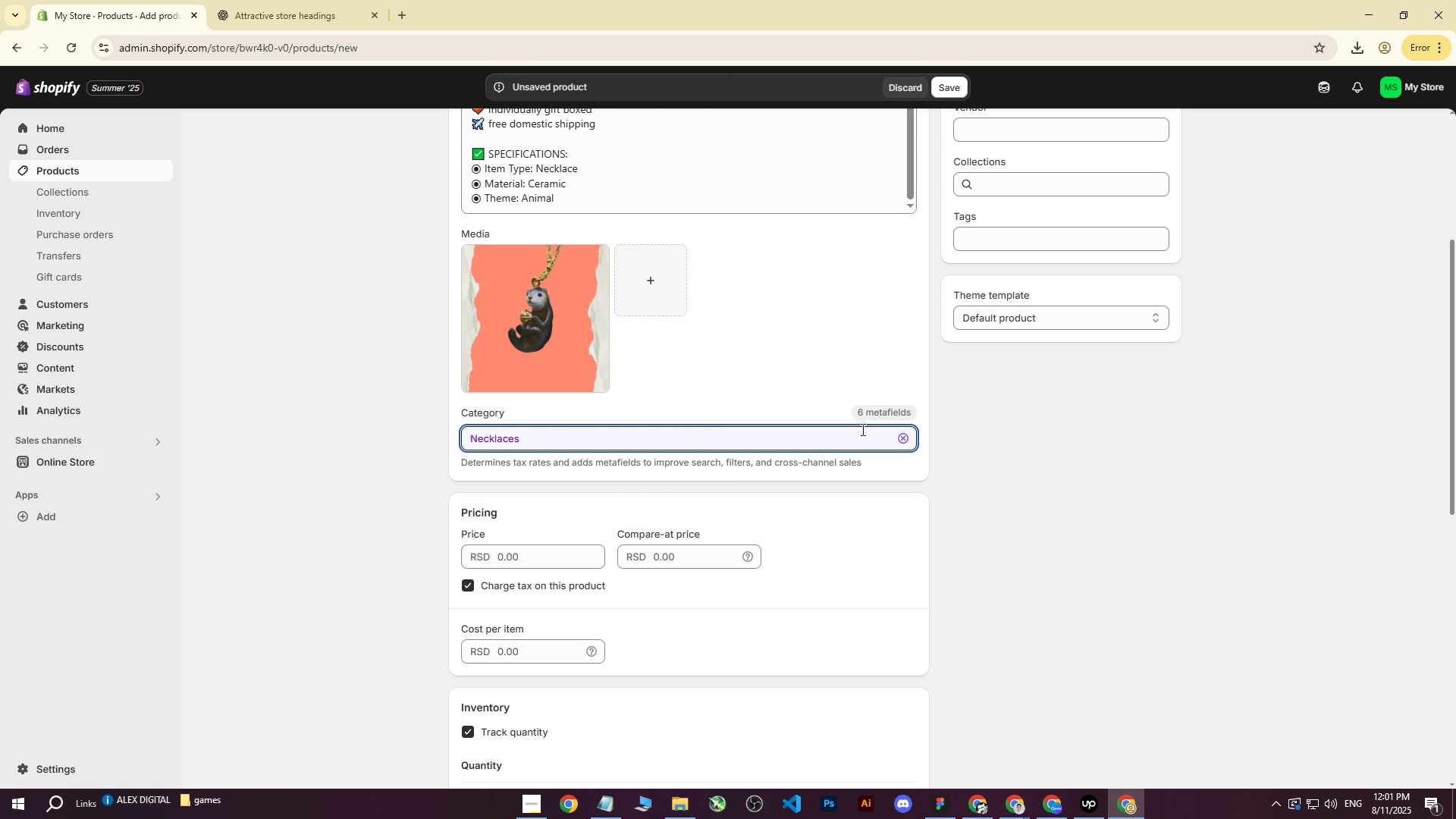 
left_click([674, 387])
 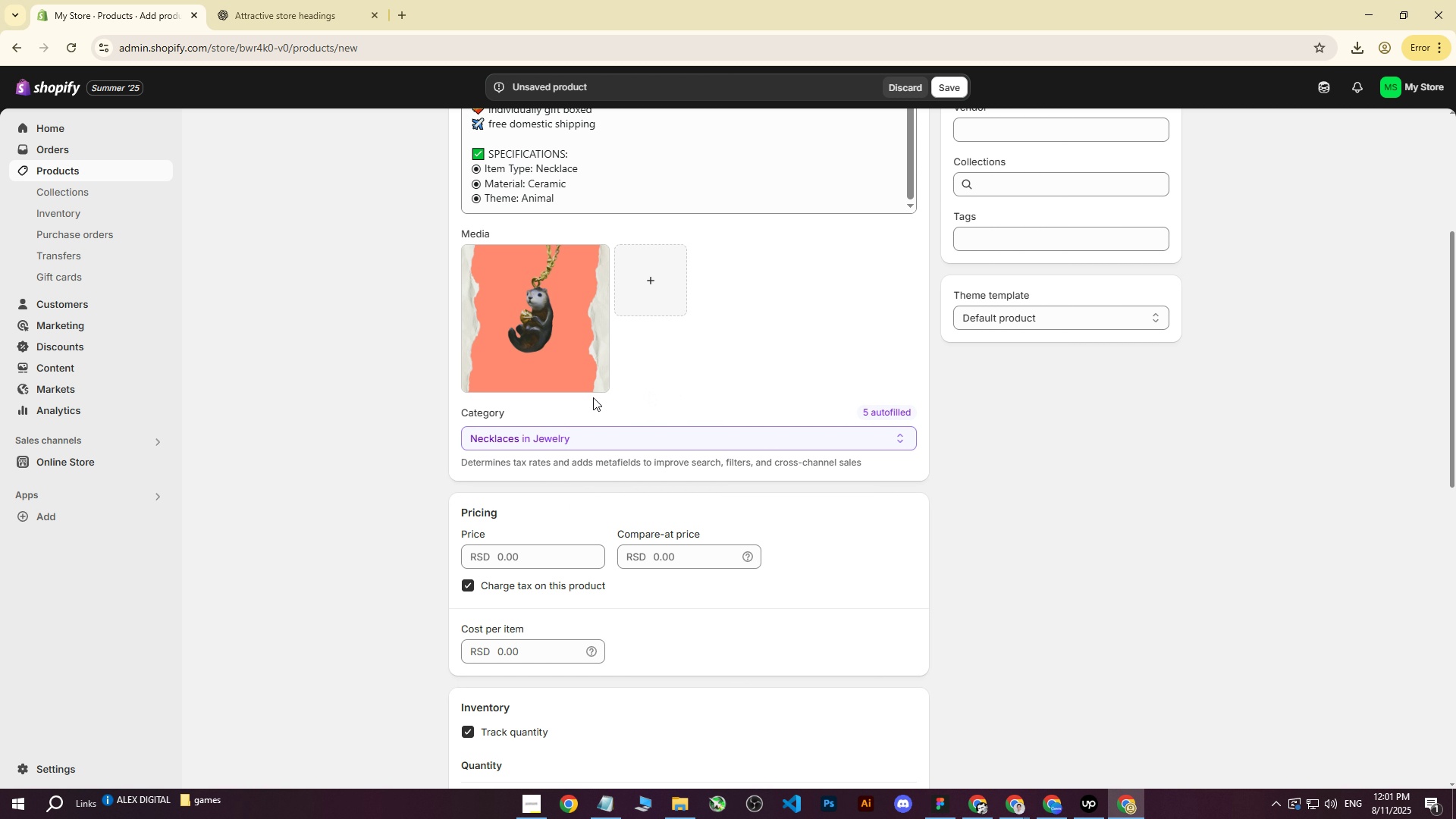 
left_click([340, 406])
 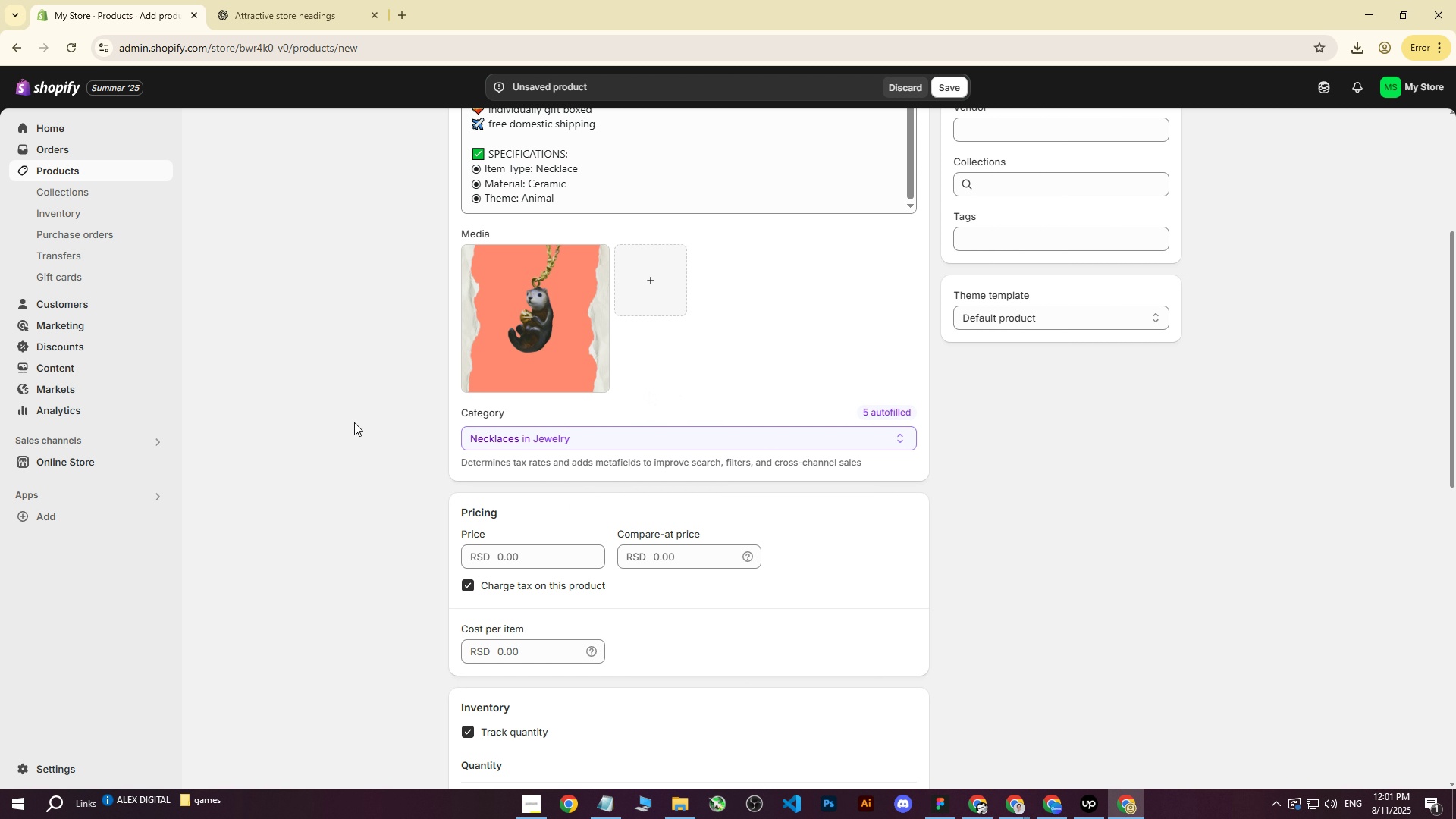 
scroll: coordinate [368, 431], scroll_direction: down, amount: 2.0
 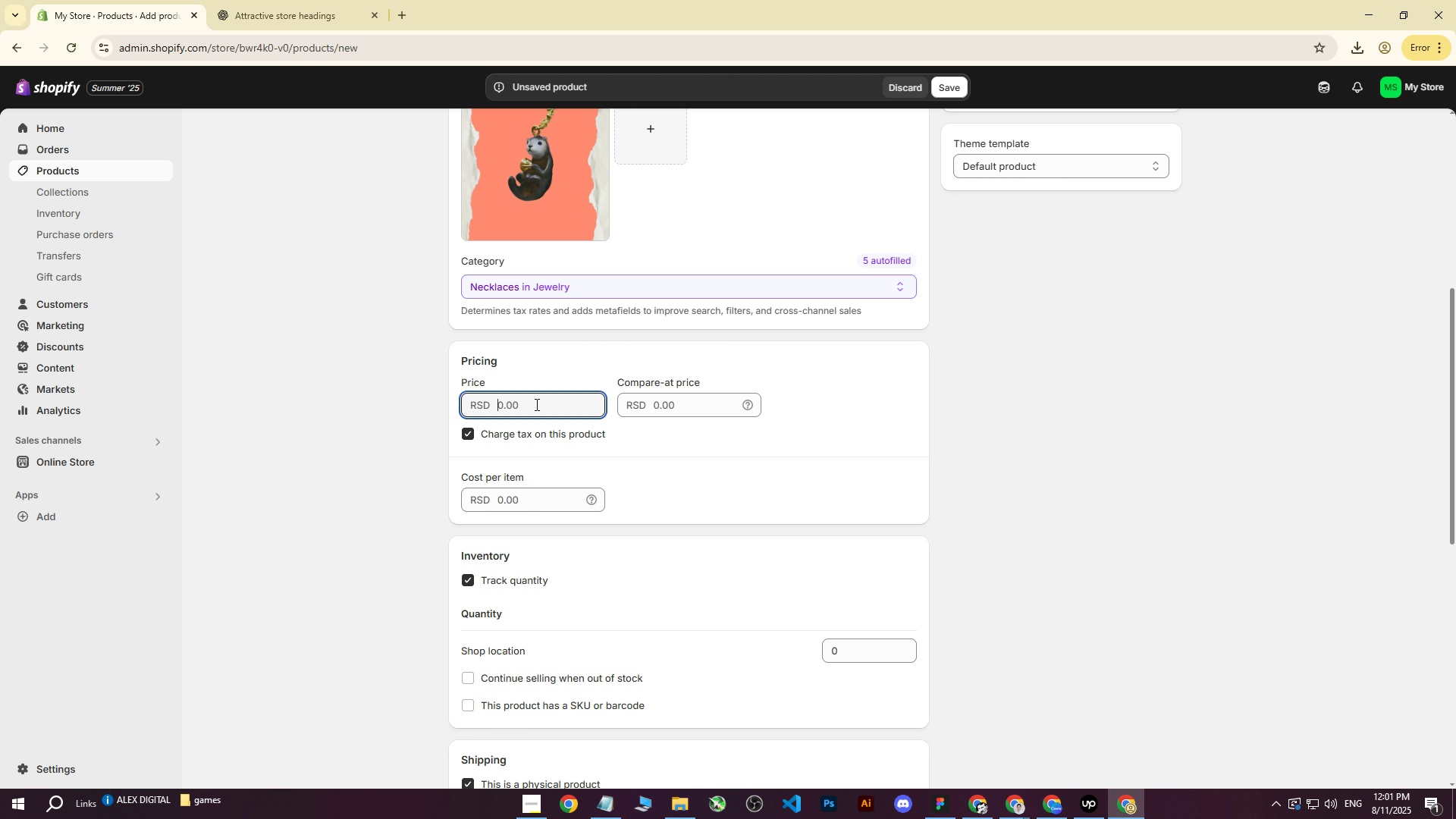 
left_click([535, 404])
 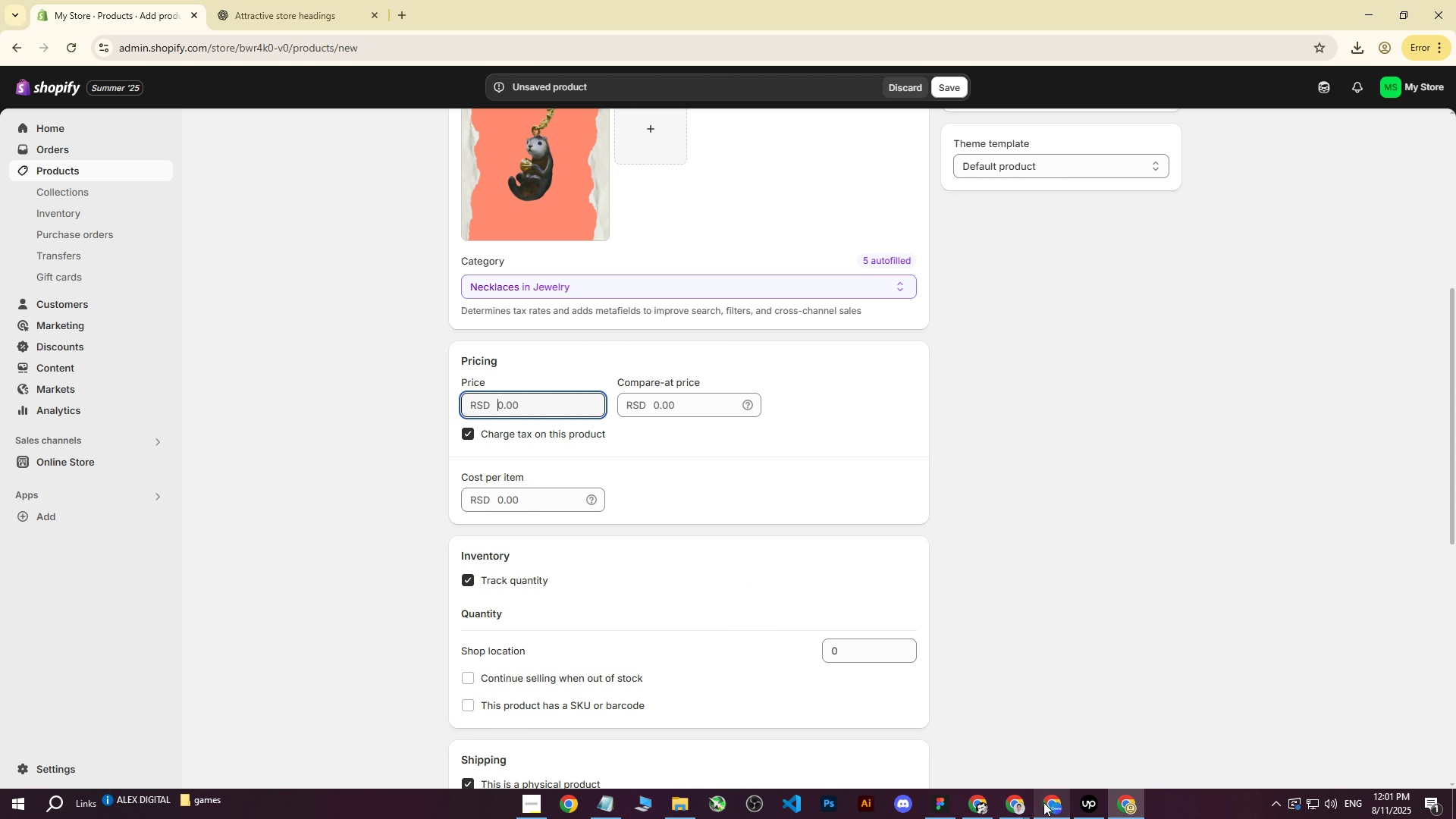 
left_click([1009, 803])
 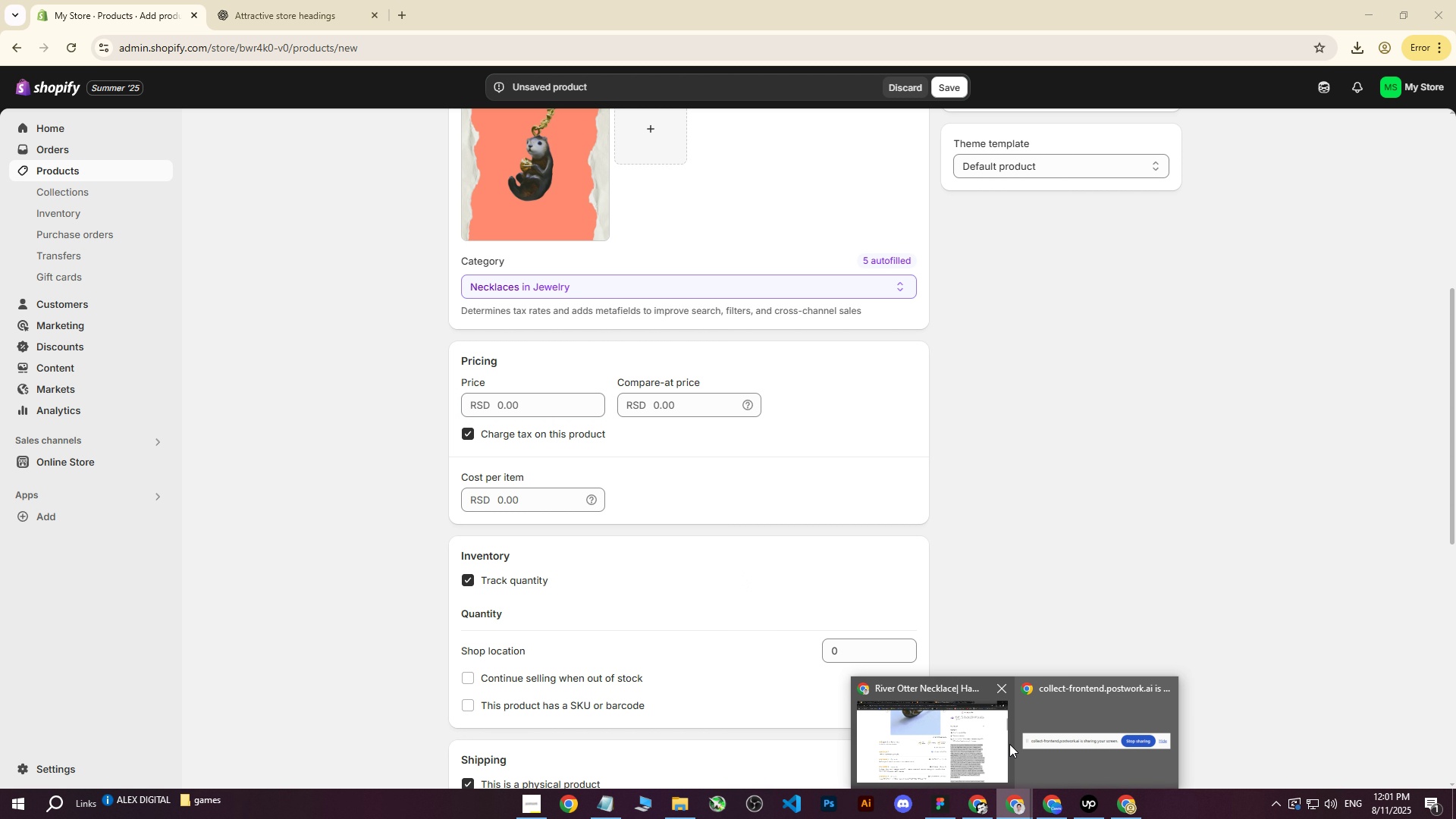 
left_click([968, 742])
 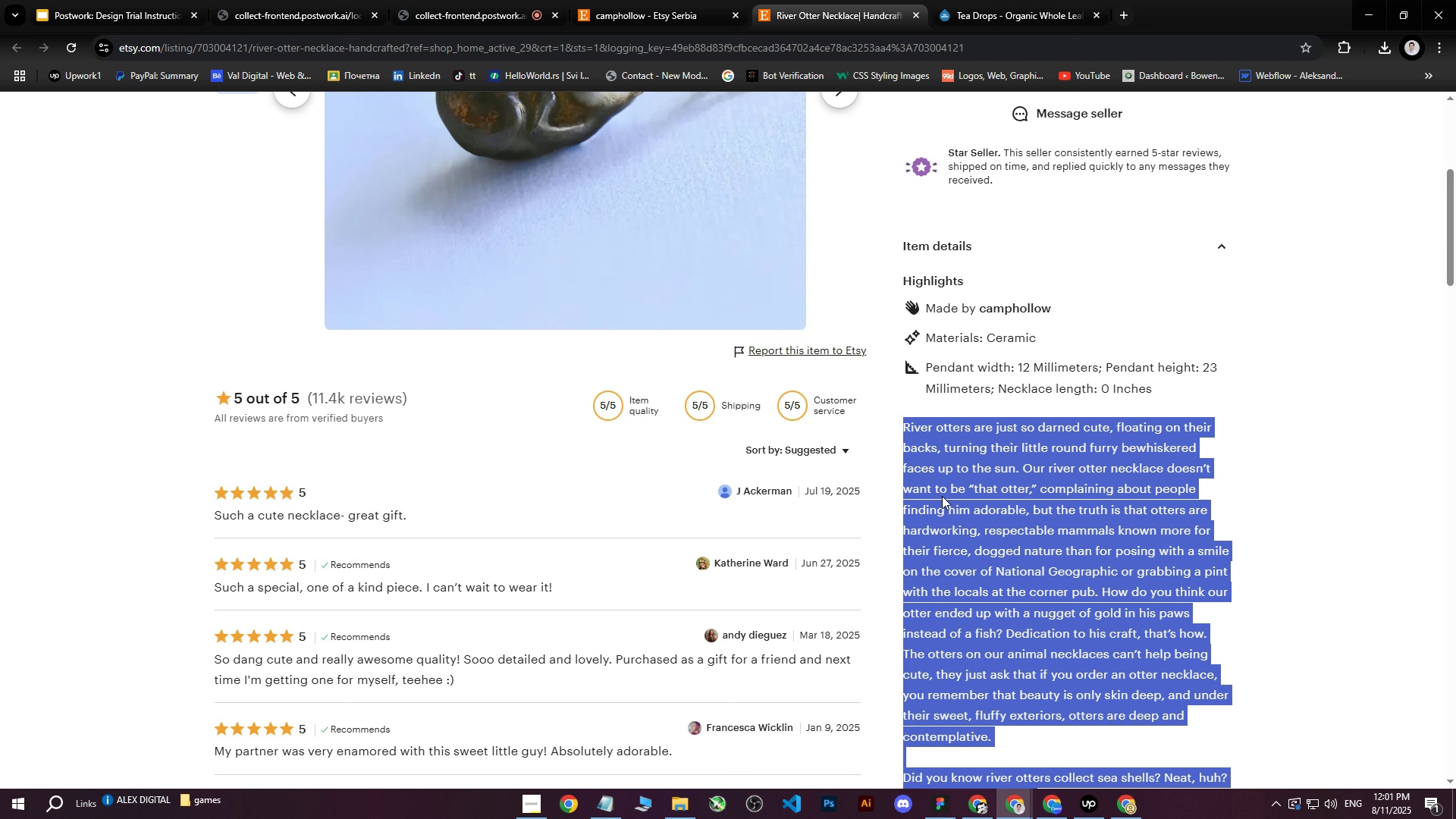 
left_click([1212, 494])
 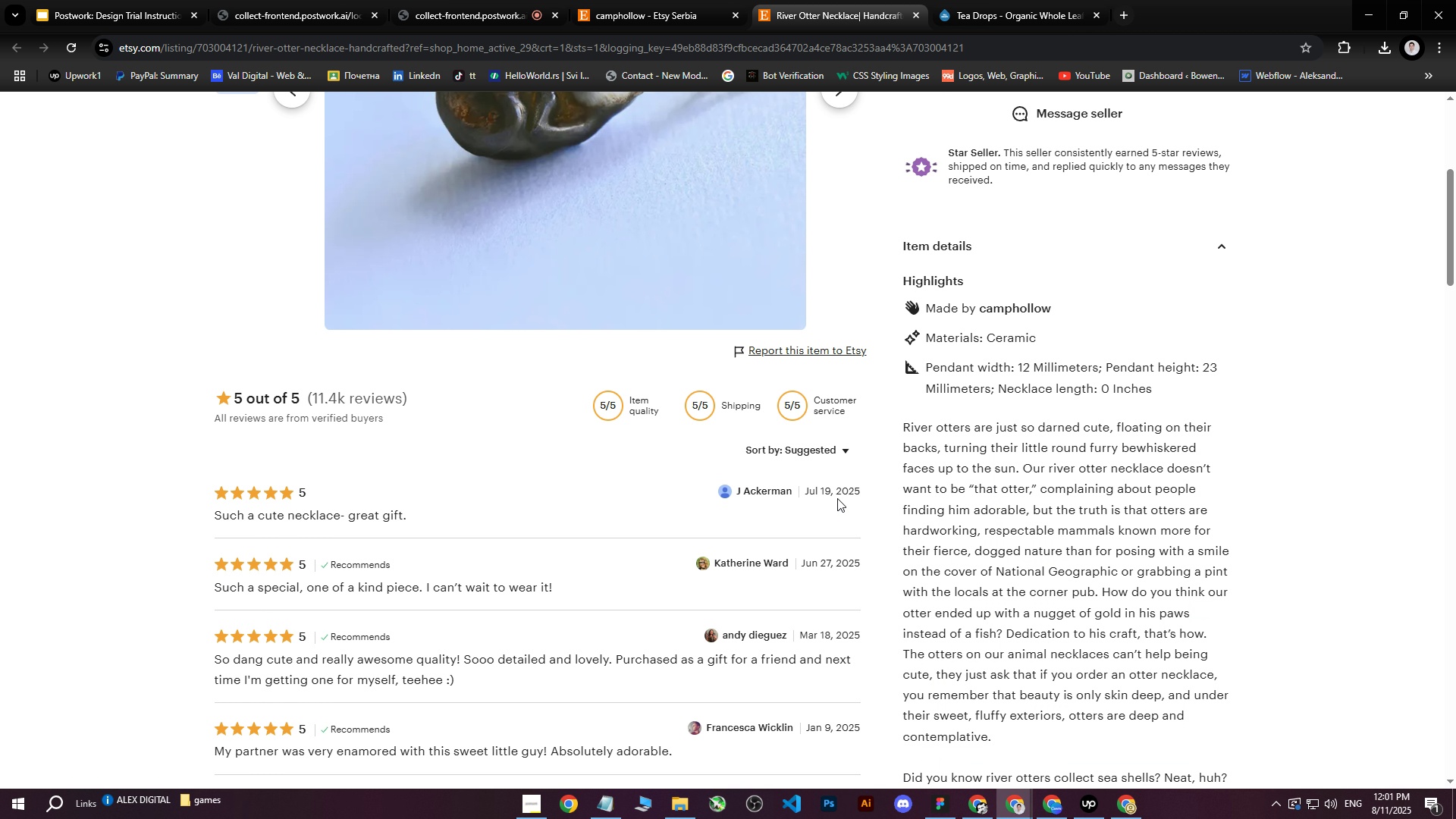 
scroll: coordinate [751, 500], scroll_direction: up, amount: 8.0
 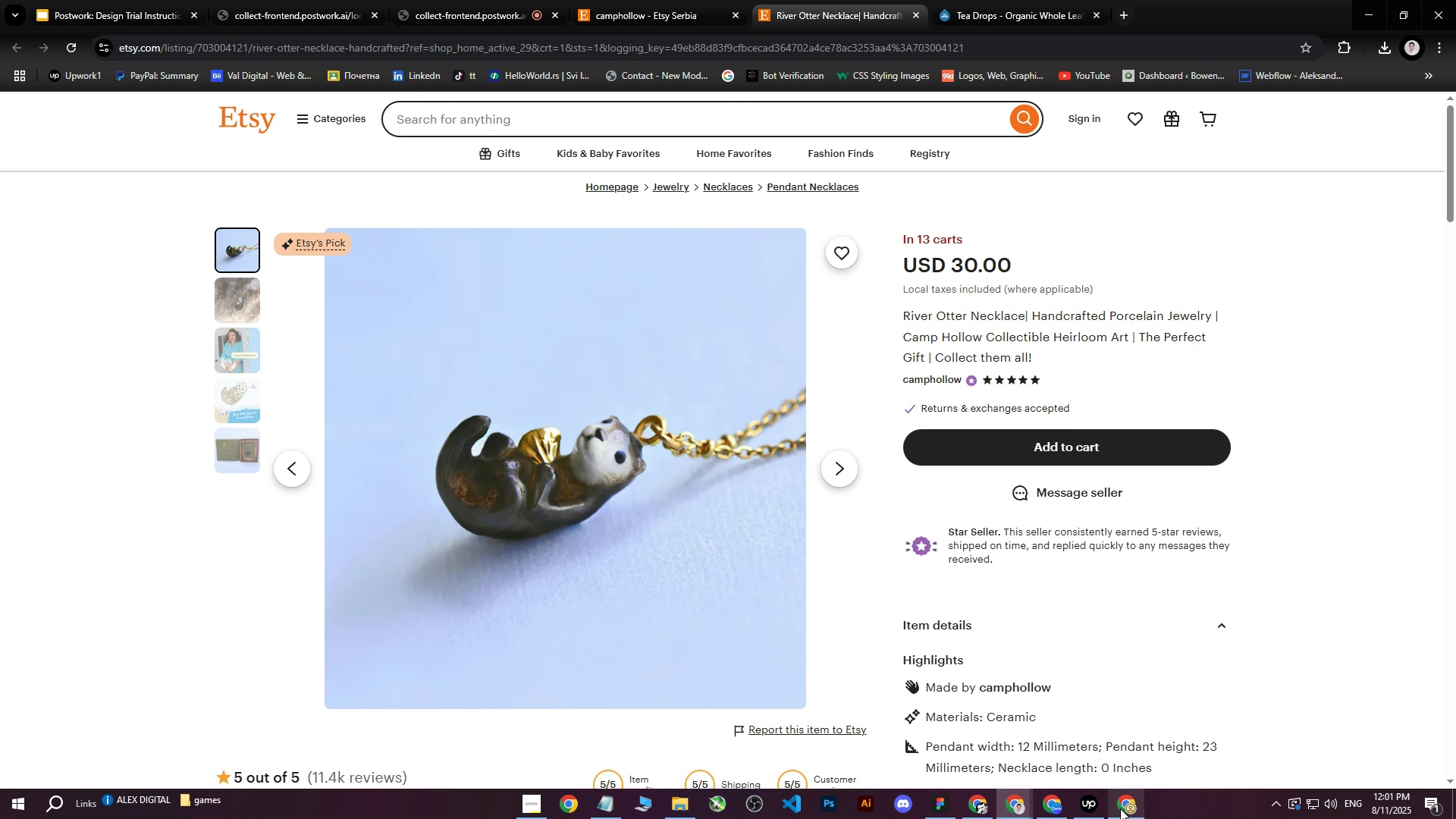 
left_click([1121, 808])
 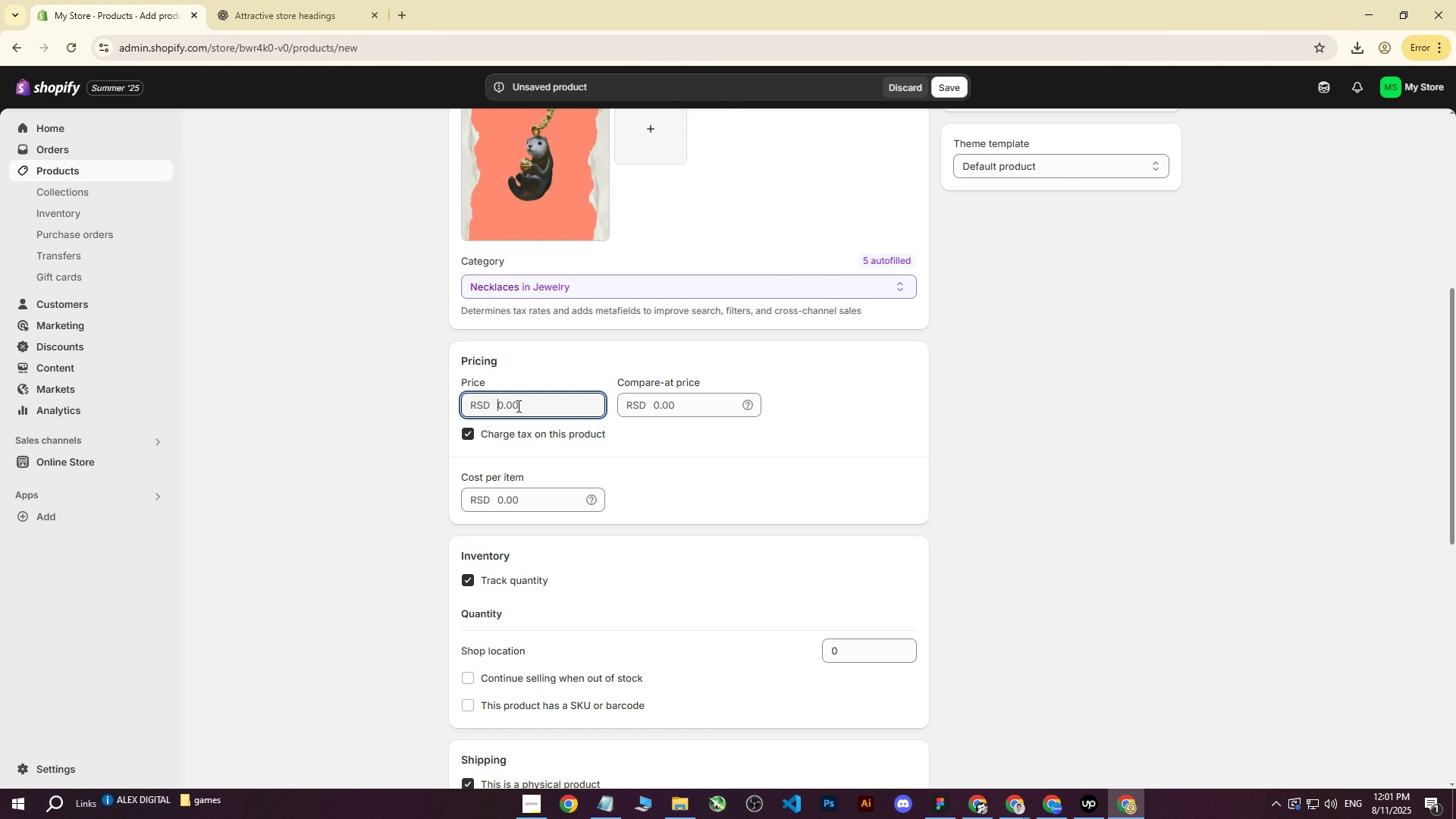 
type(3000)
 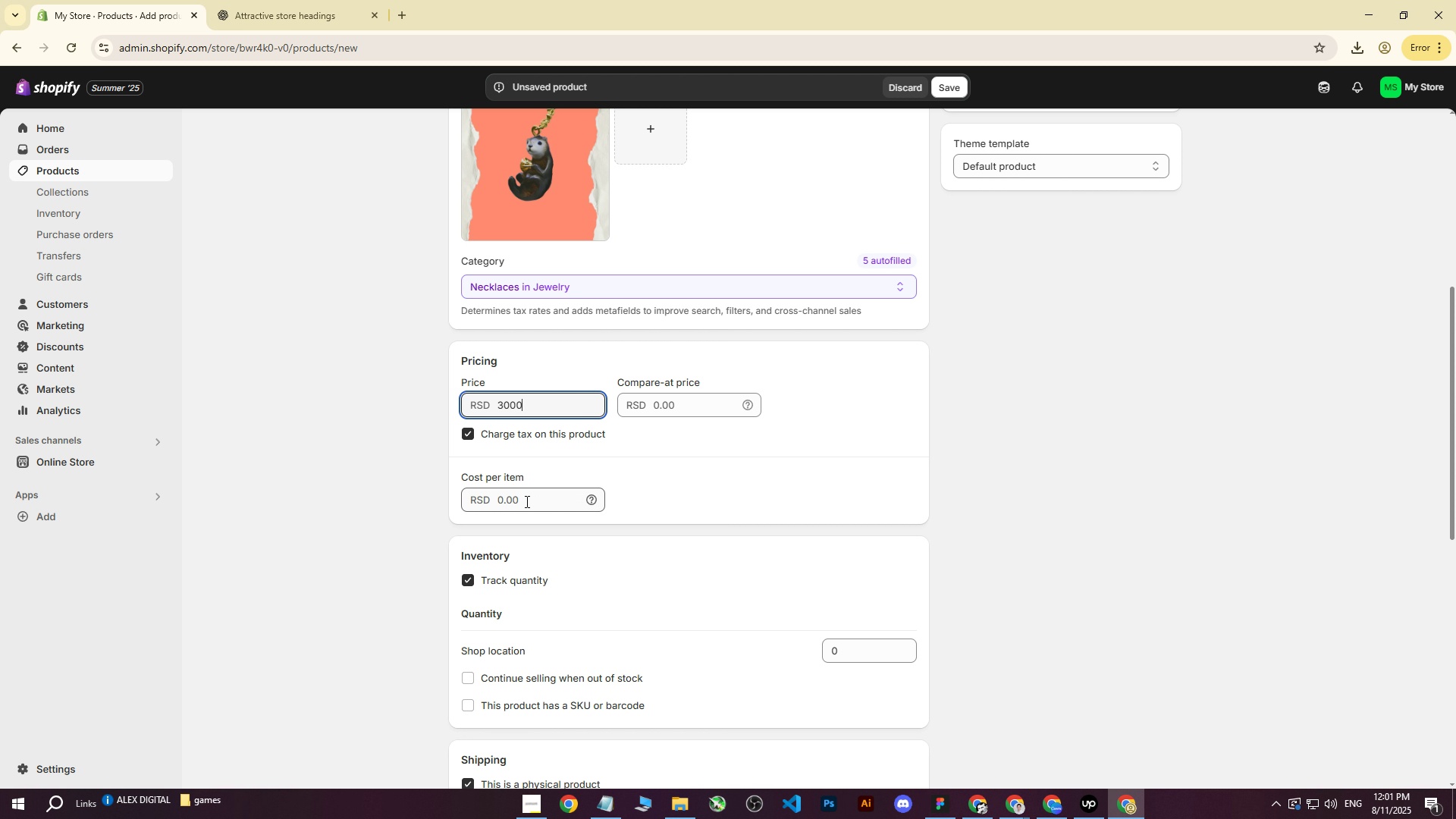 
wait(5.79)
 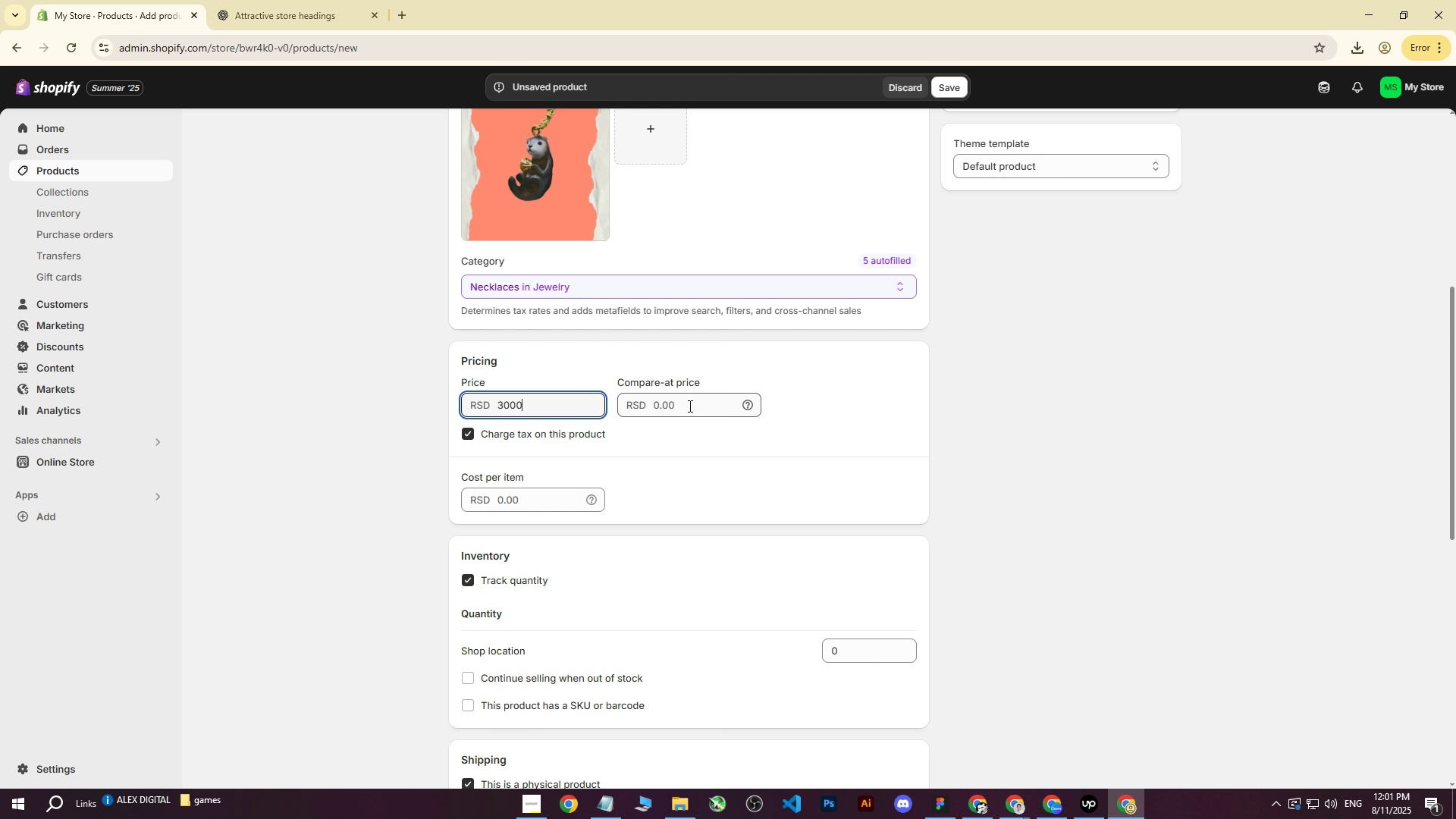 
left_click([690, 485])
 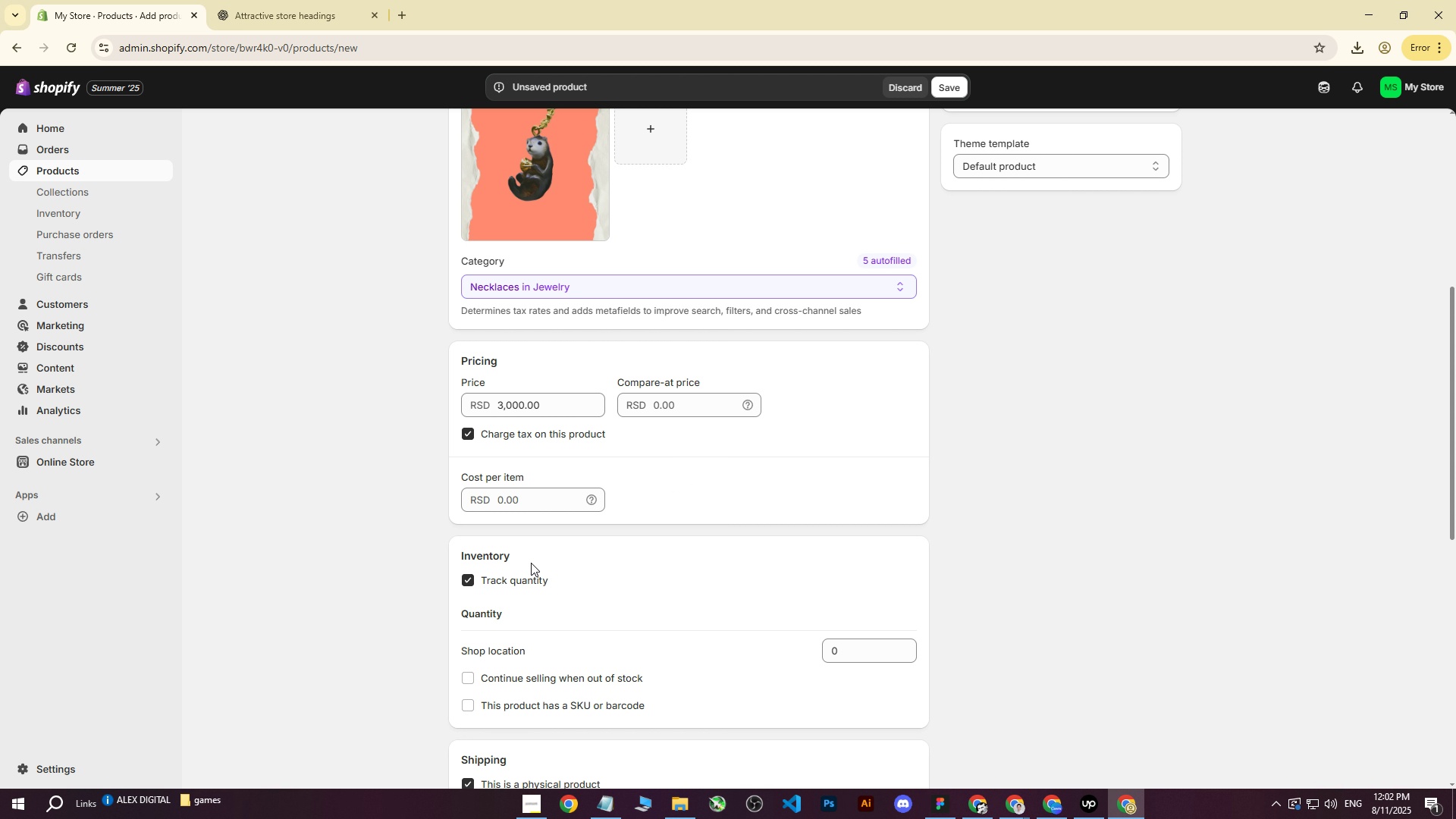 
left_click([466, 578])
 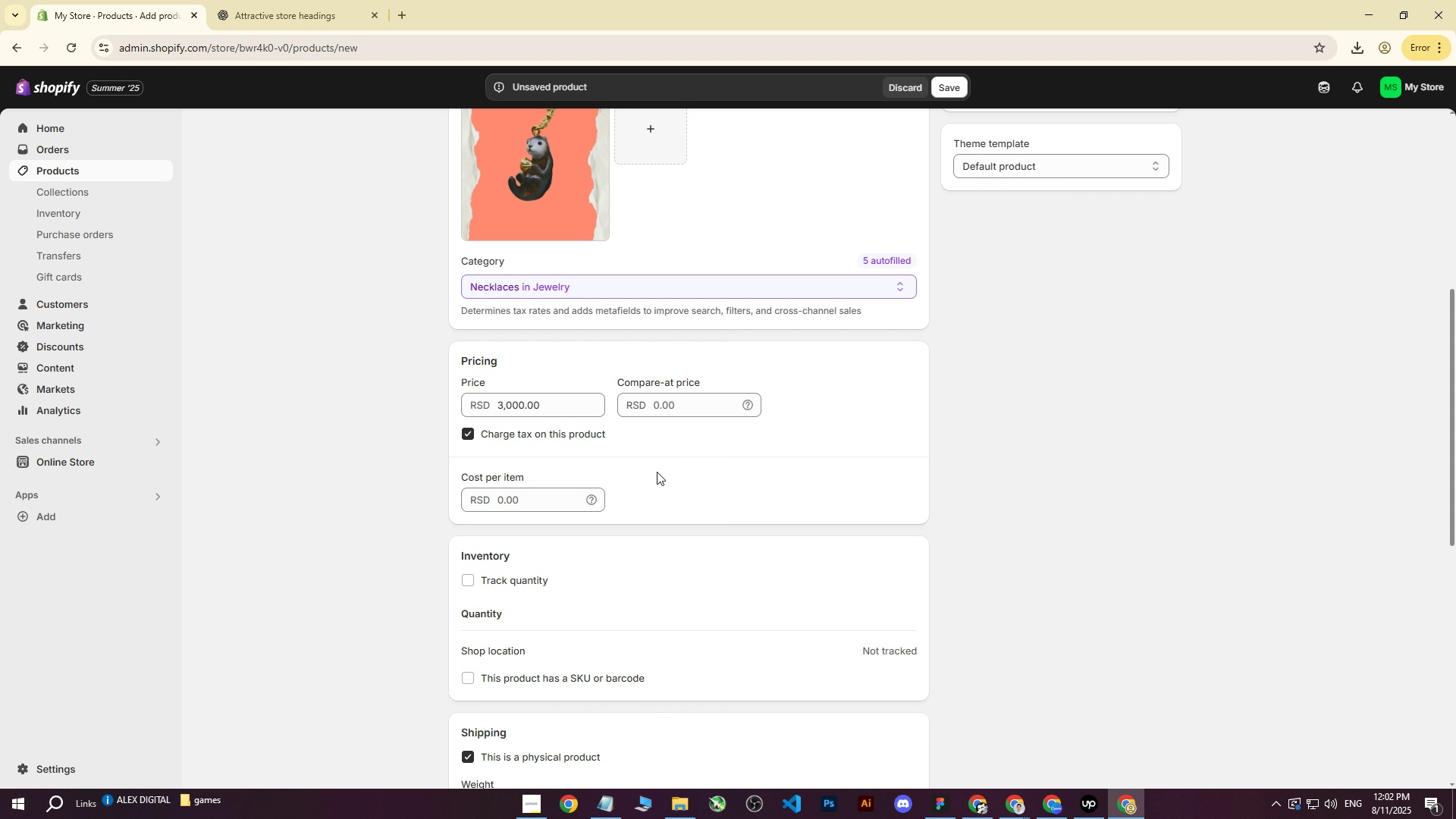 
scroll: coordinate [657, 472], scroll_direction: down, amount: 2.0
 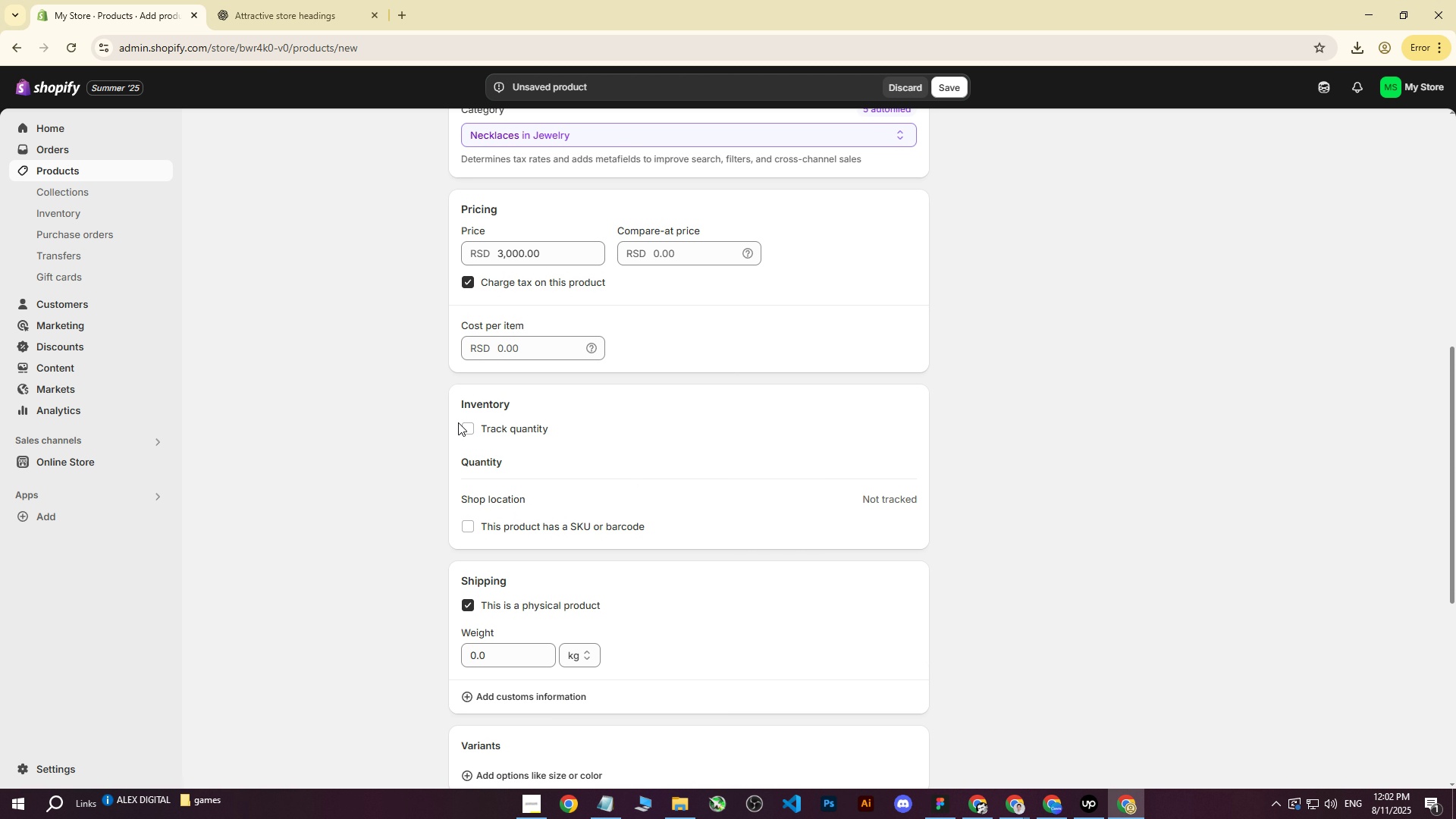 
left_click([468, 431])
 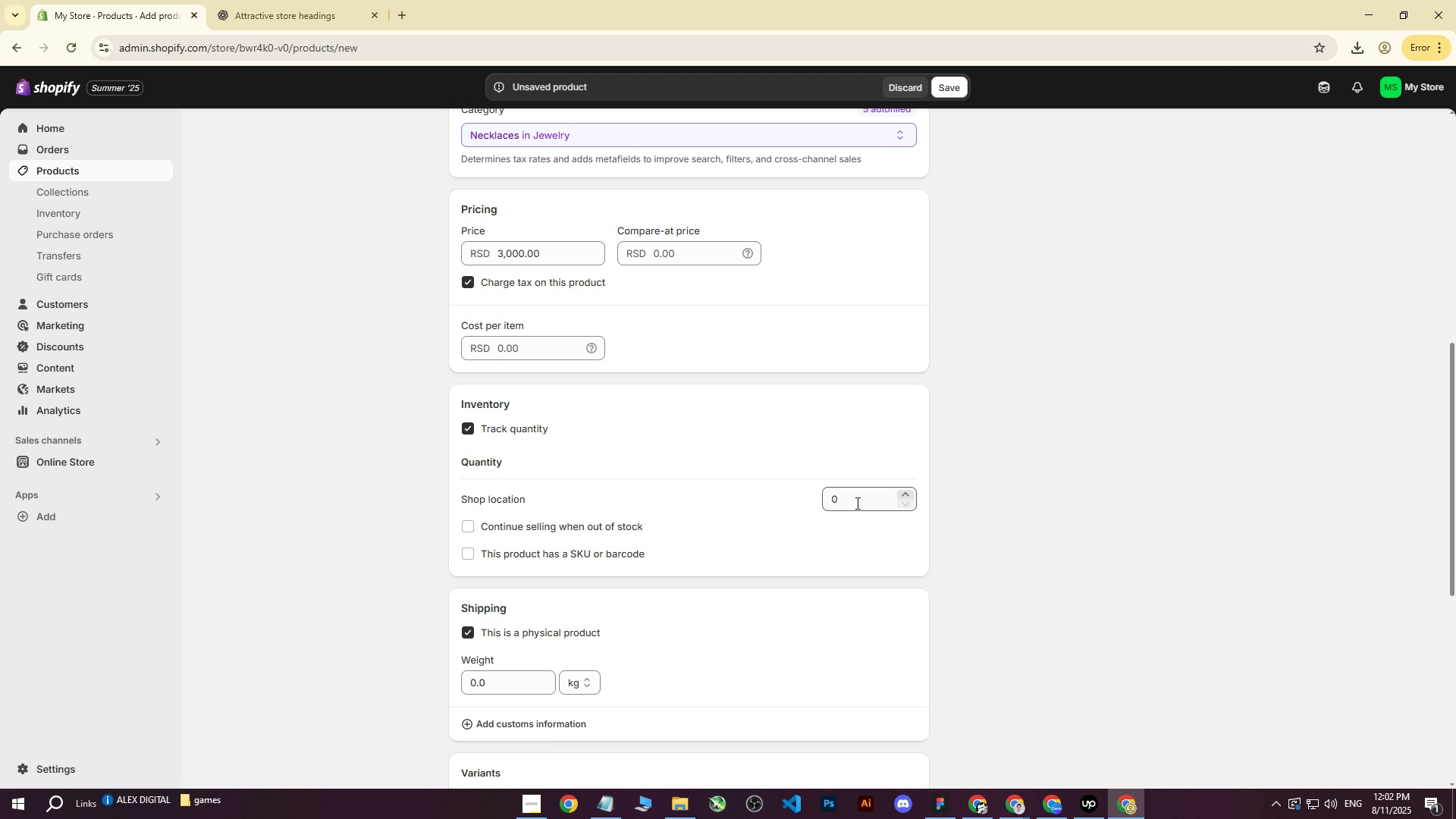 
double_click([905, 493])
 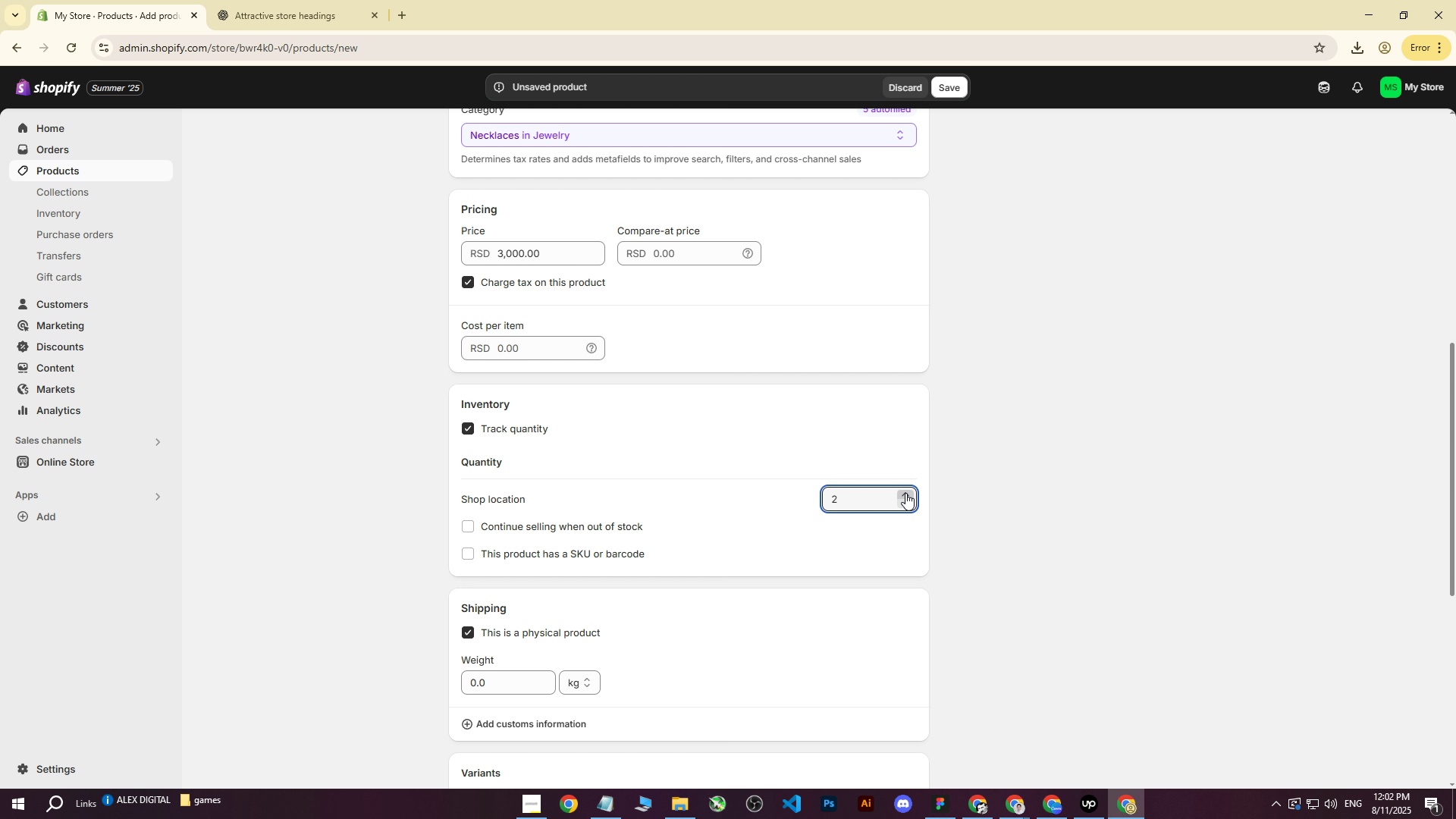 
triple_click([905, 493])
 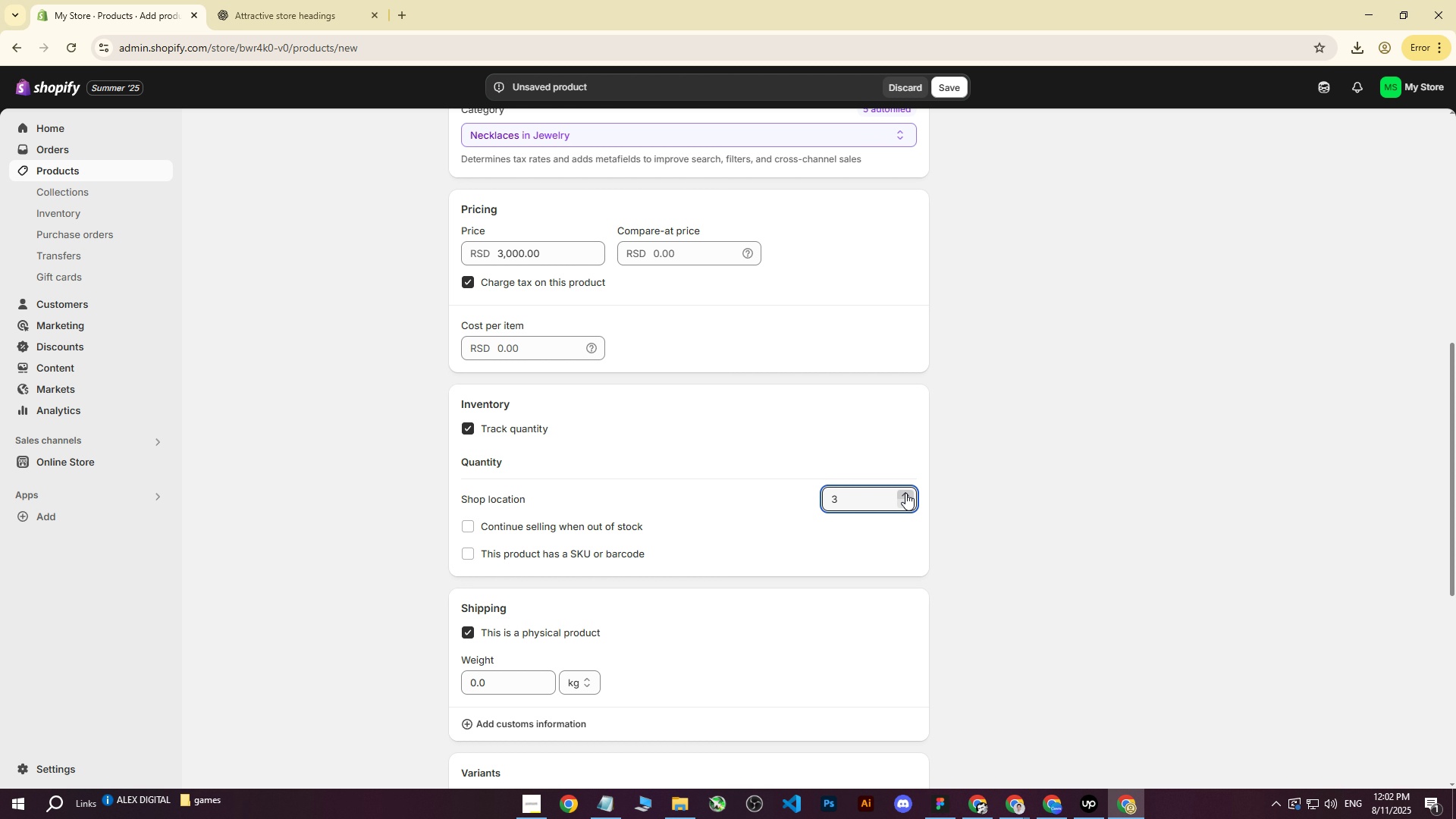 
triple_click([905, 493])
 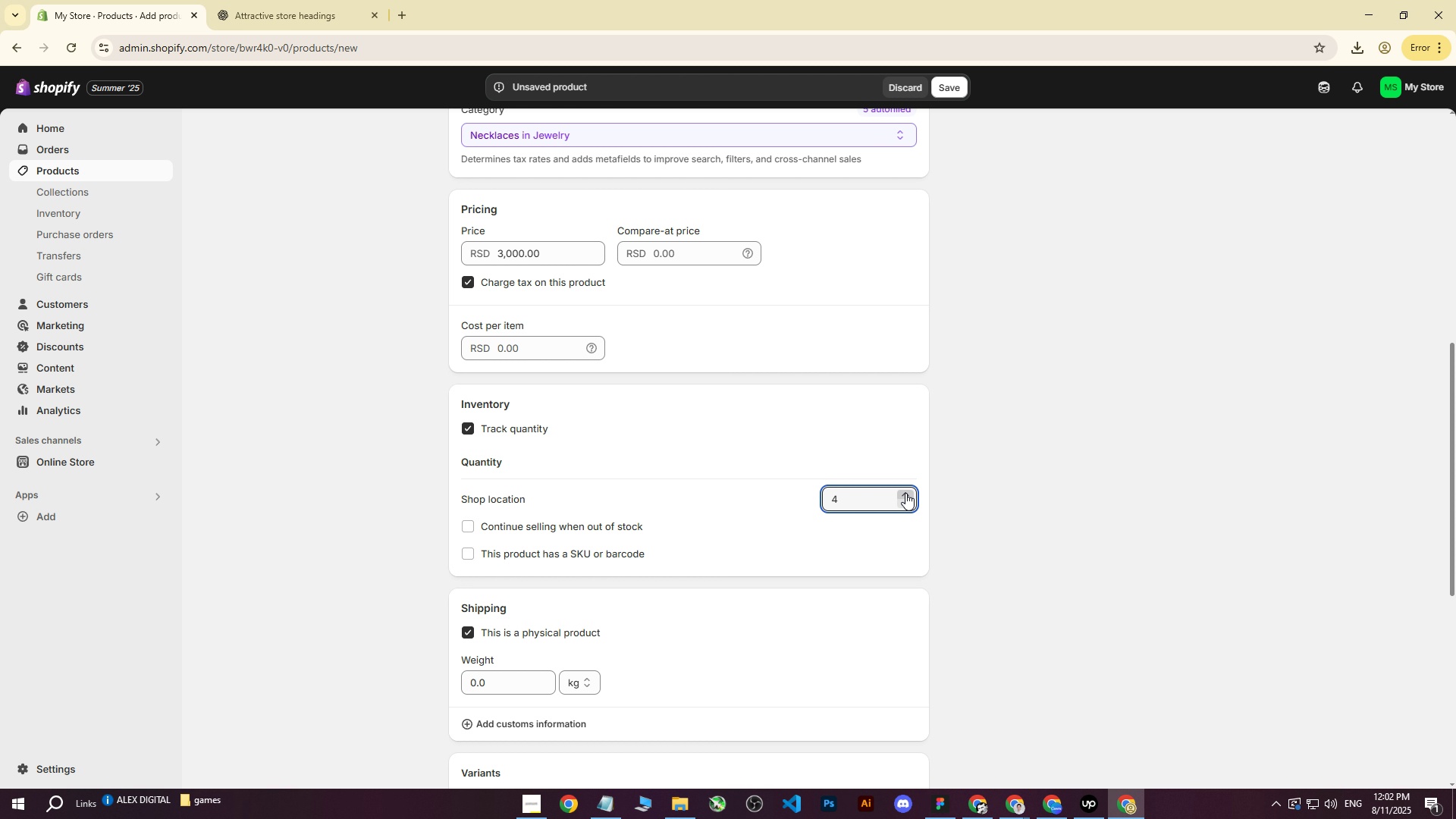 
triple_click([905, 493])
 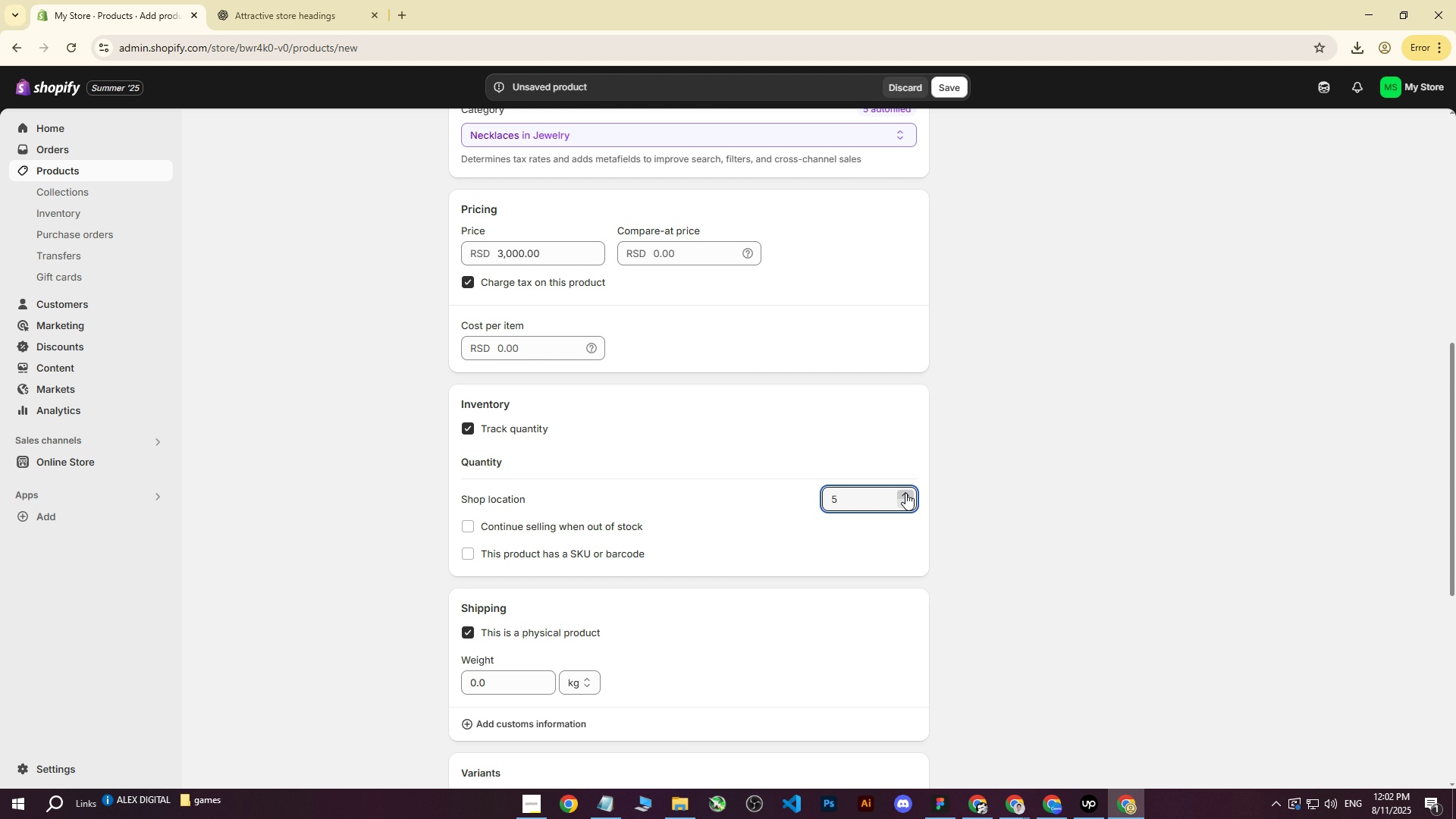 
triple_click([905, 493])
 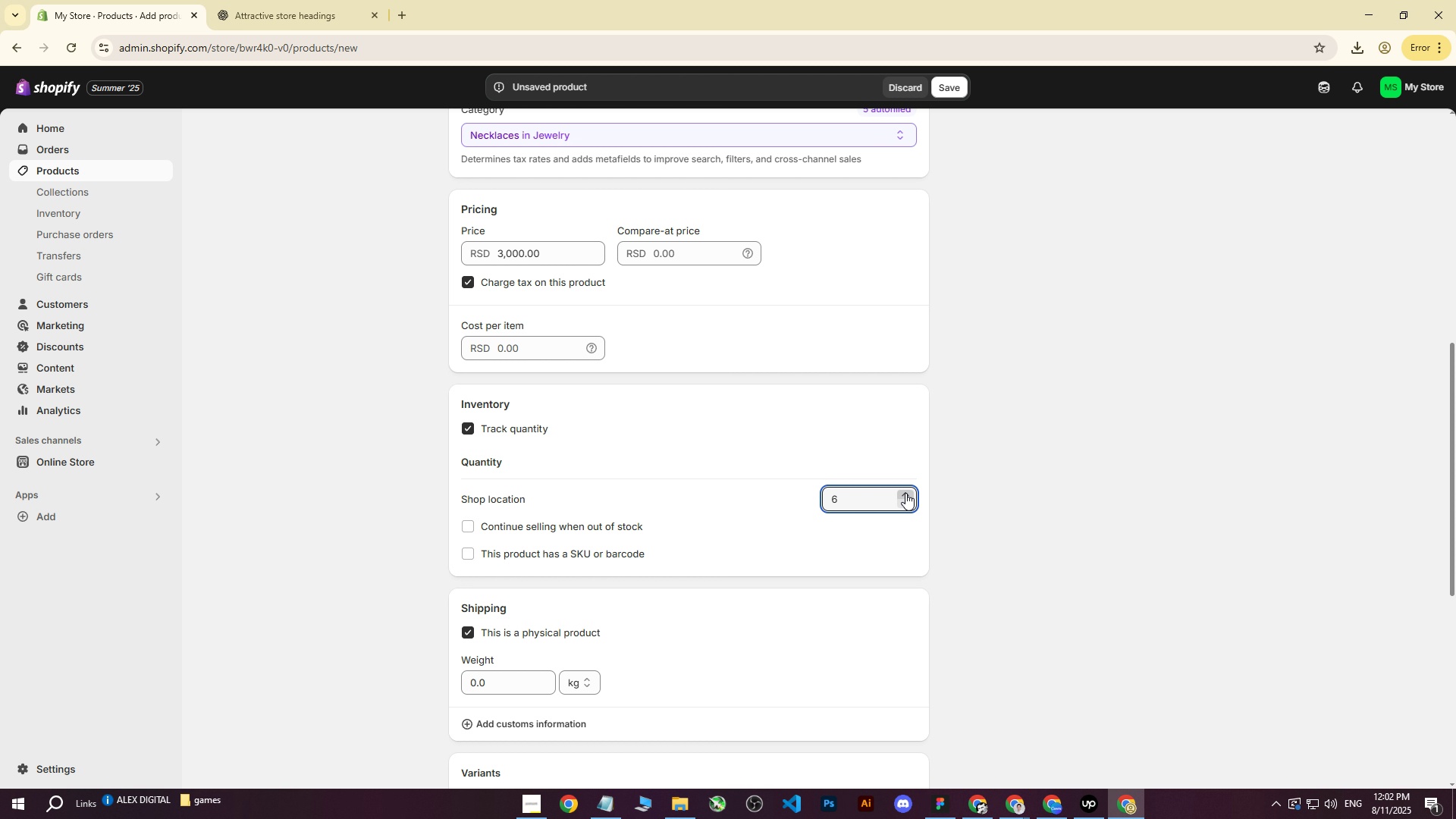 
triple_click([905, 493])
 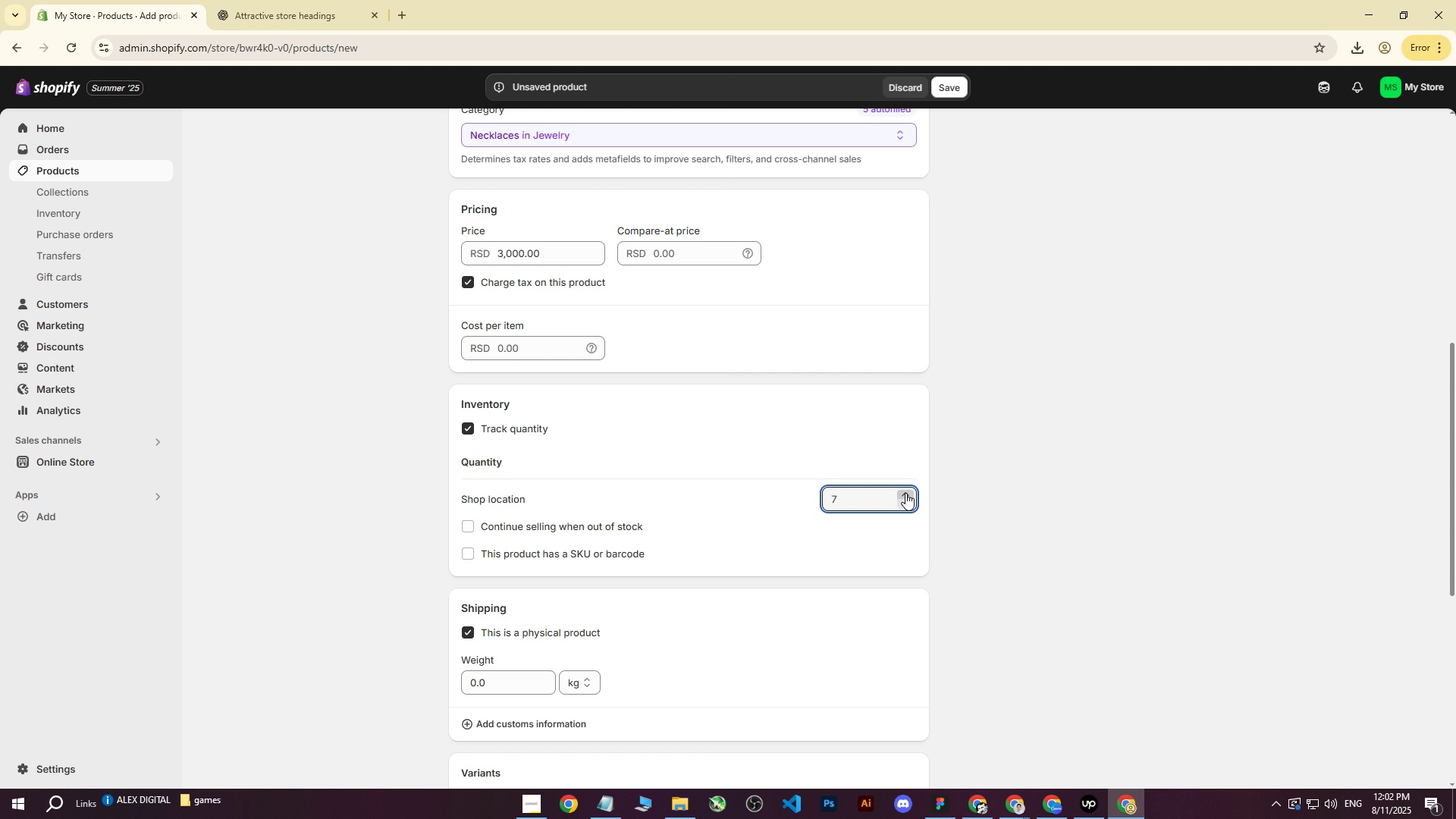 
triple_click([905, 493])
 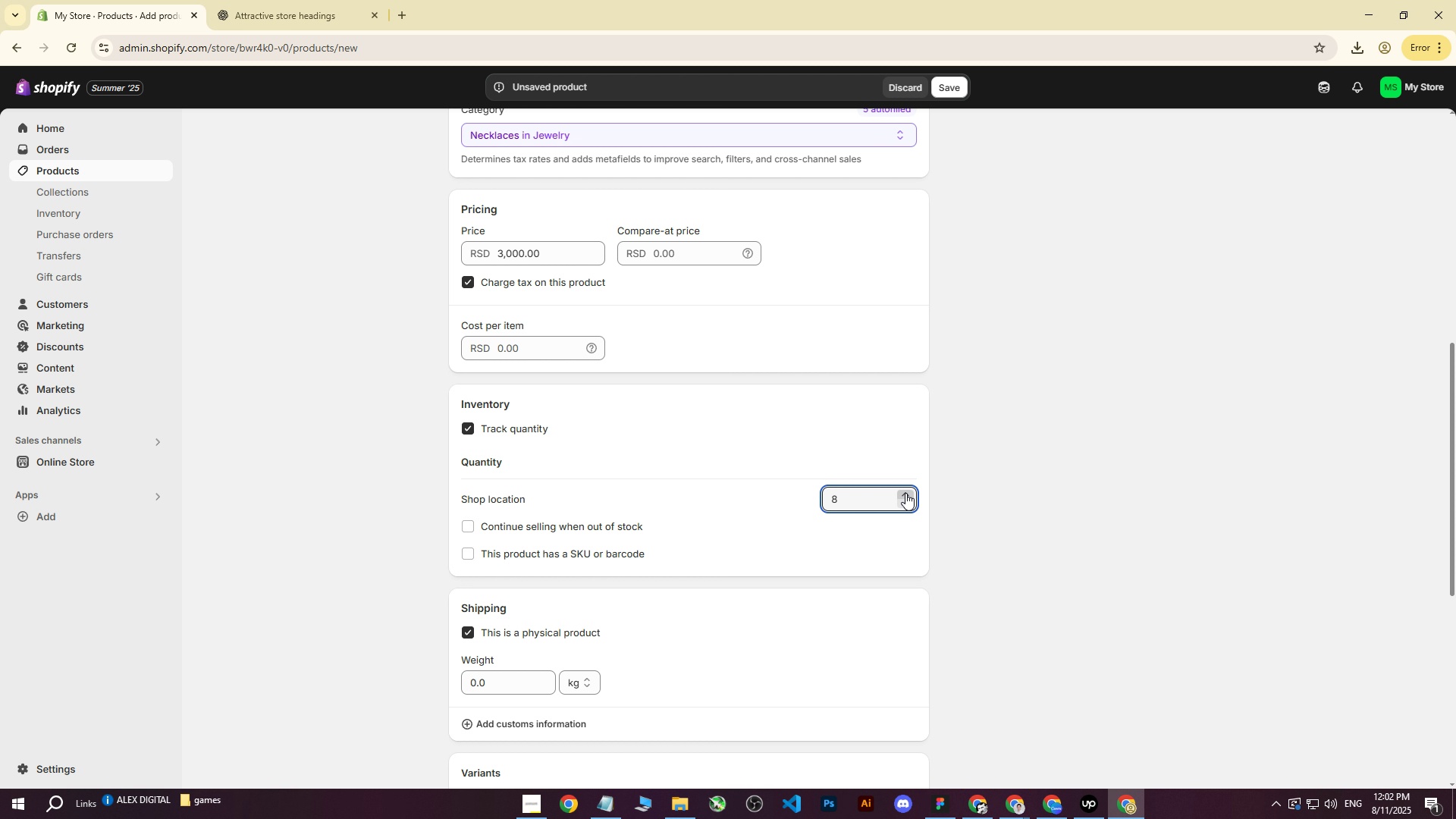 
triple_click([905, 493])
 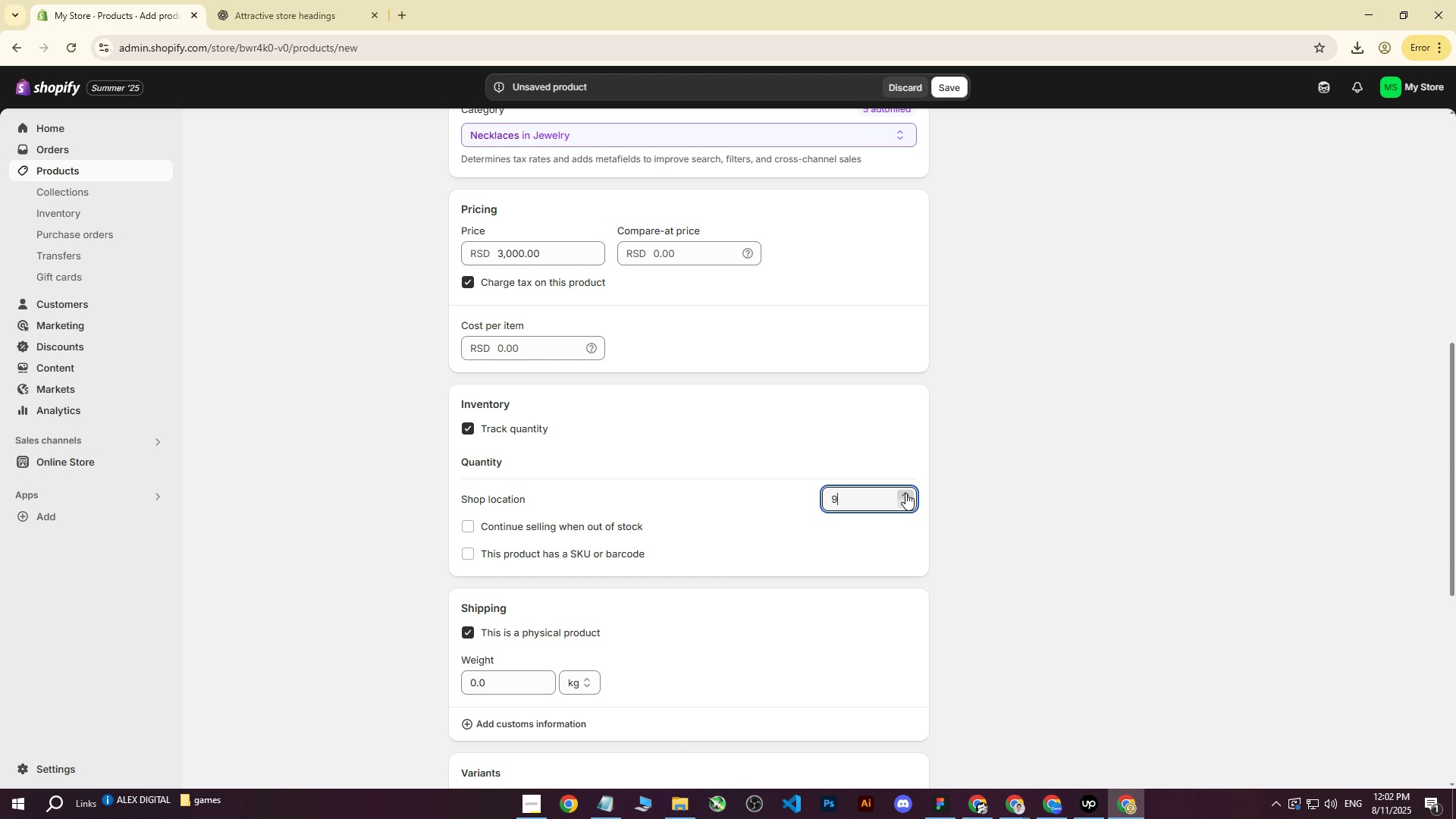 
triple_click([905, 493])
 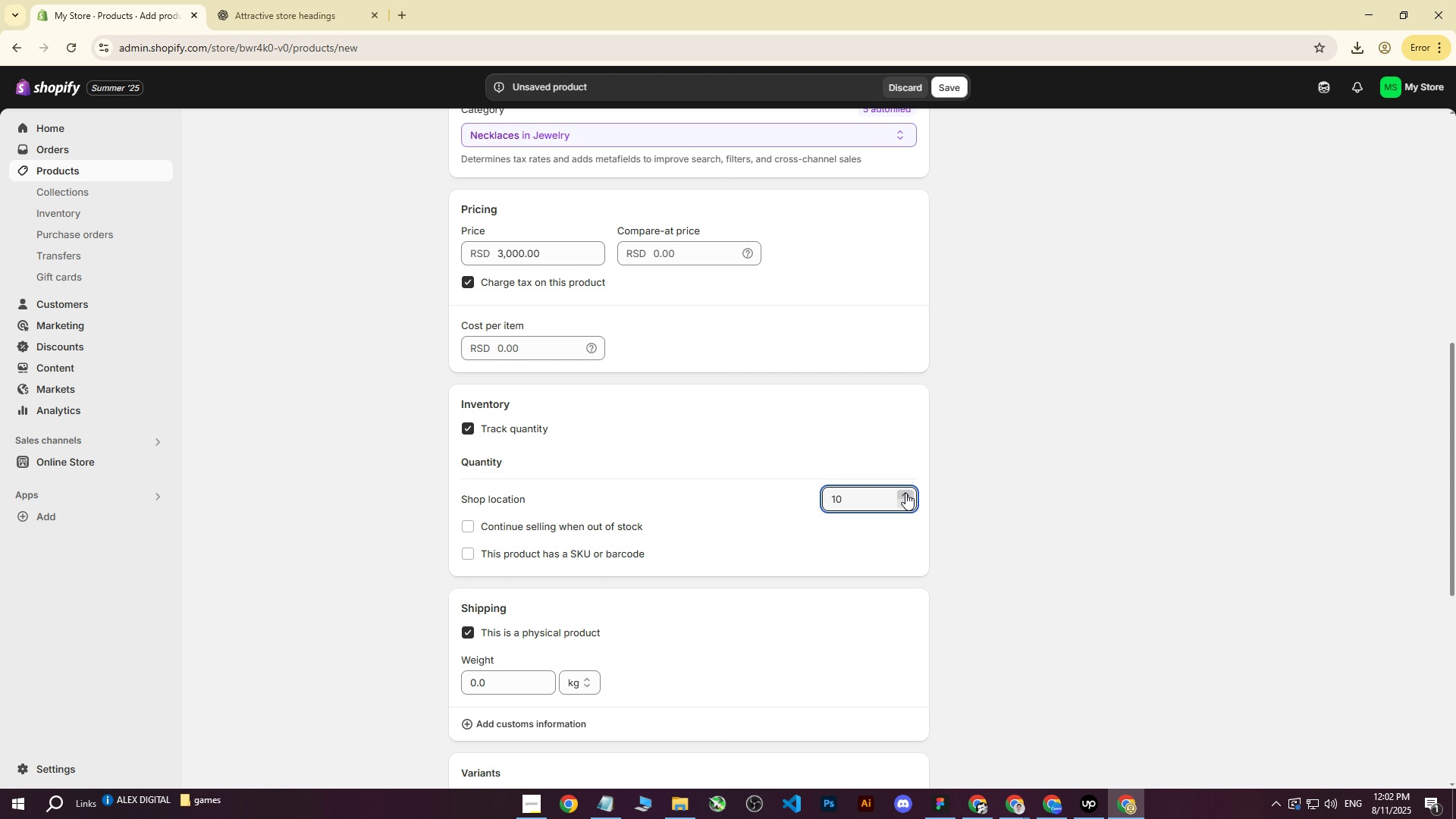 
triple_click([905, 493])
 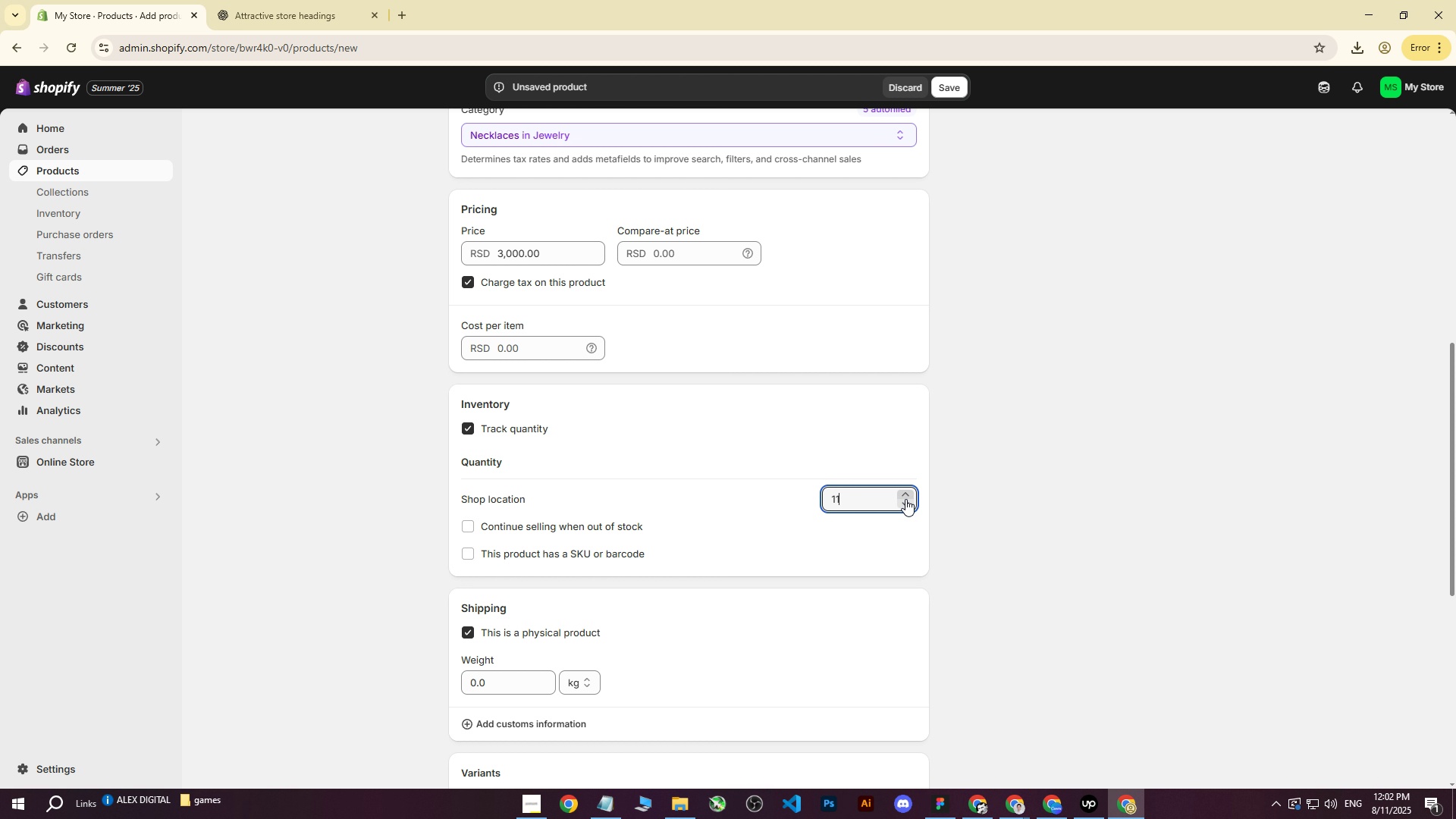 
left_click([905, 504])
 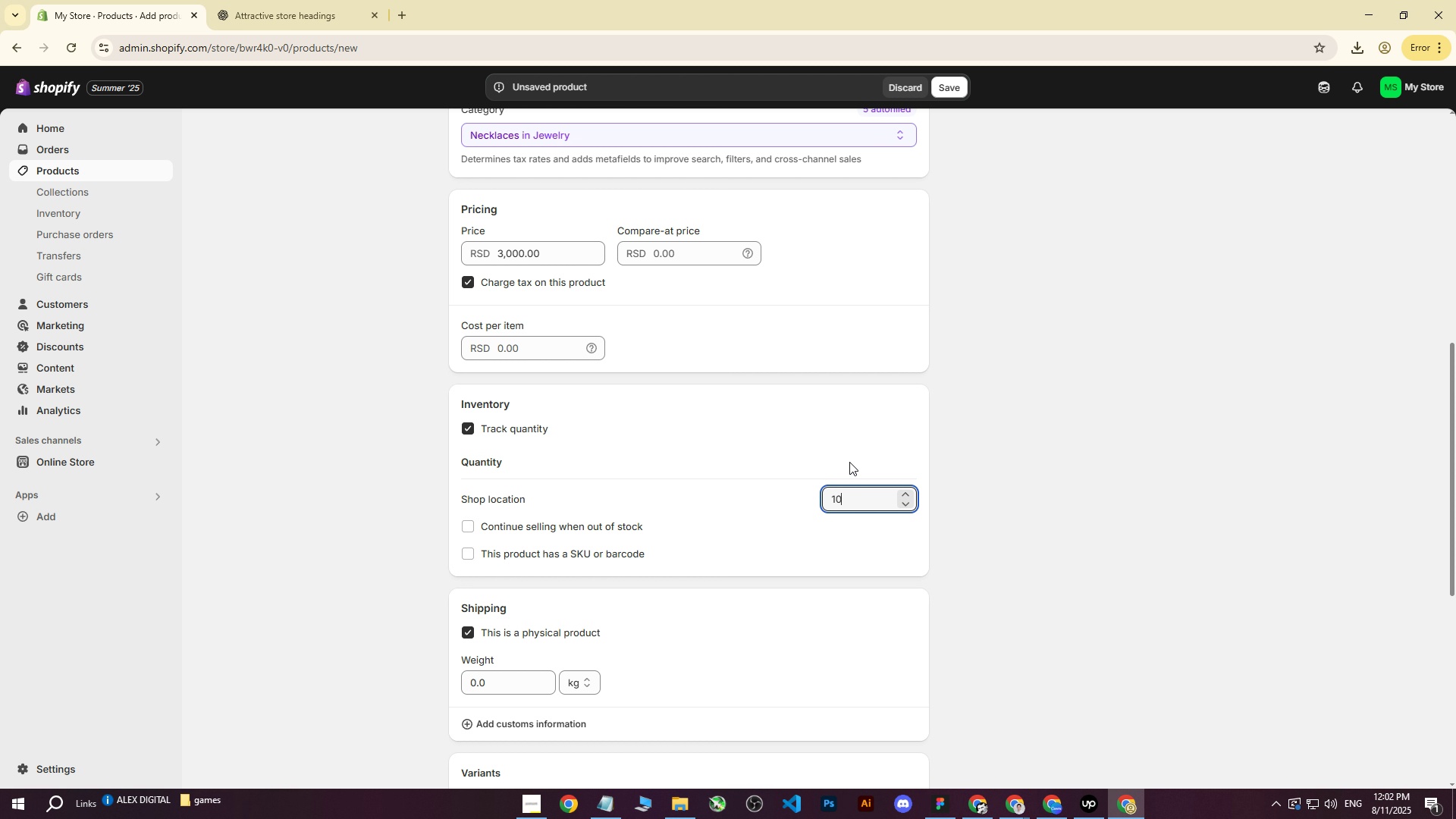 
left_click([909, 491])
 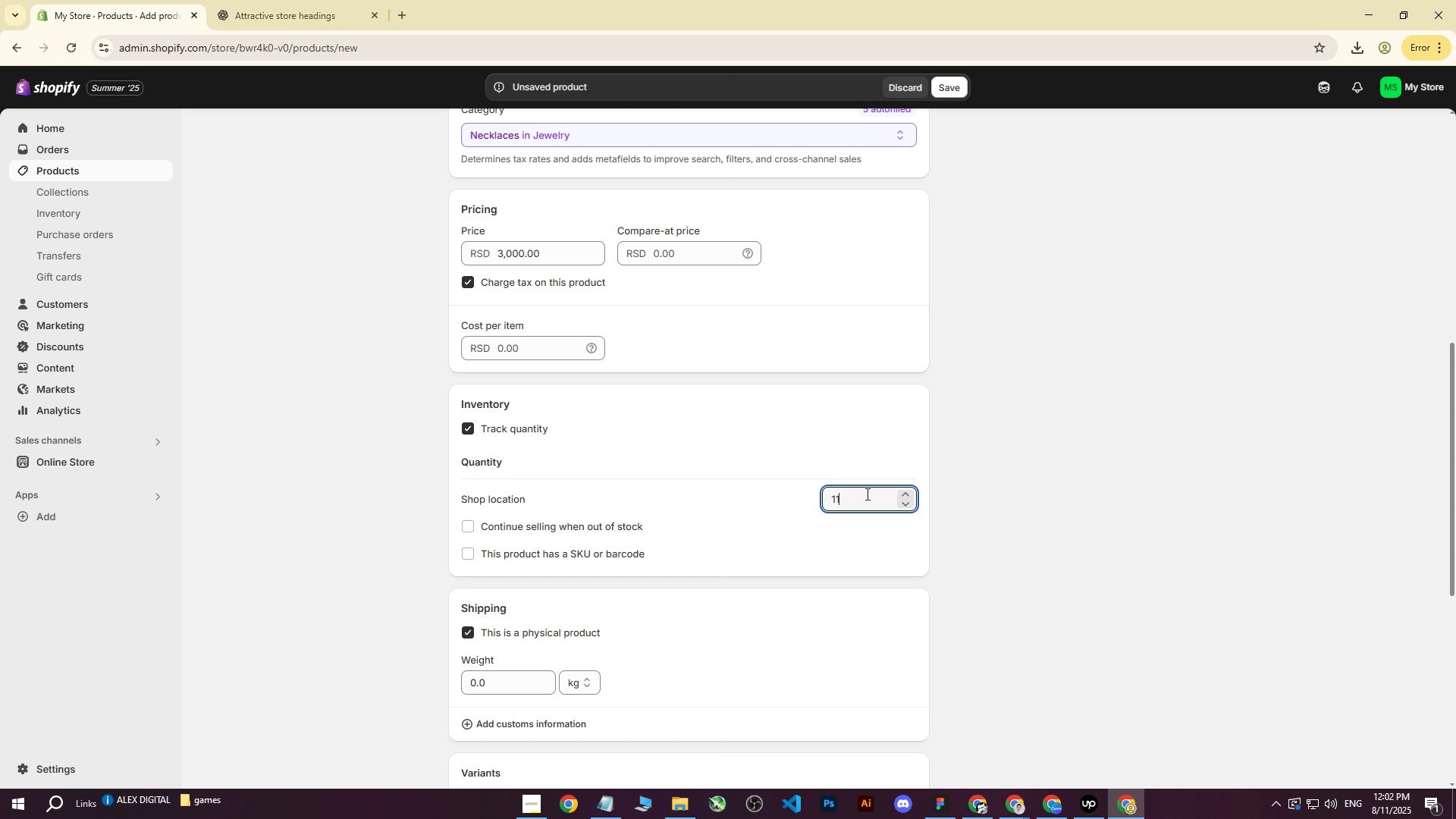 
left_click_drag(start_coordinate=[864, 494], to_coordinate=[832, 499])
 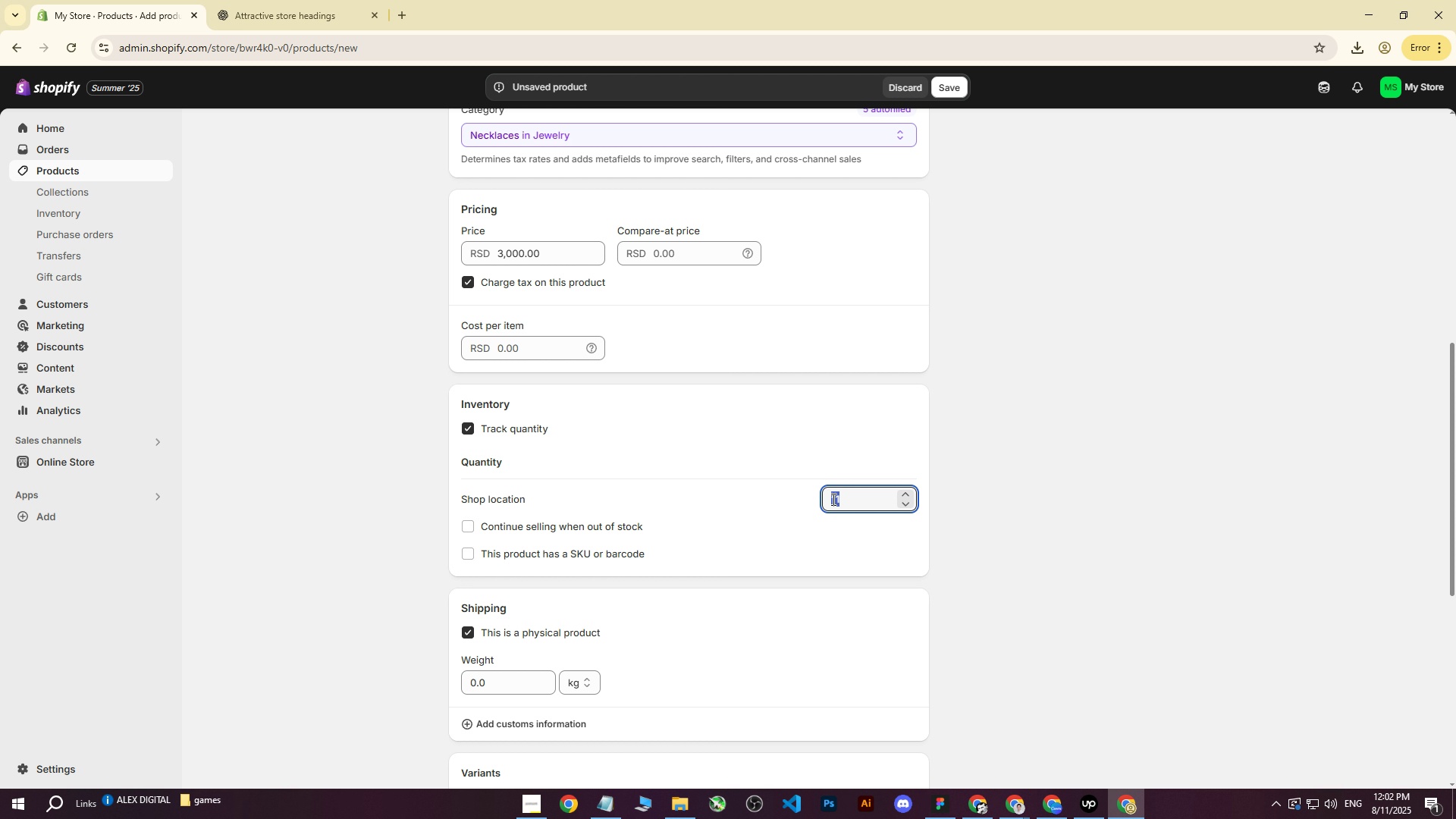 
type(1050)
 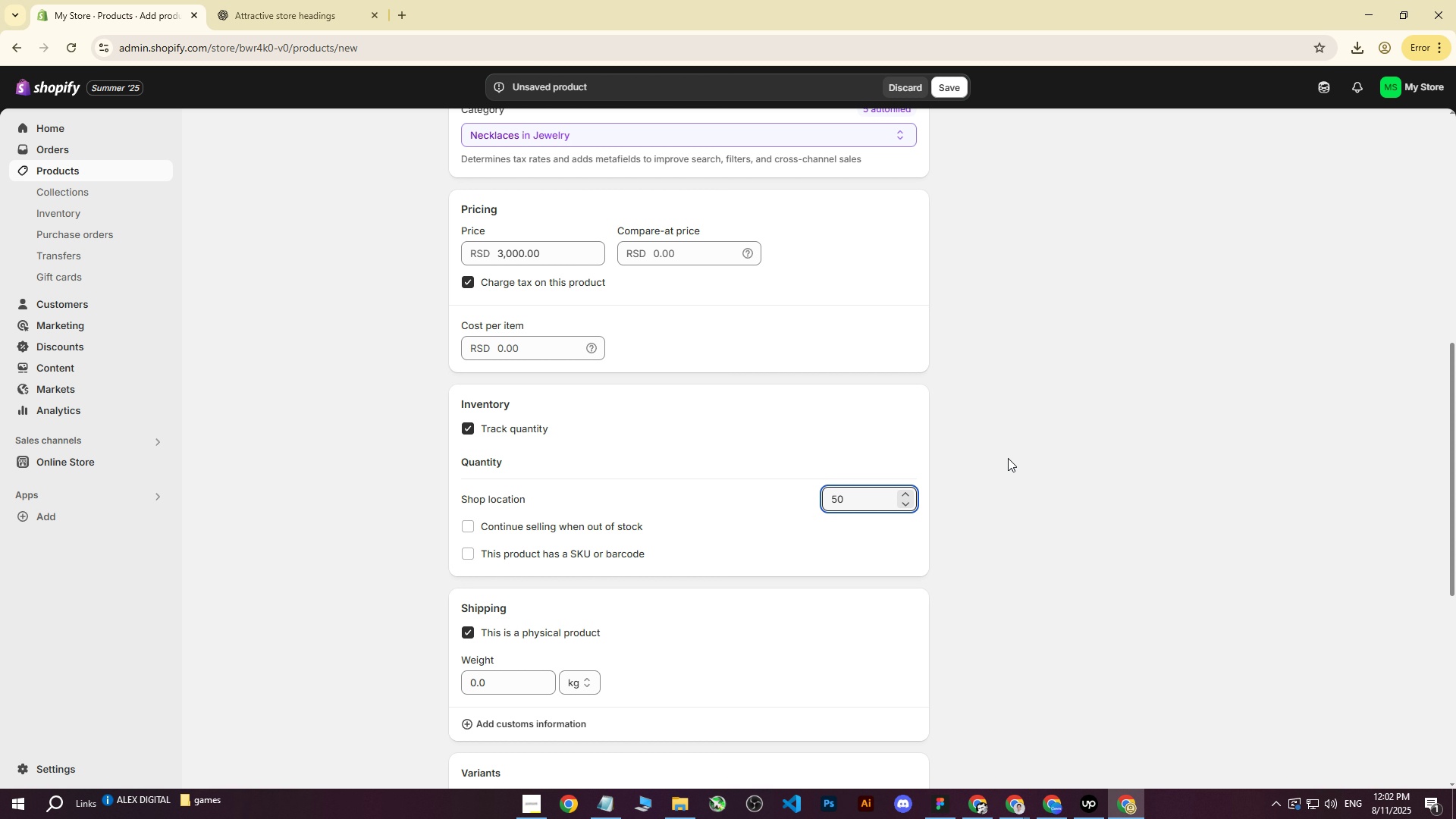 
left_click_drag(start_coordinate=[846, 498], to_coordinate=[807, 500])
 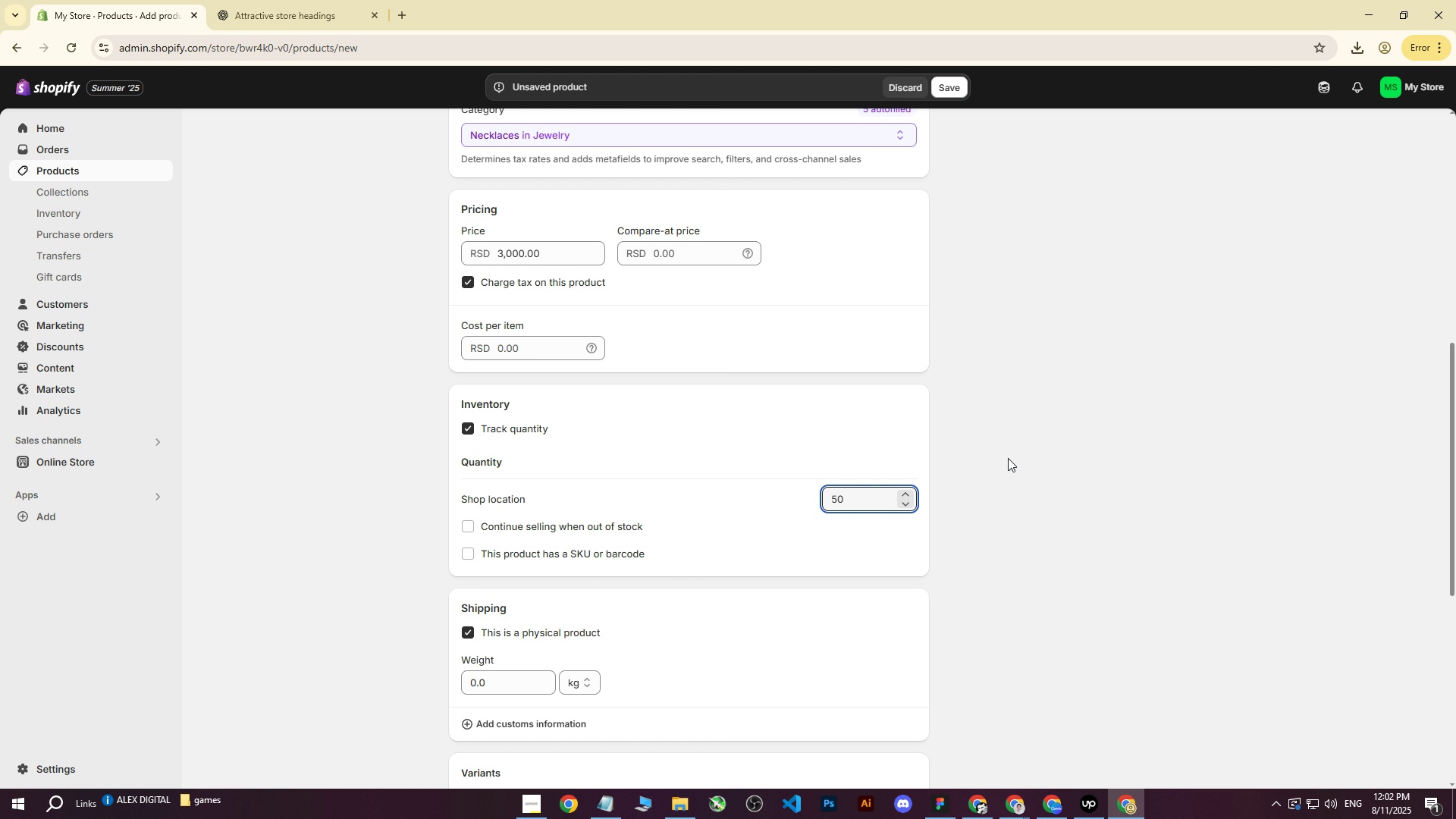 
left_click([686, 447])
 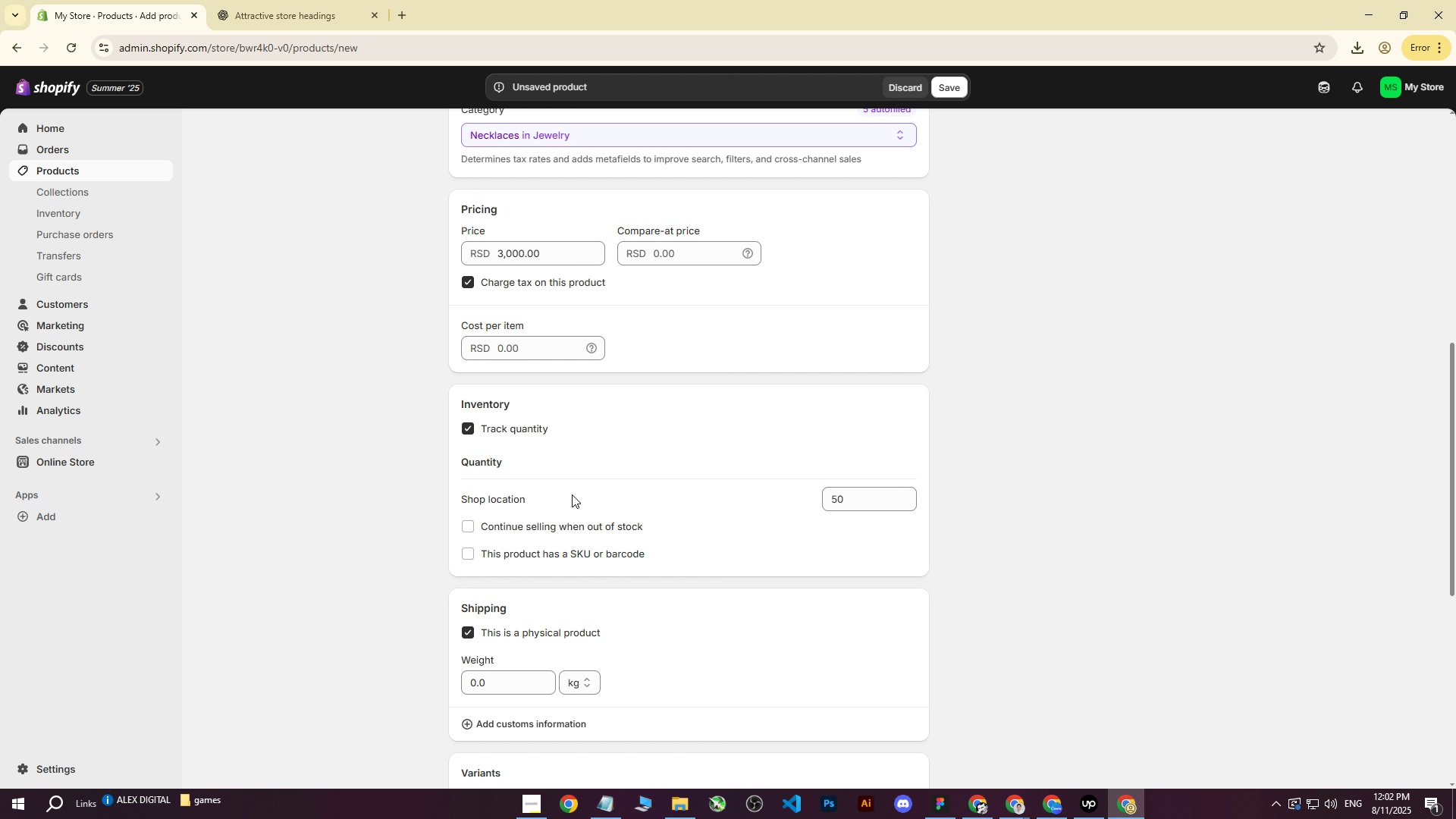 
scroll: coordinate [561, 526], scroll_direction: down, amount: 1.0
 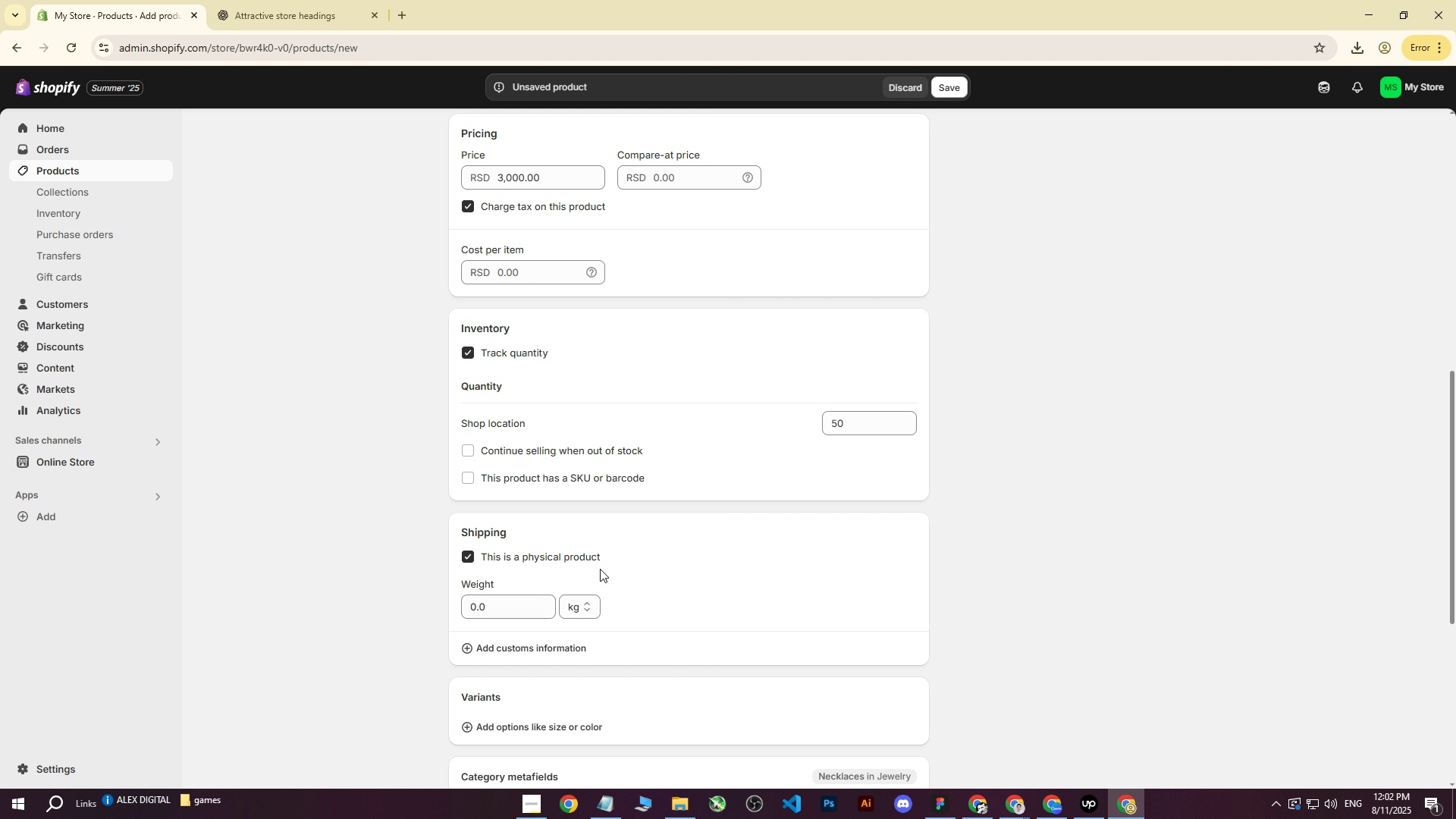 
left_click([498, 604])
 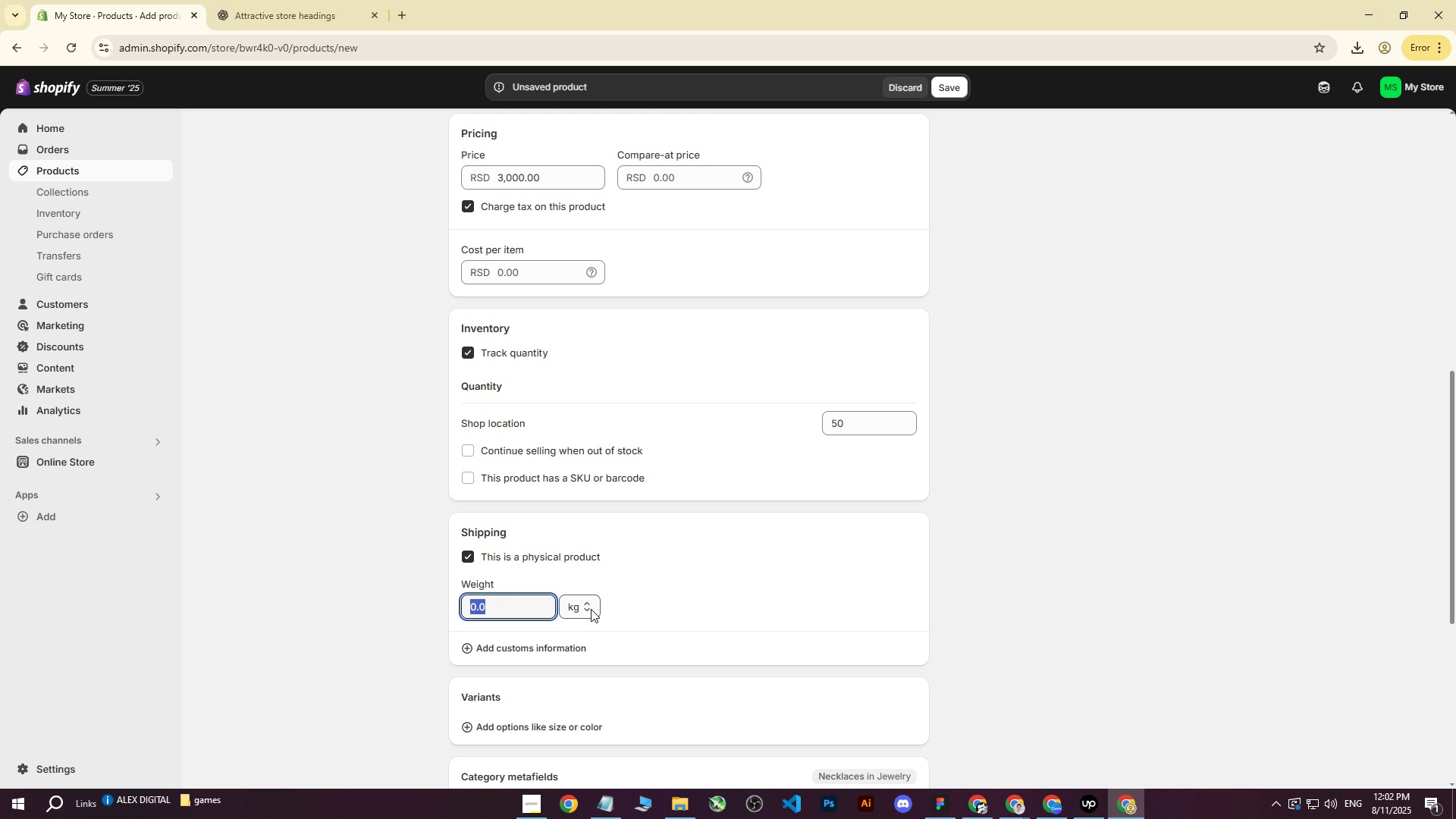 
left_click([587, 610])
 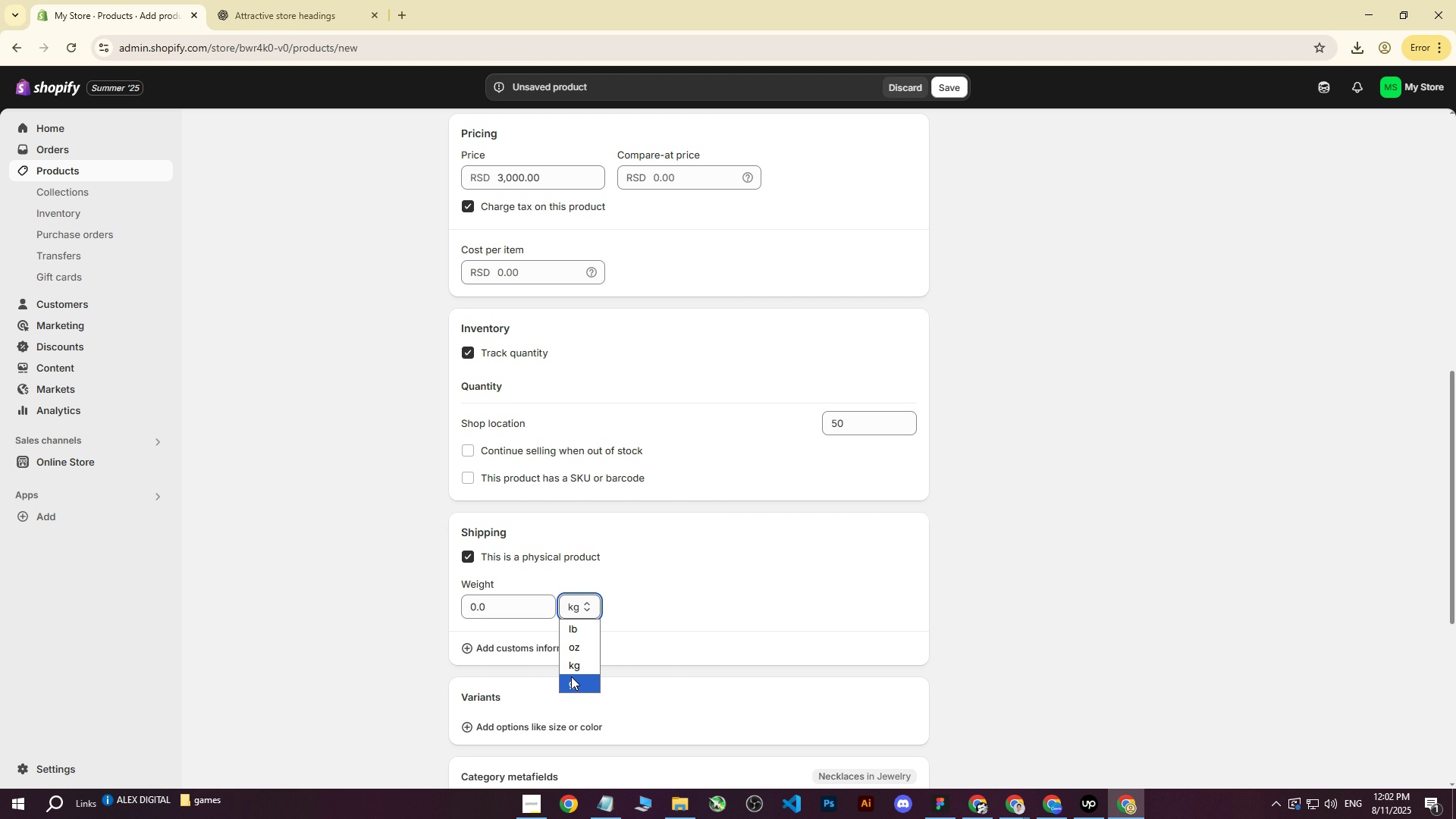 
left_click([571, 681])
 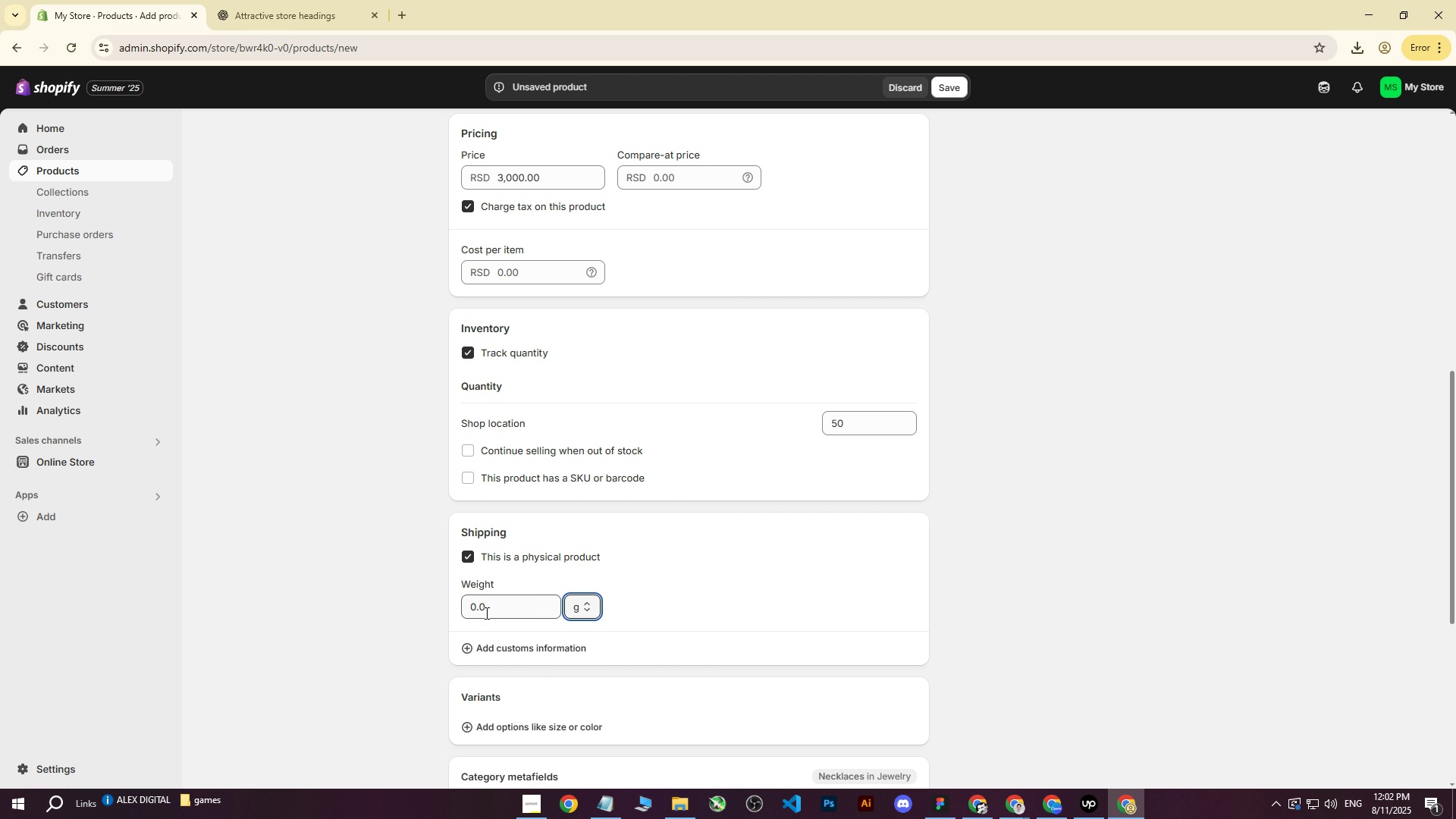 
left_click([484, 612])
 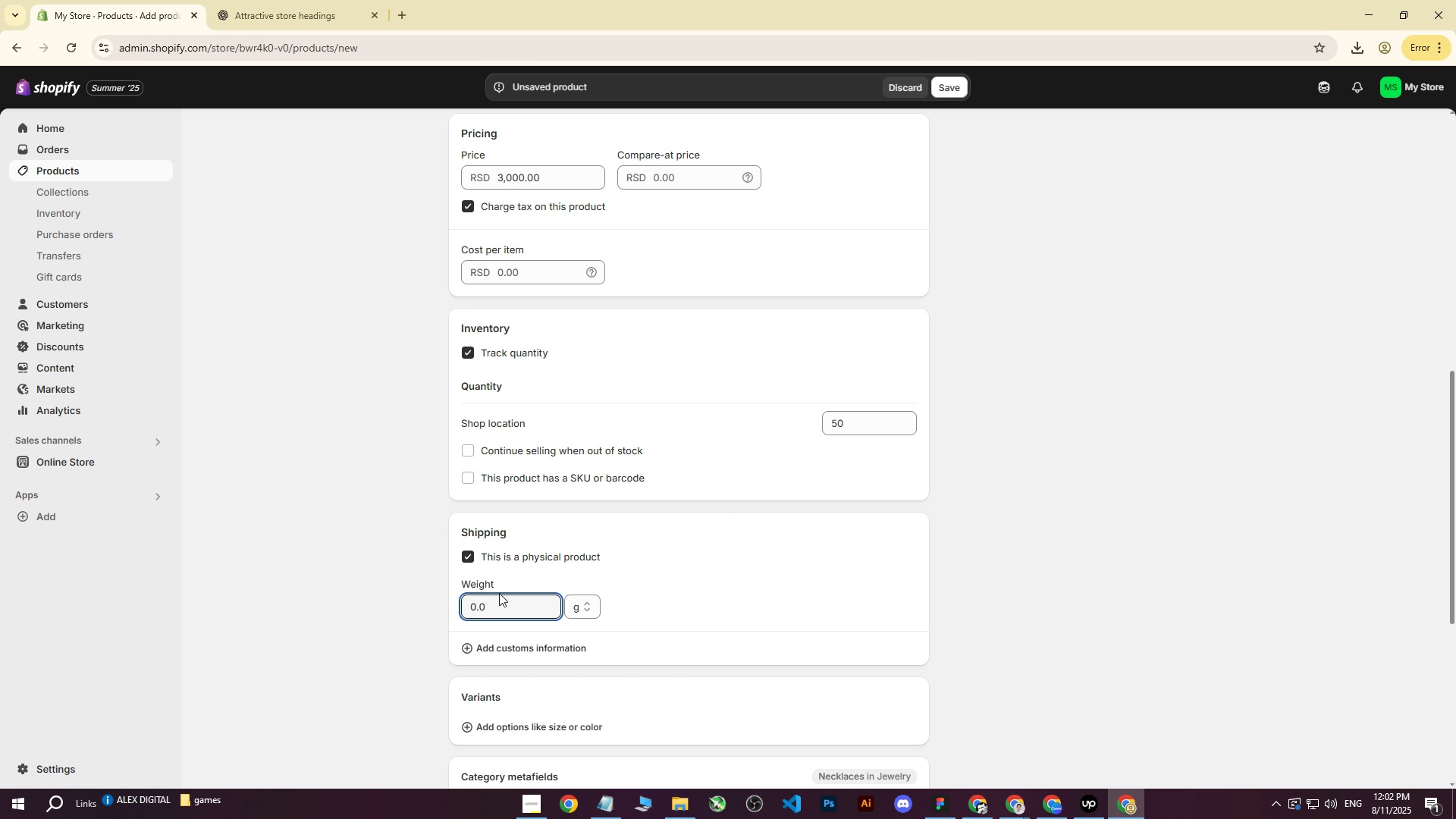 
left_click_drag(start_coordinate=[488, 605], to_coordinate=[430, 602])
 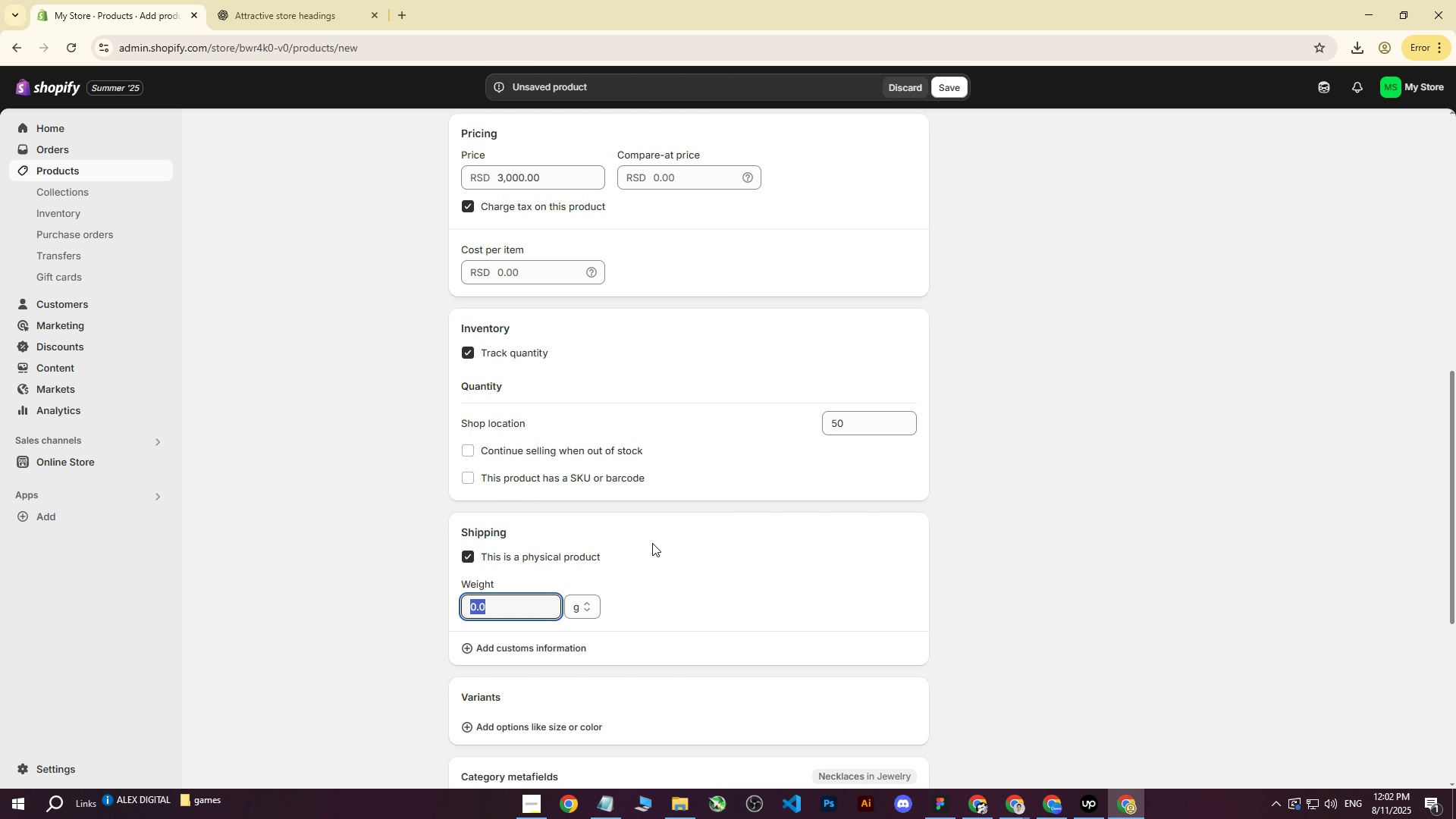 
scroll: coordinate [657, 475], scroll_direction: up, amount: 2.0
 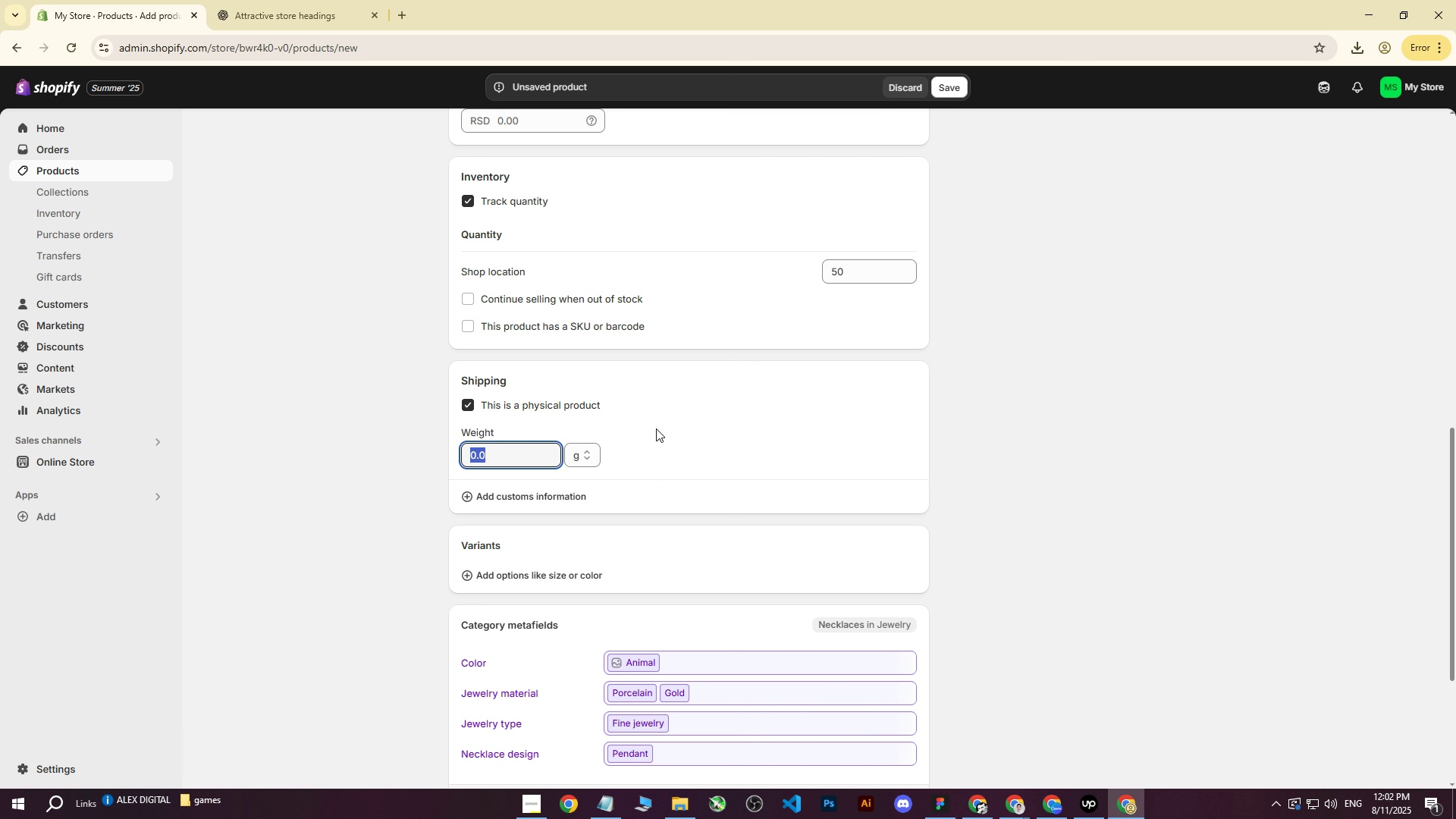 
left_click([657, 421])
 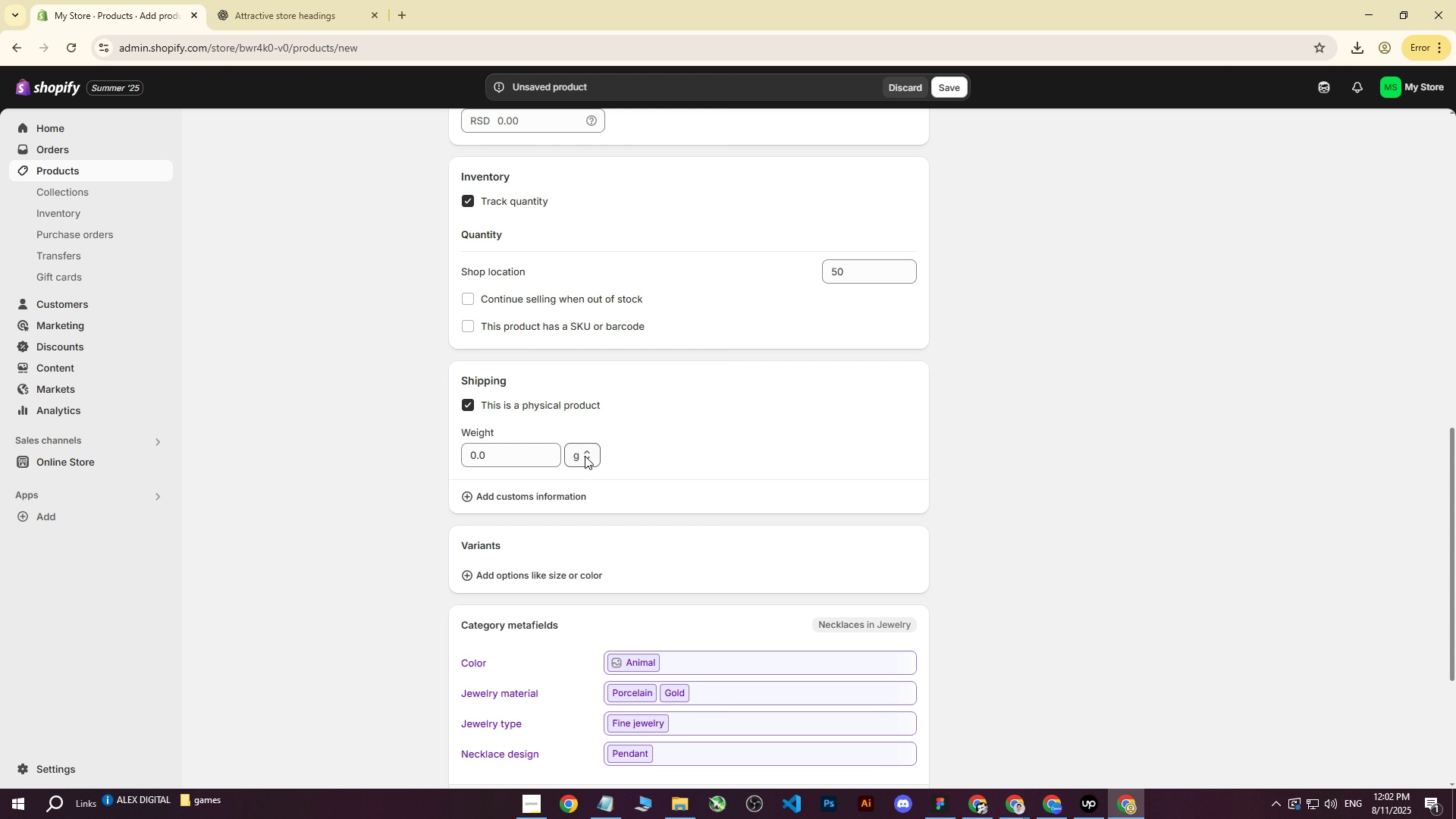 
left_click([586, 456])
 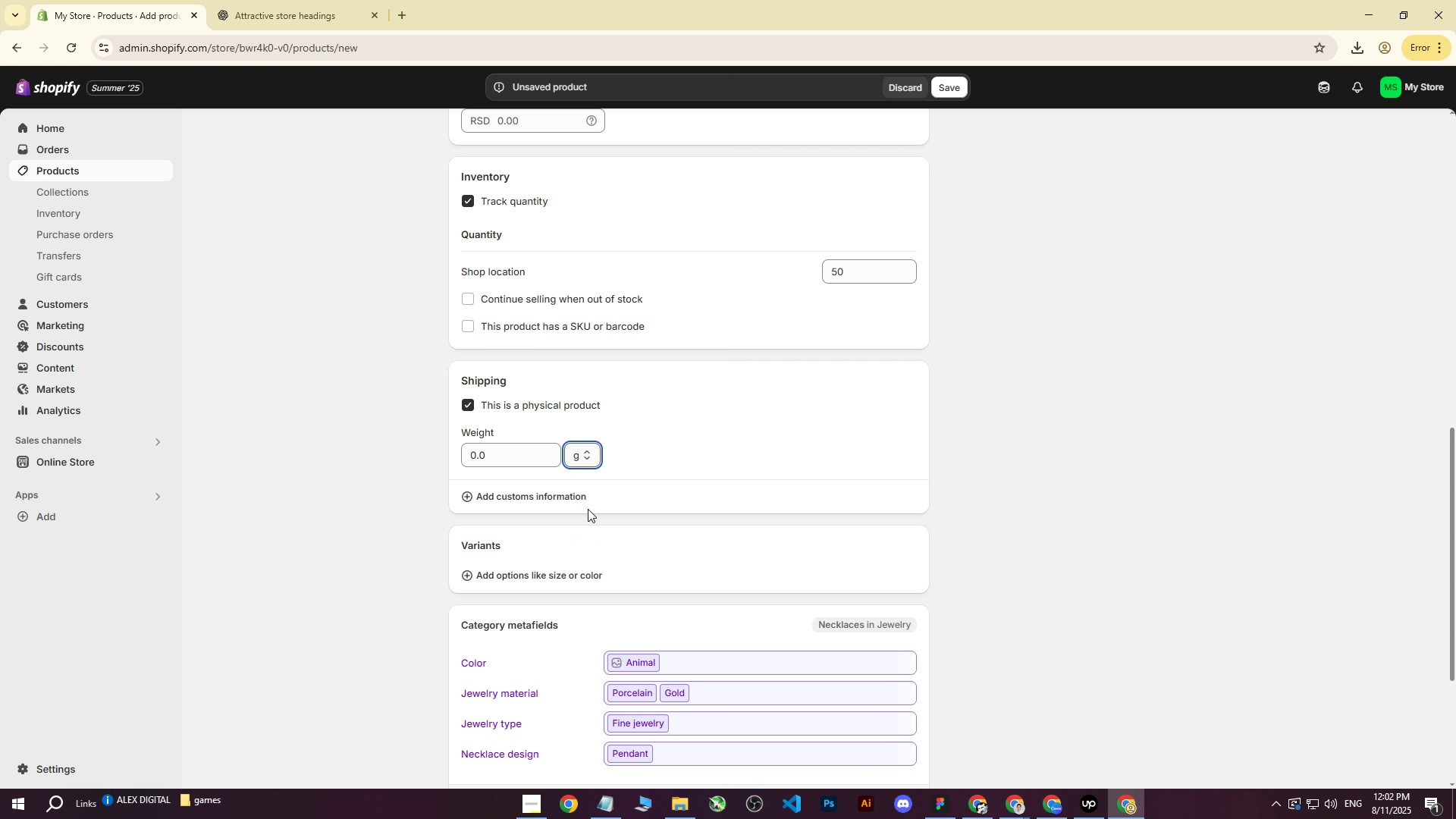 
double_click([491, 454])
 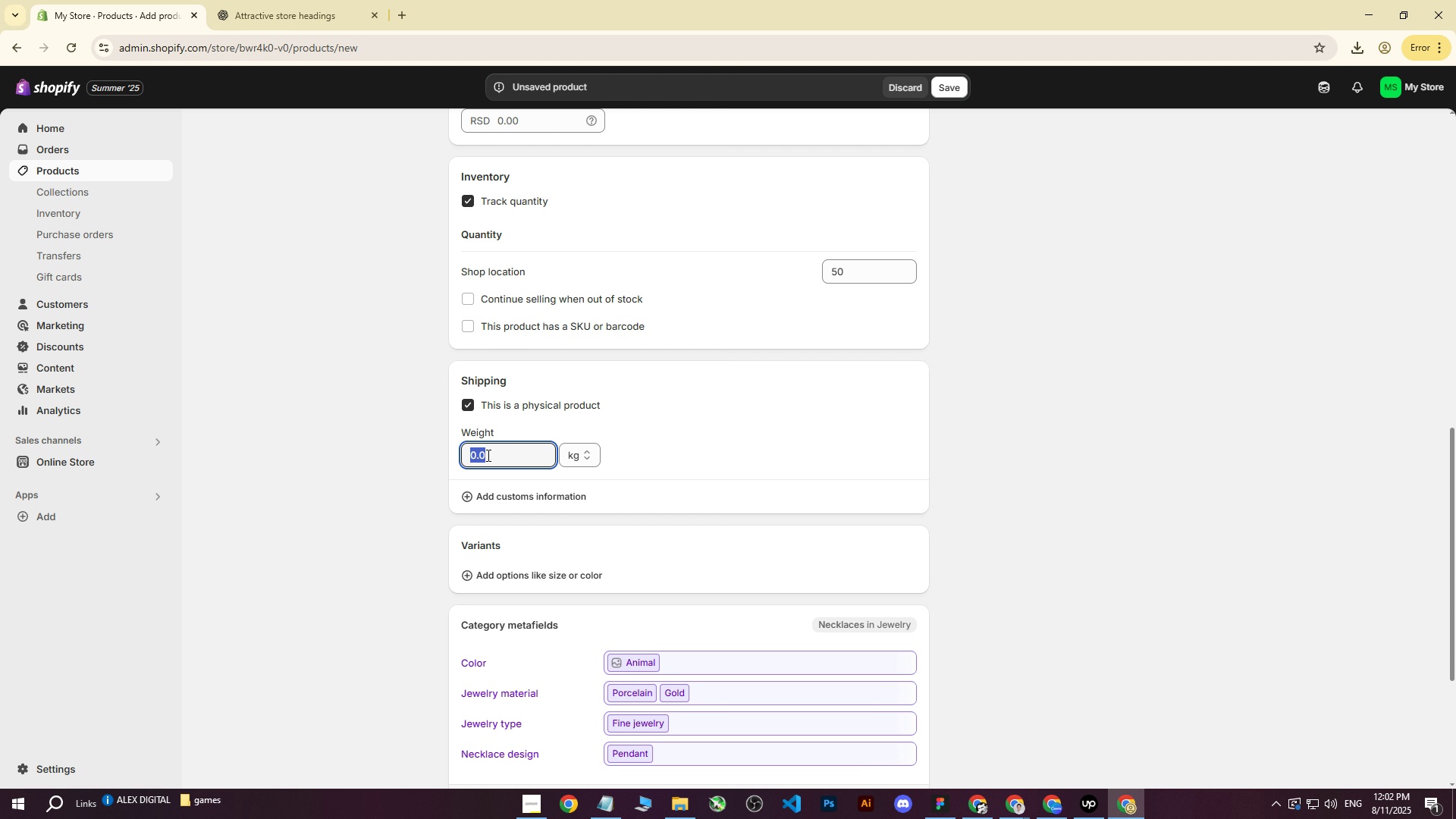 
triple_click([486, 455])
 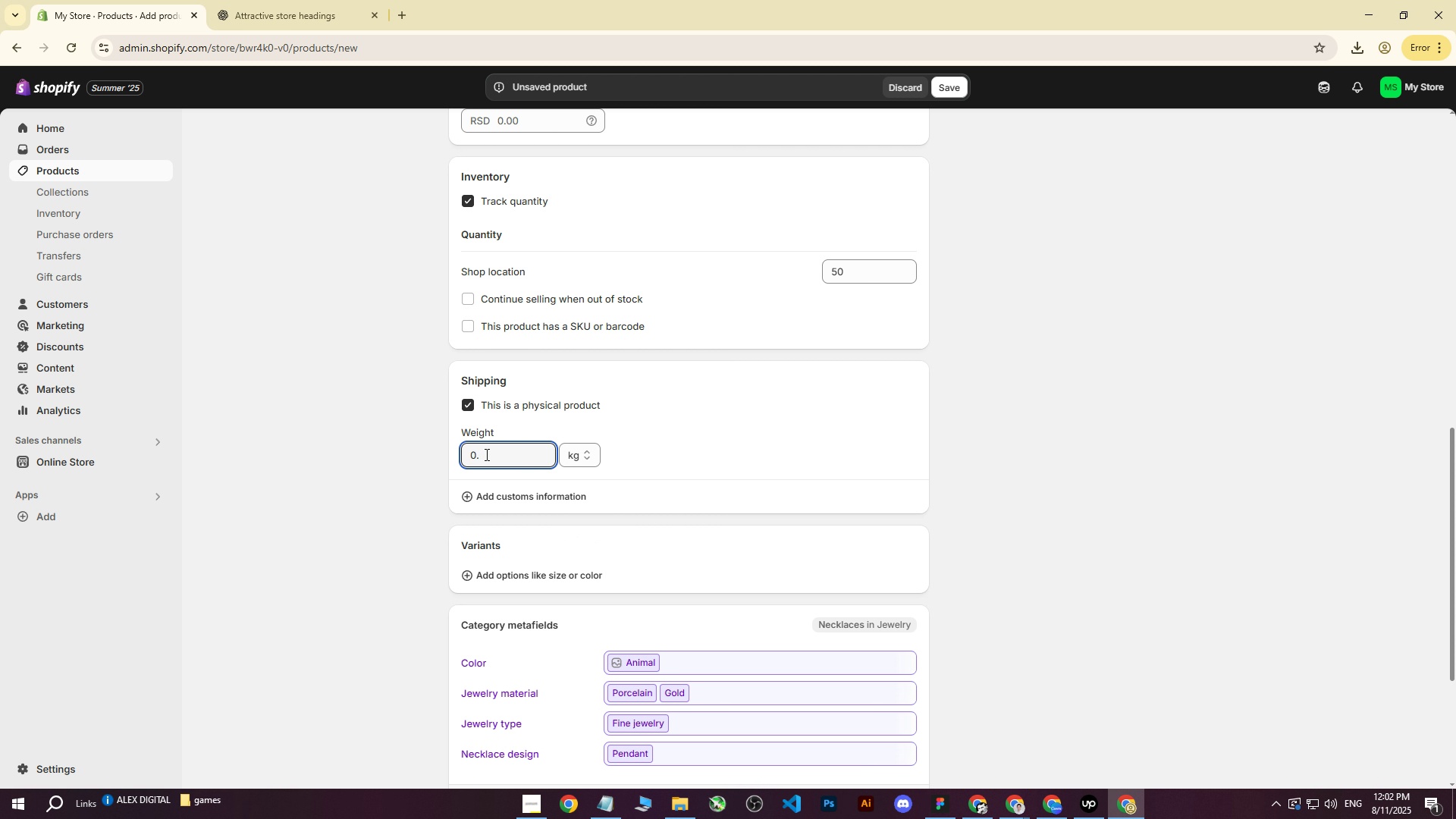 
key(Backspace)
 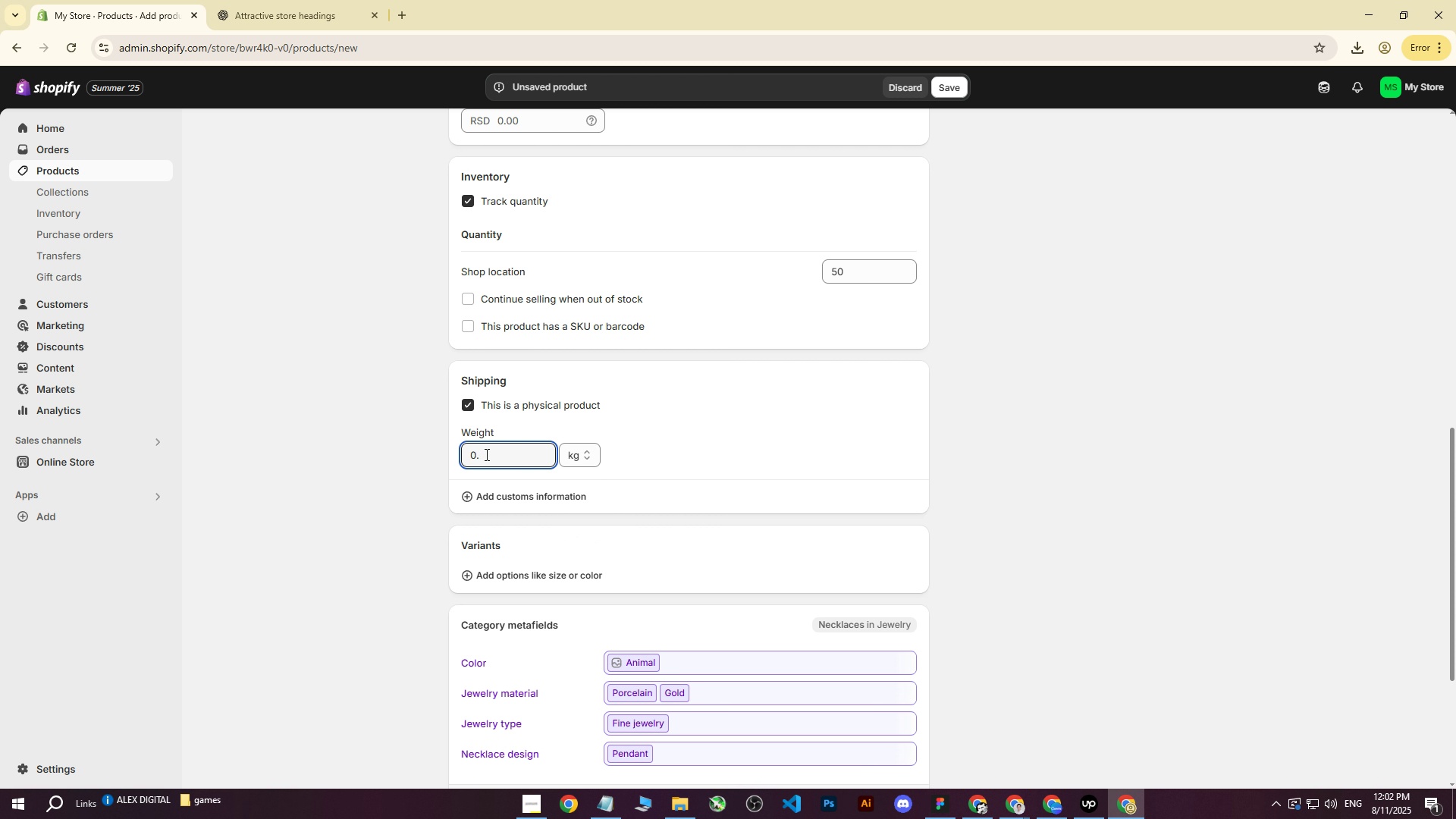 
key(5)
 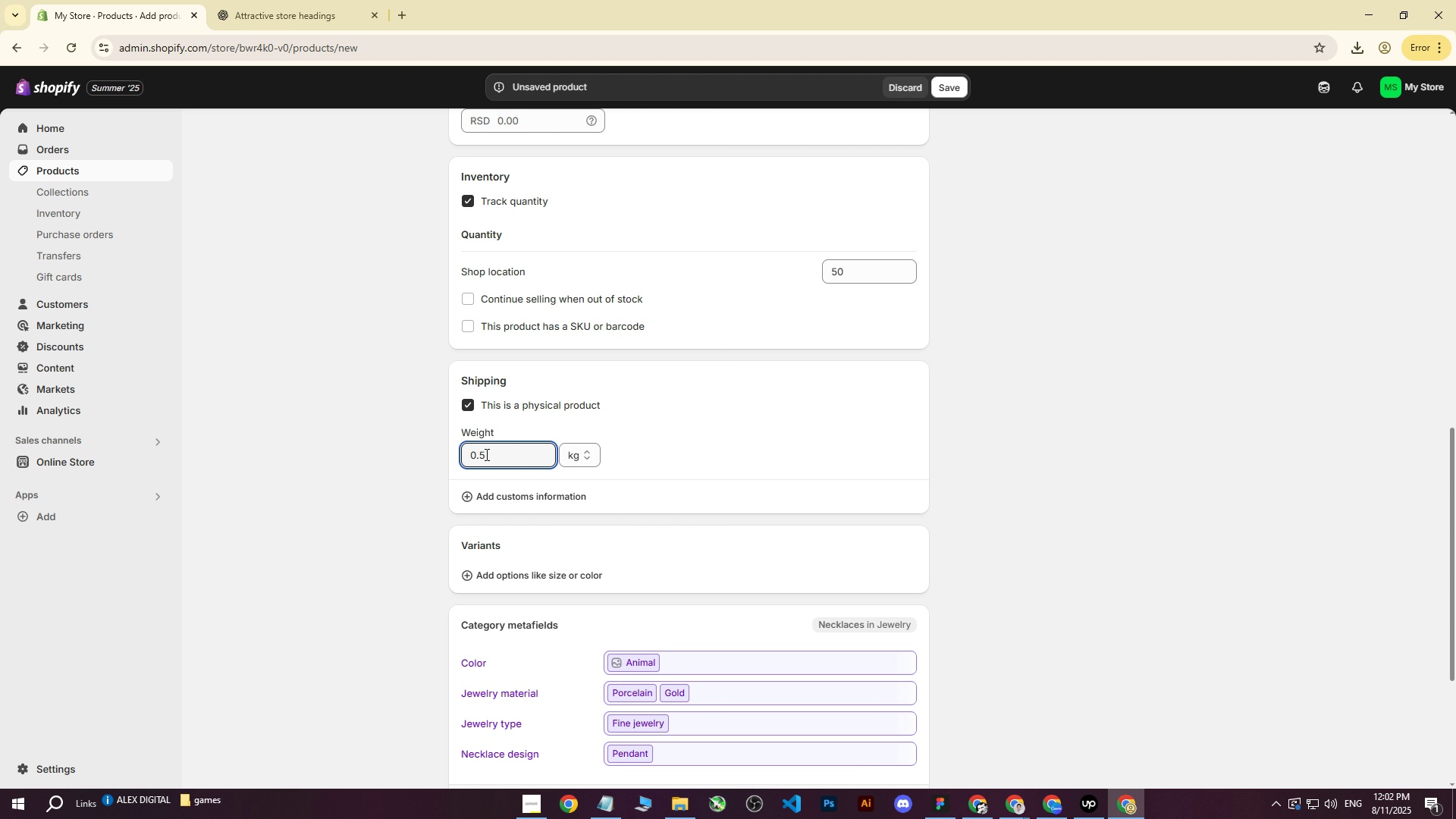 
key(Backspace)
 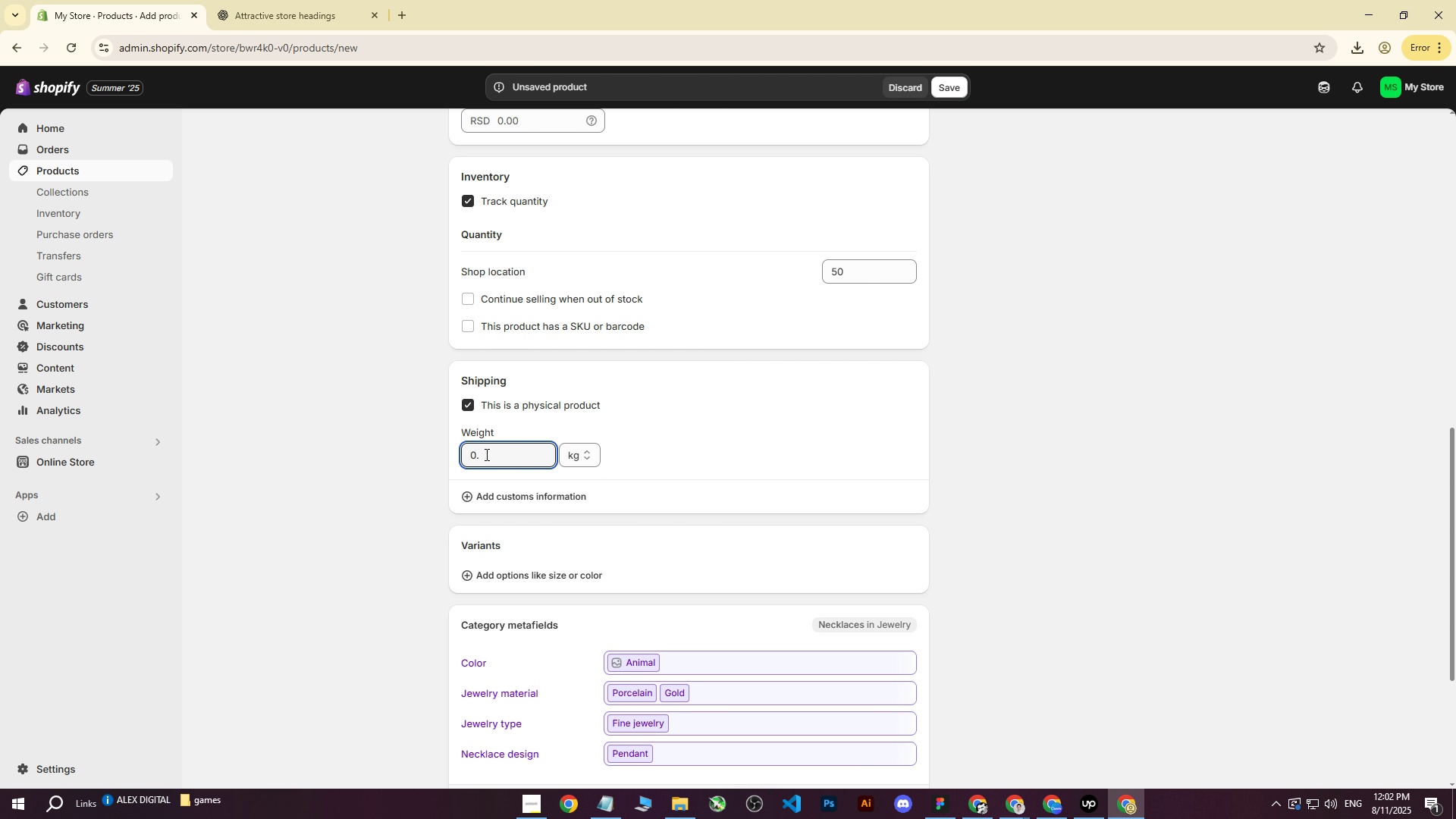 
key(3)
 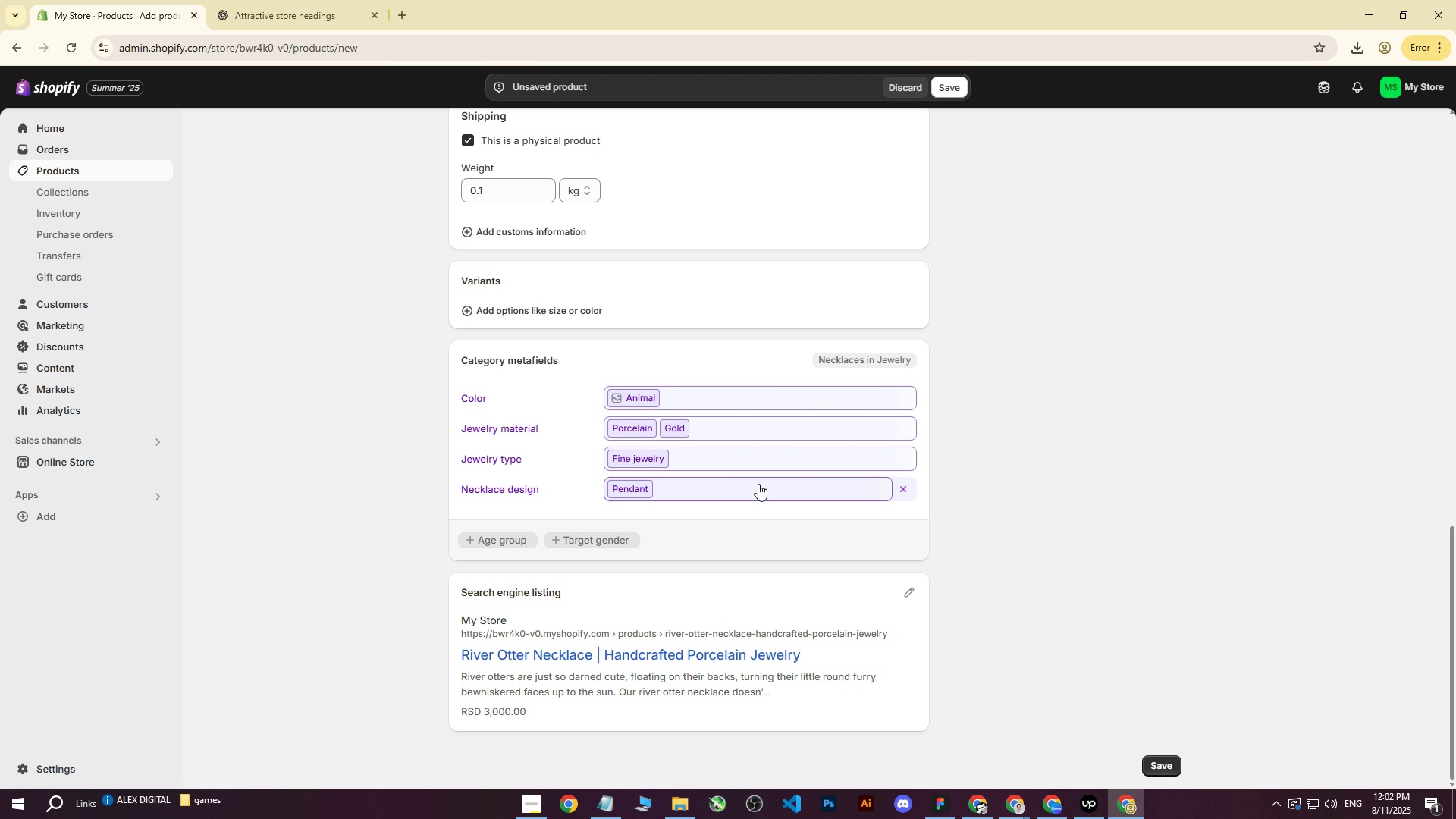 
key(Backspace)
 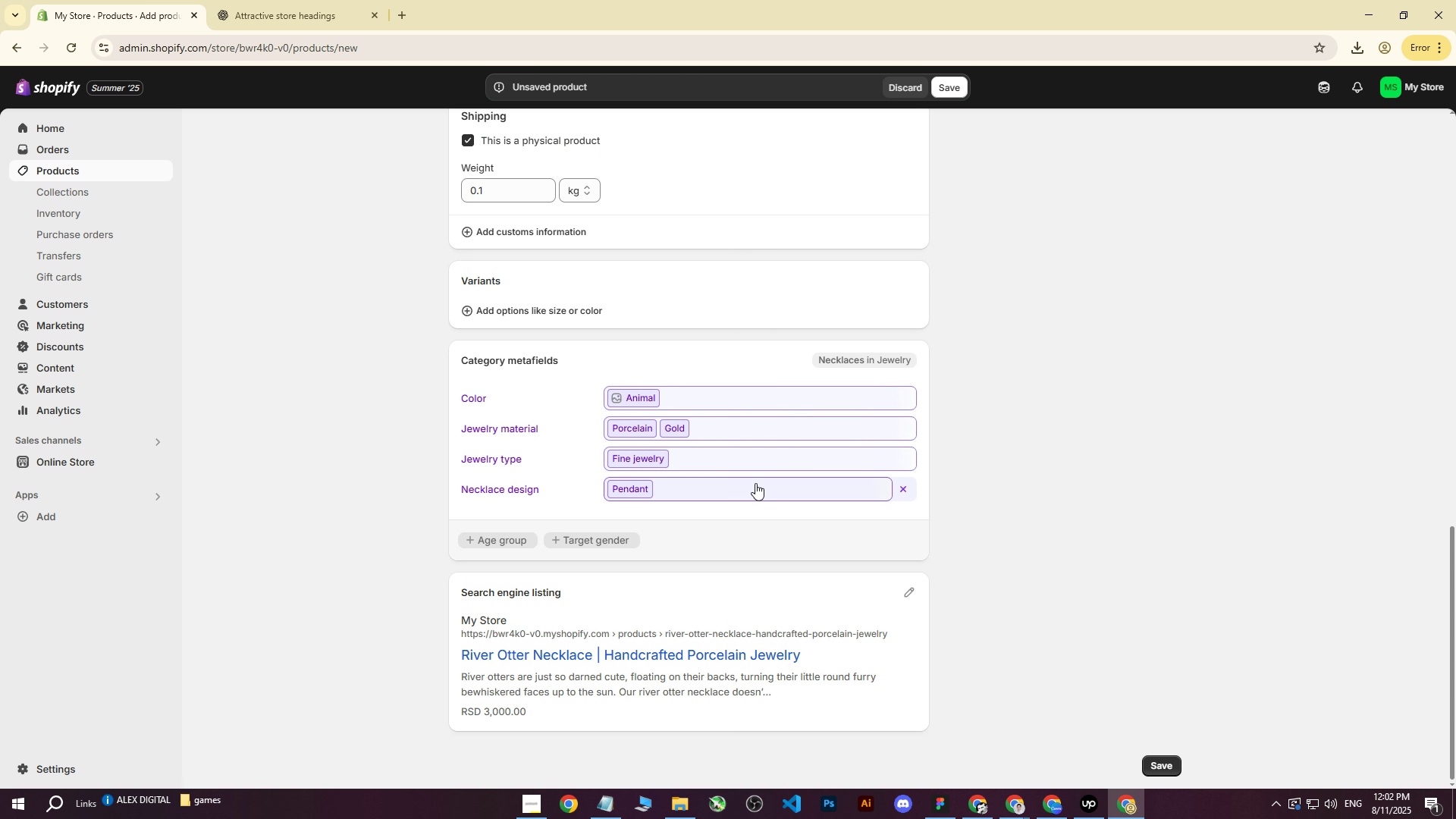 
key(2)
 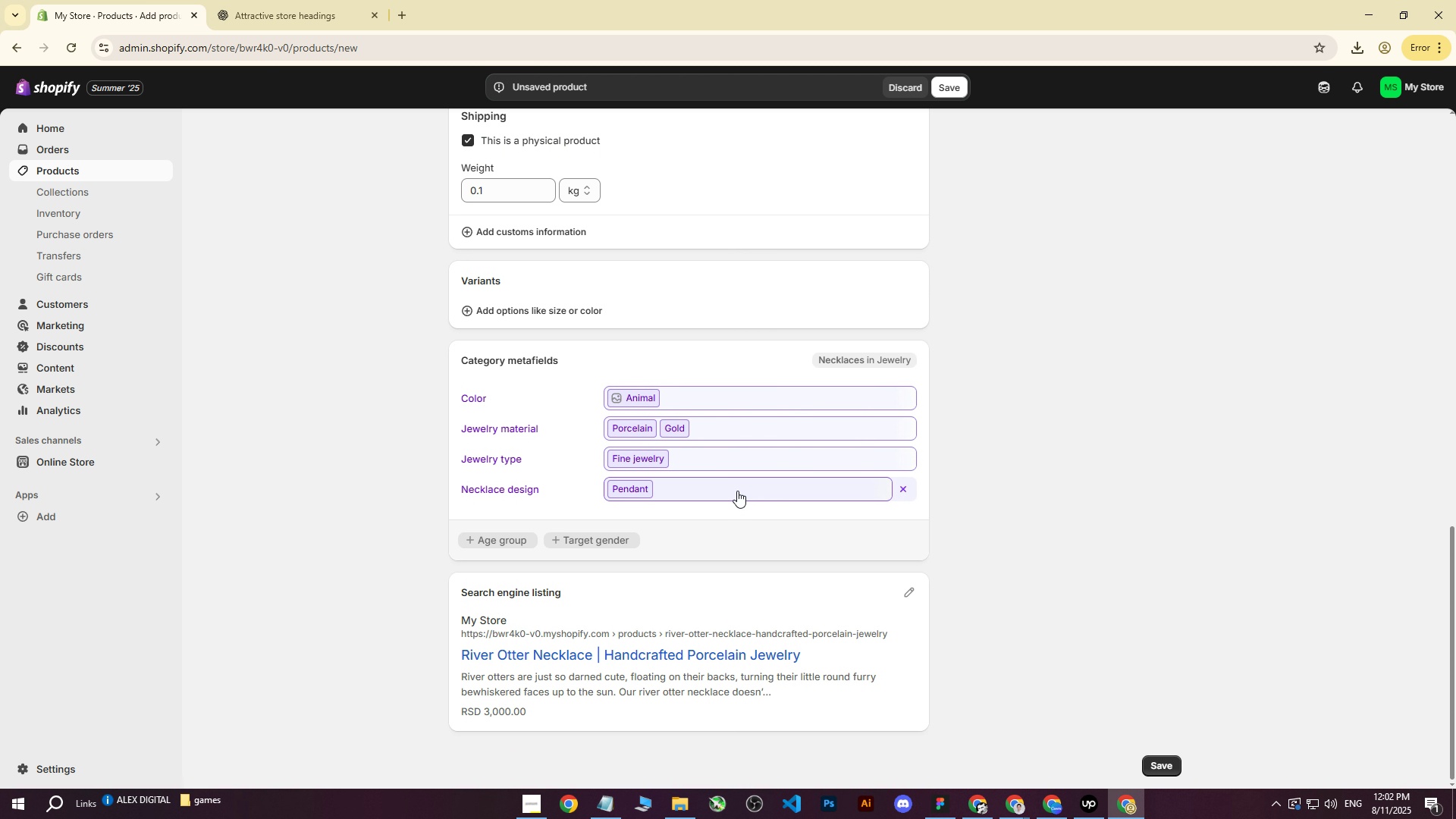 
key(Backspace)
 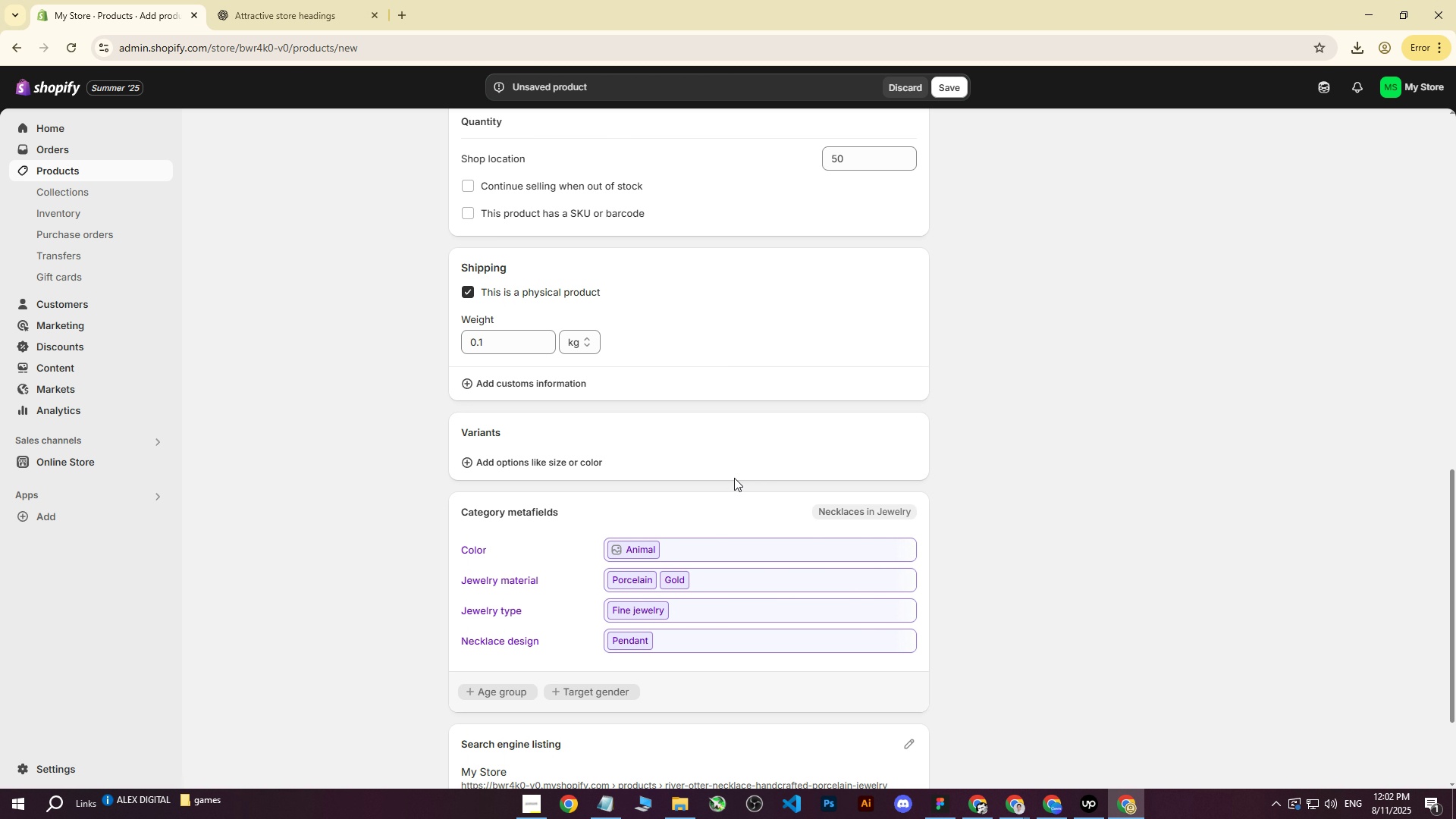 
key(1)
 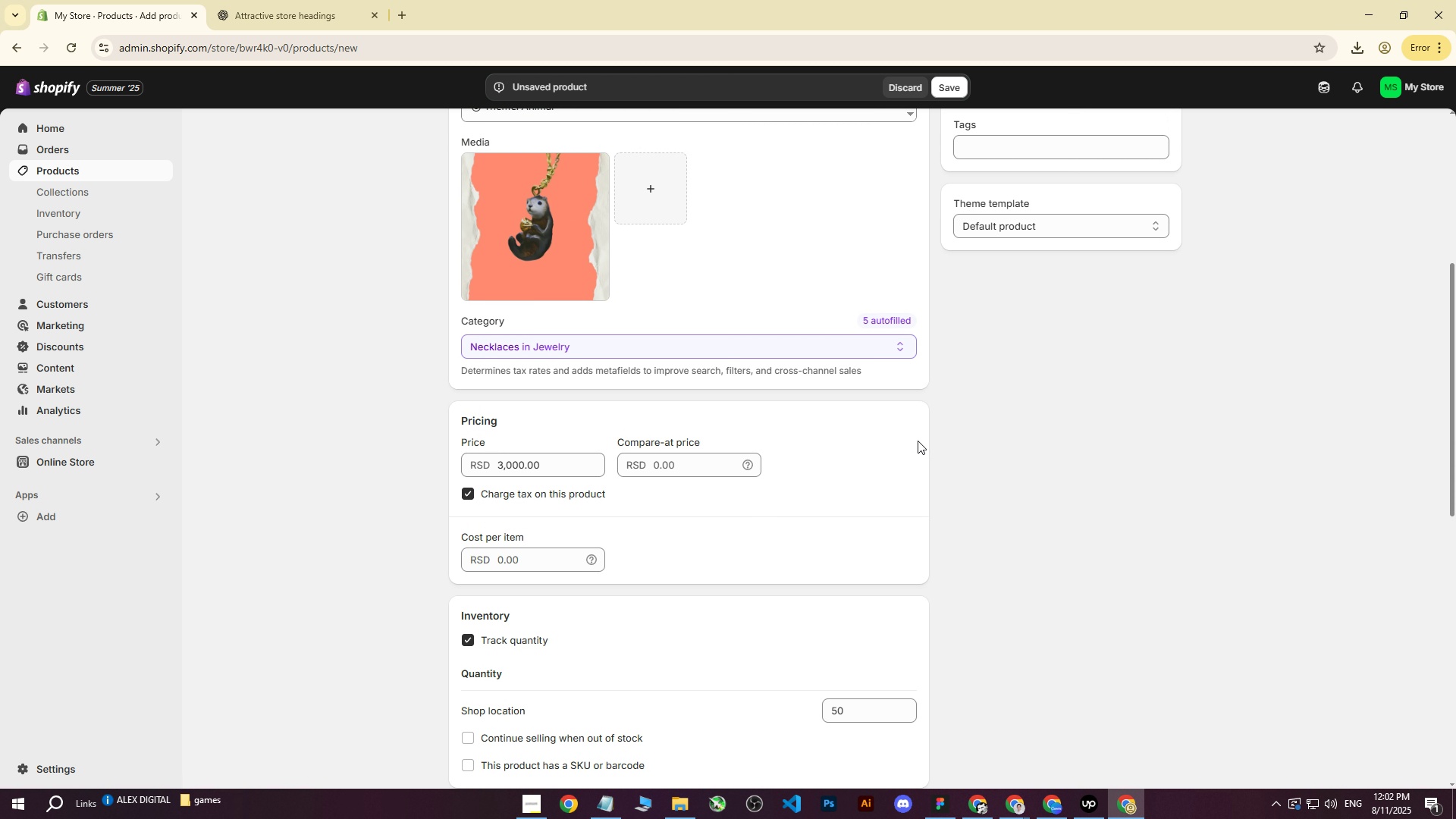 
left_click([790, 467])
 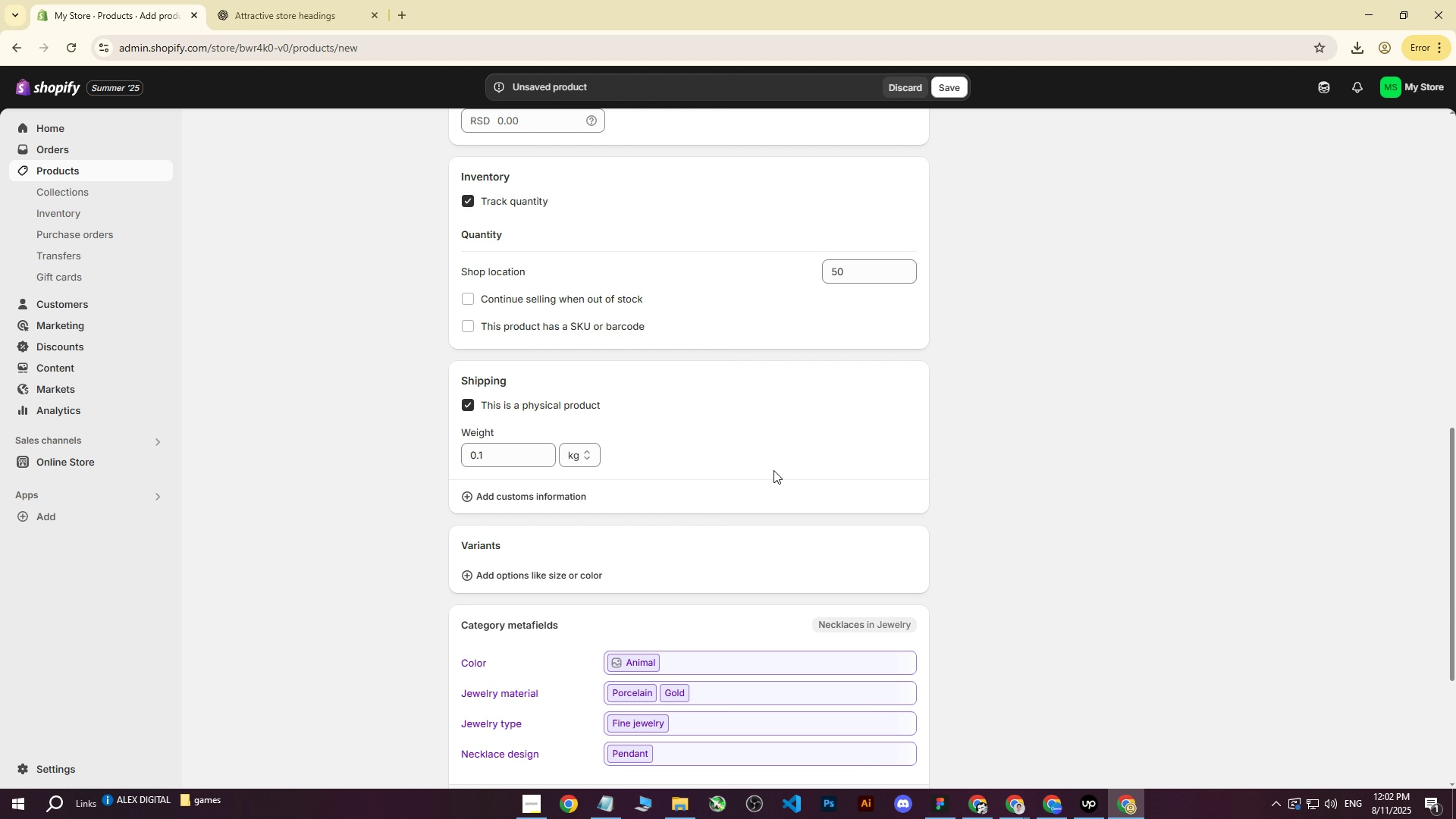 
scroll: coordinate [766, 487], scroll_direction: down, amount: 5.0
 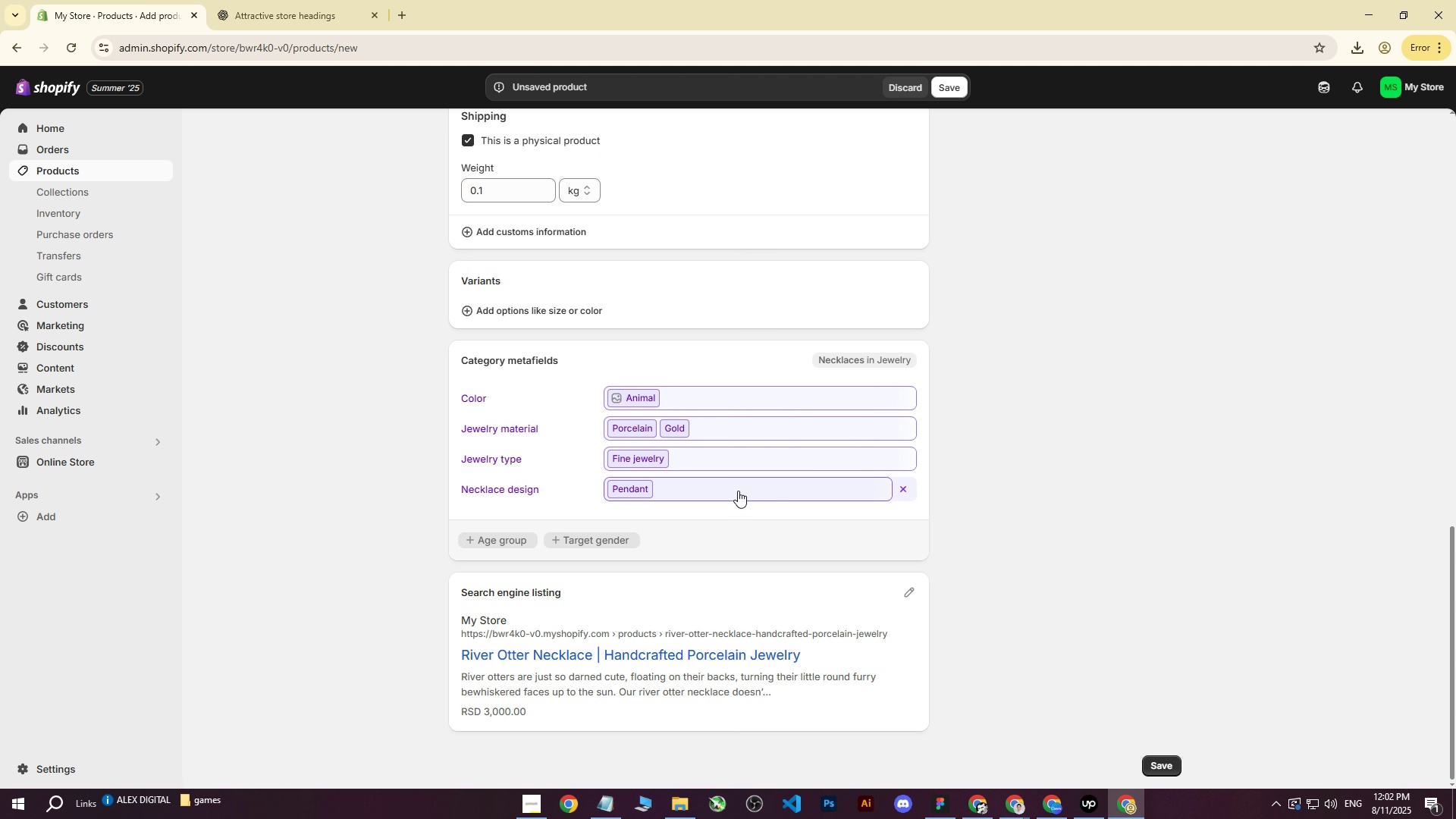 
scroll: coordinate [918, 441], scroll_direction: up, amount: 15.0
 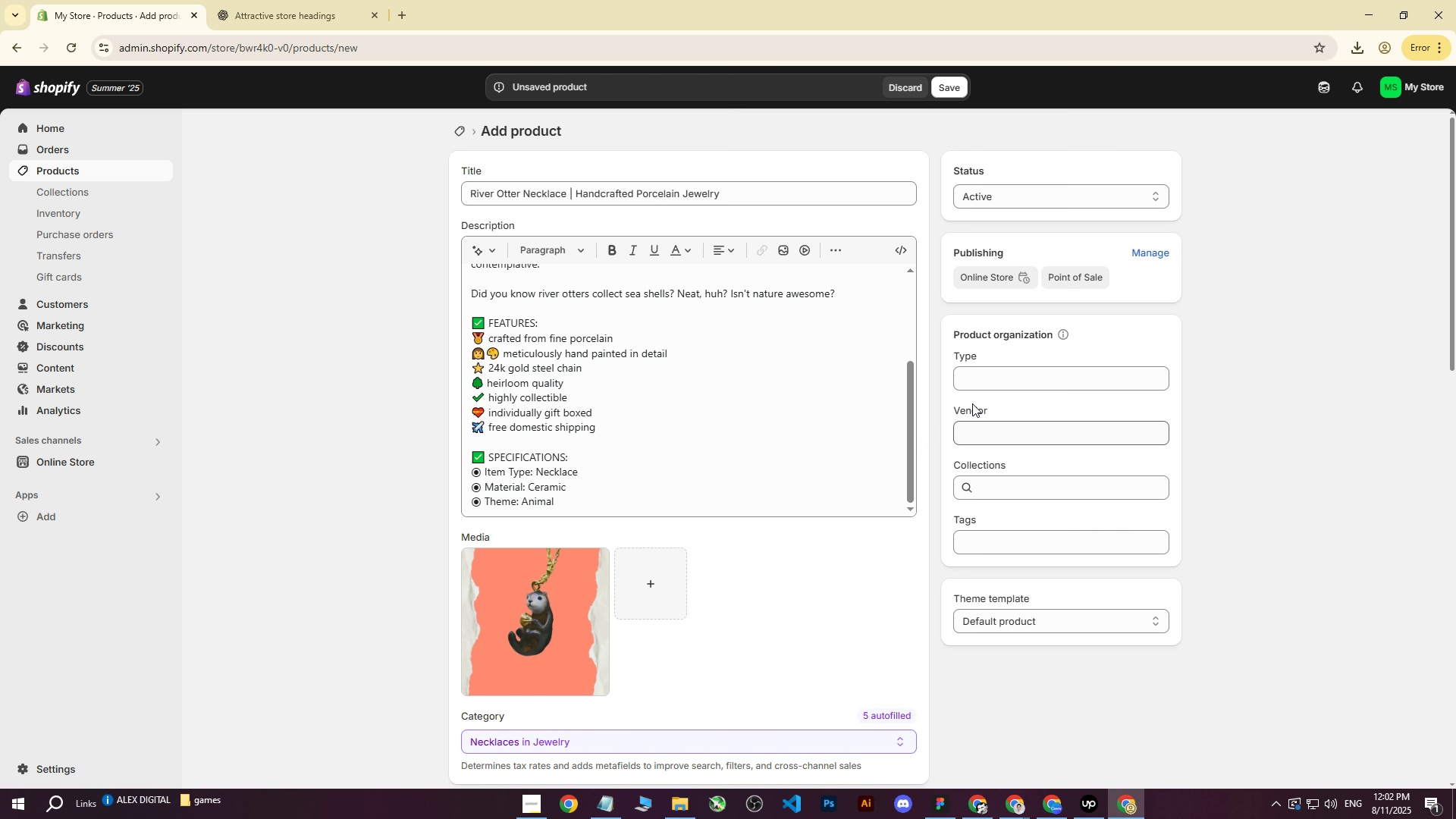 
left_click([1000, 372])
 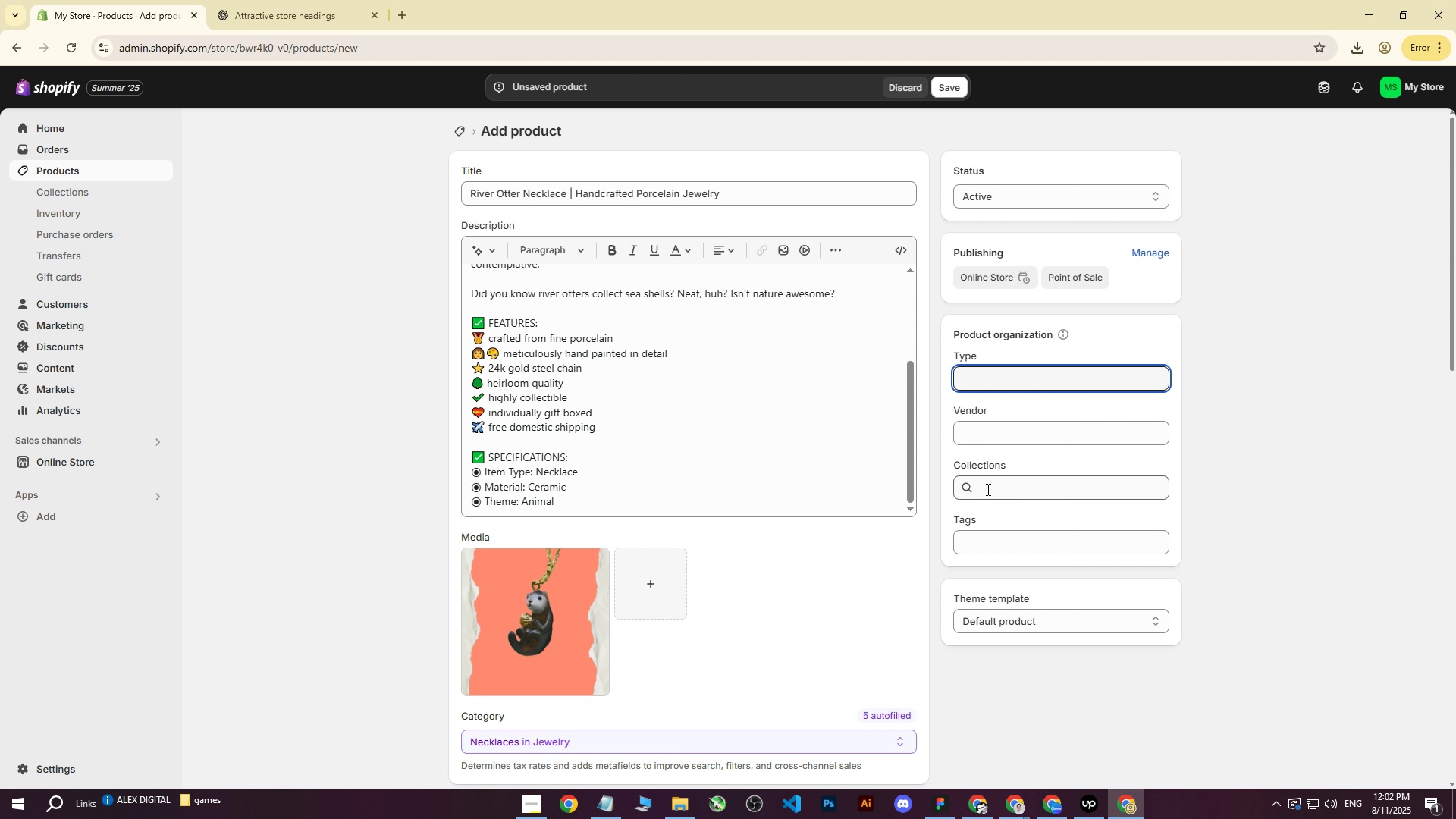 
left_click([979, 538])
 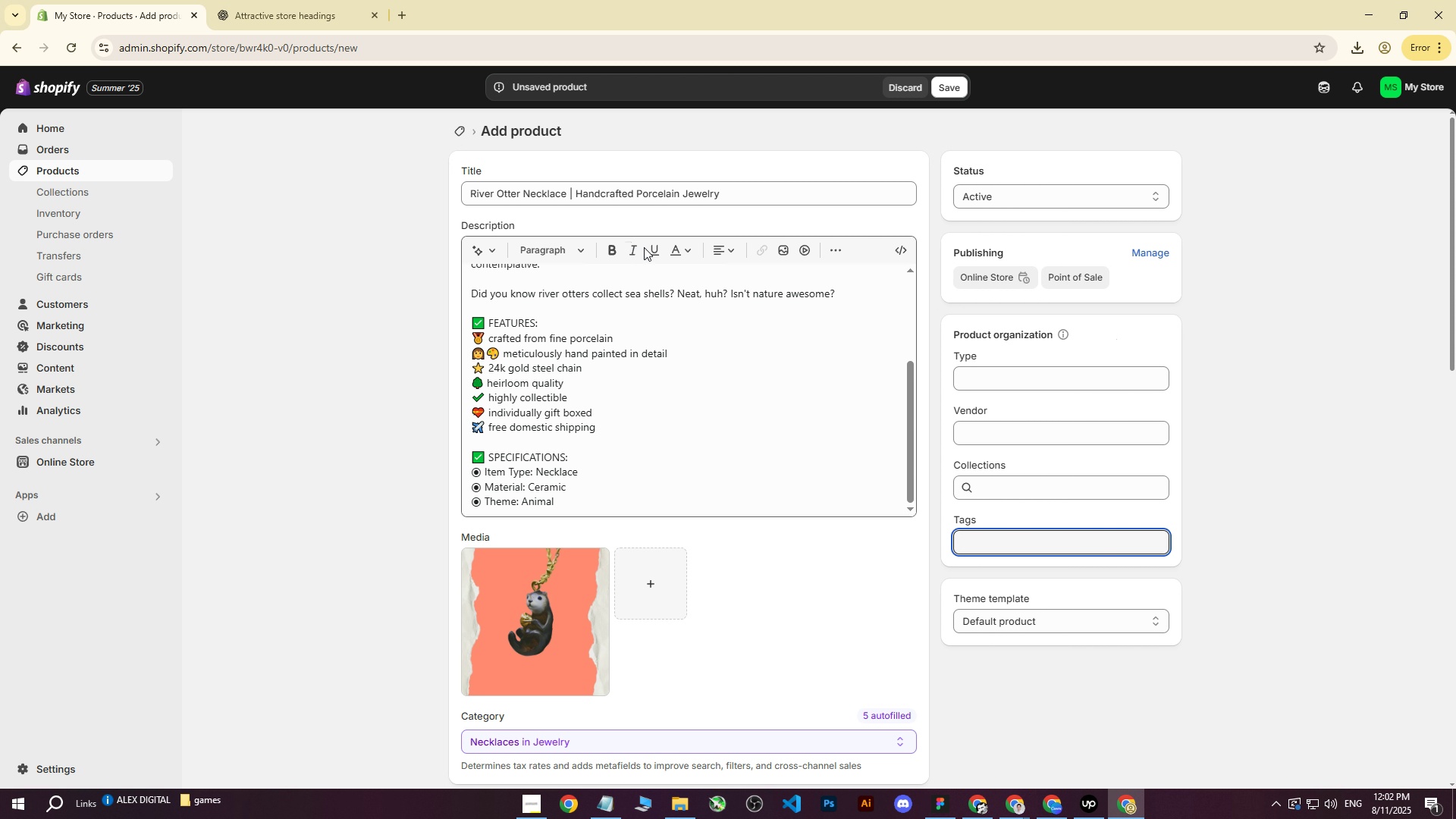 
type(Riveer otter)
key(Backspace)
key(Backspace)
key(Backspace)
key(Backspace)
type(rotternecklace)
 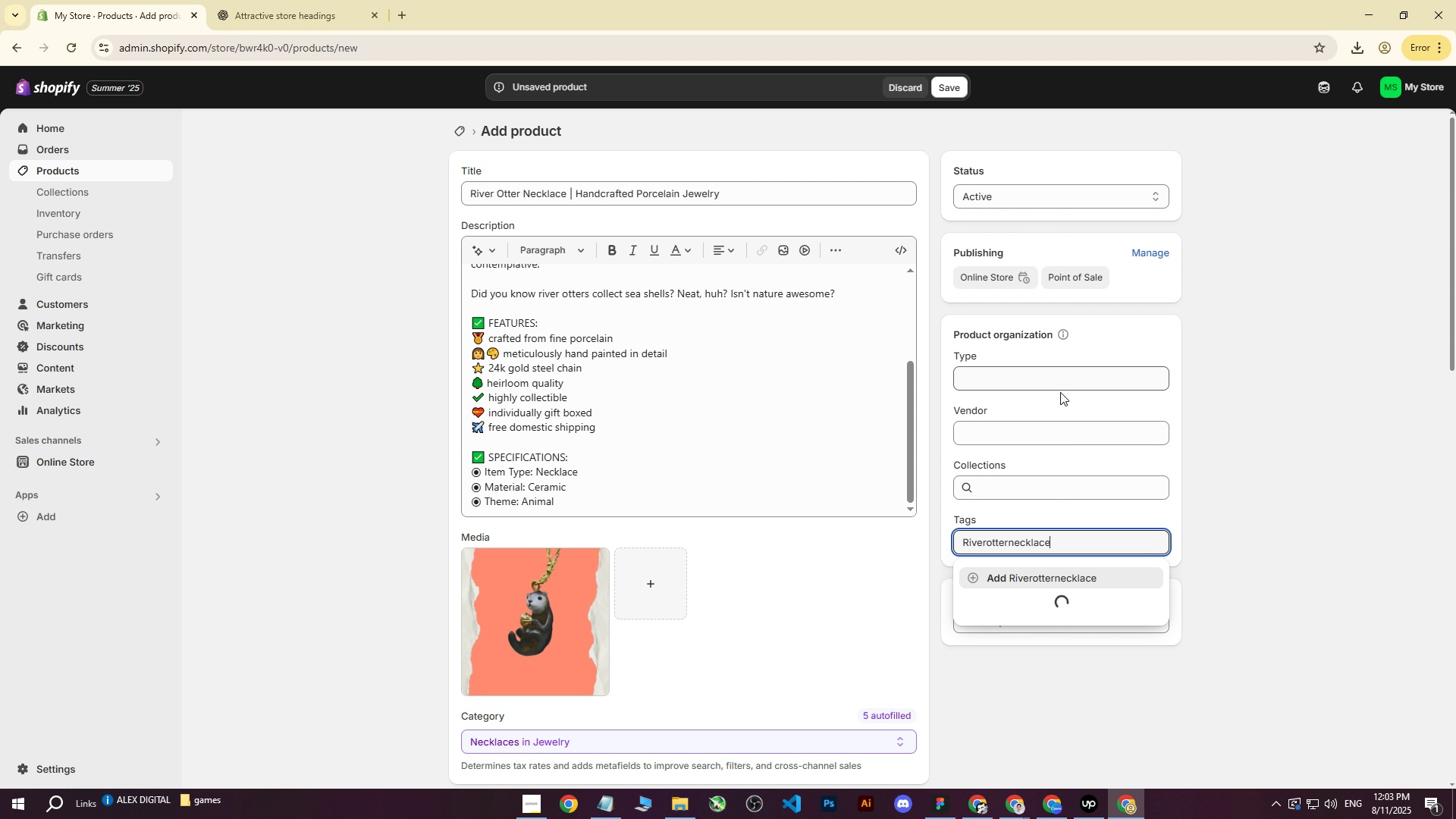 
double_click([1116, 532])
 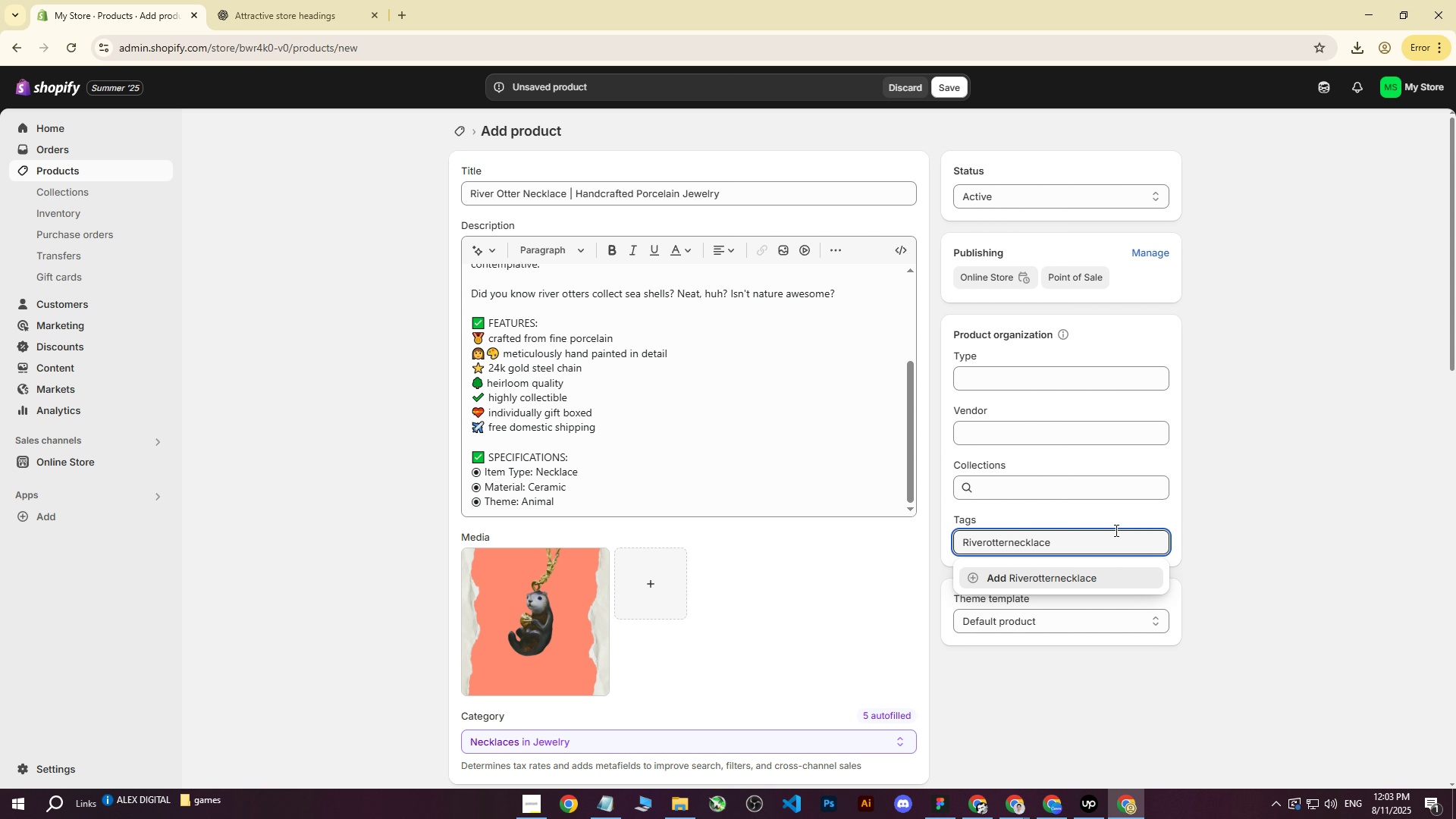 
key(Comma)
 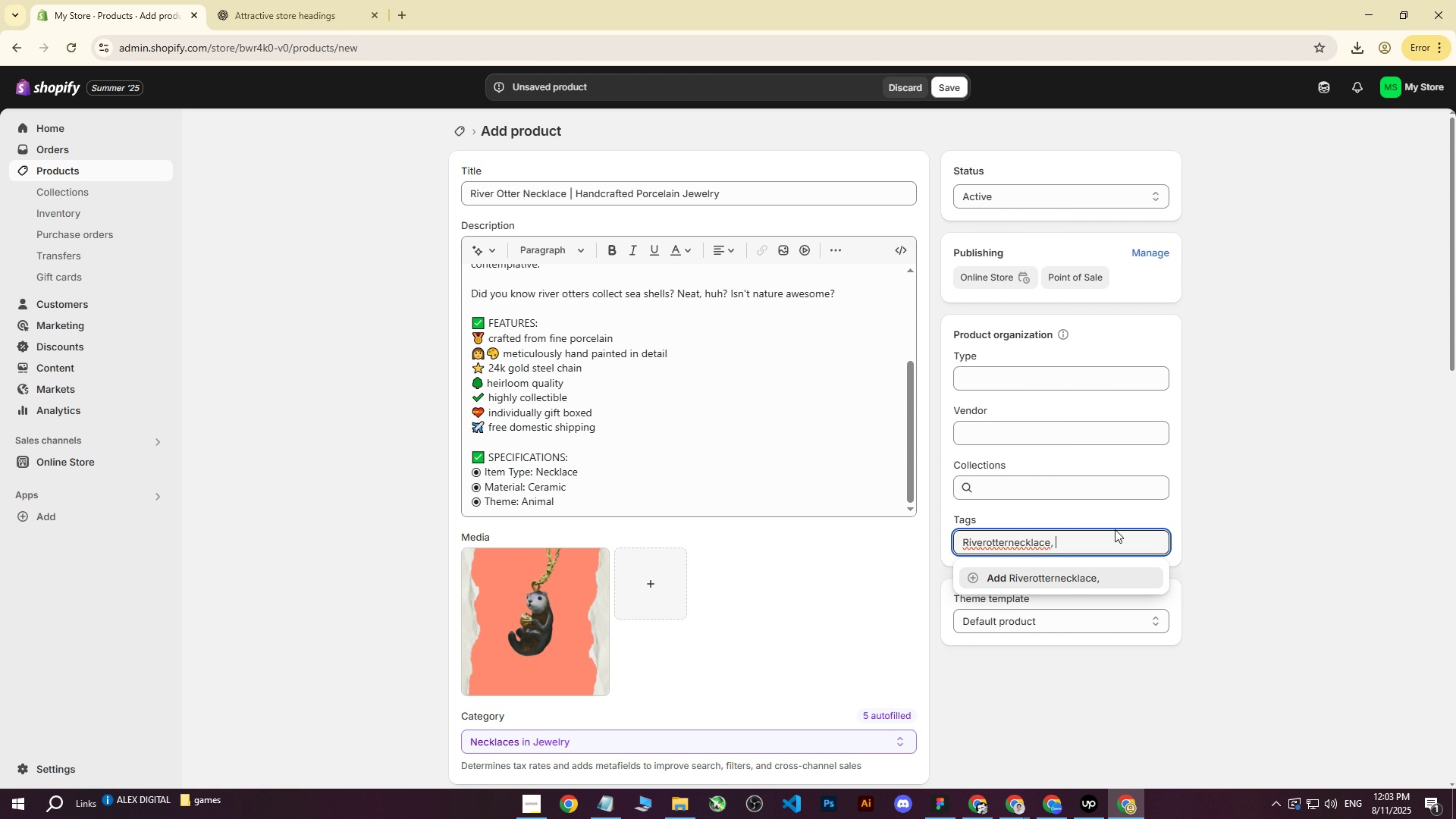 
key(Space)
 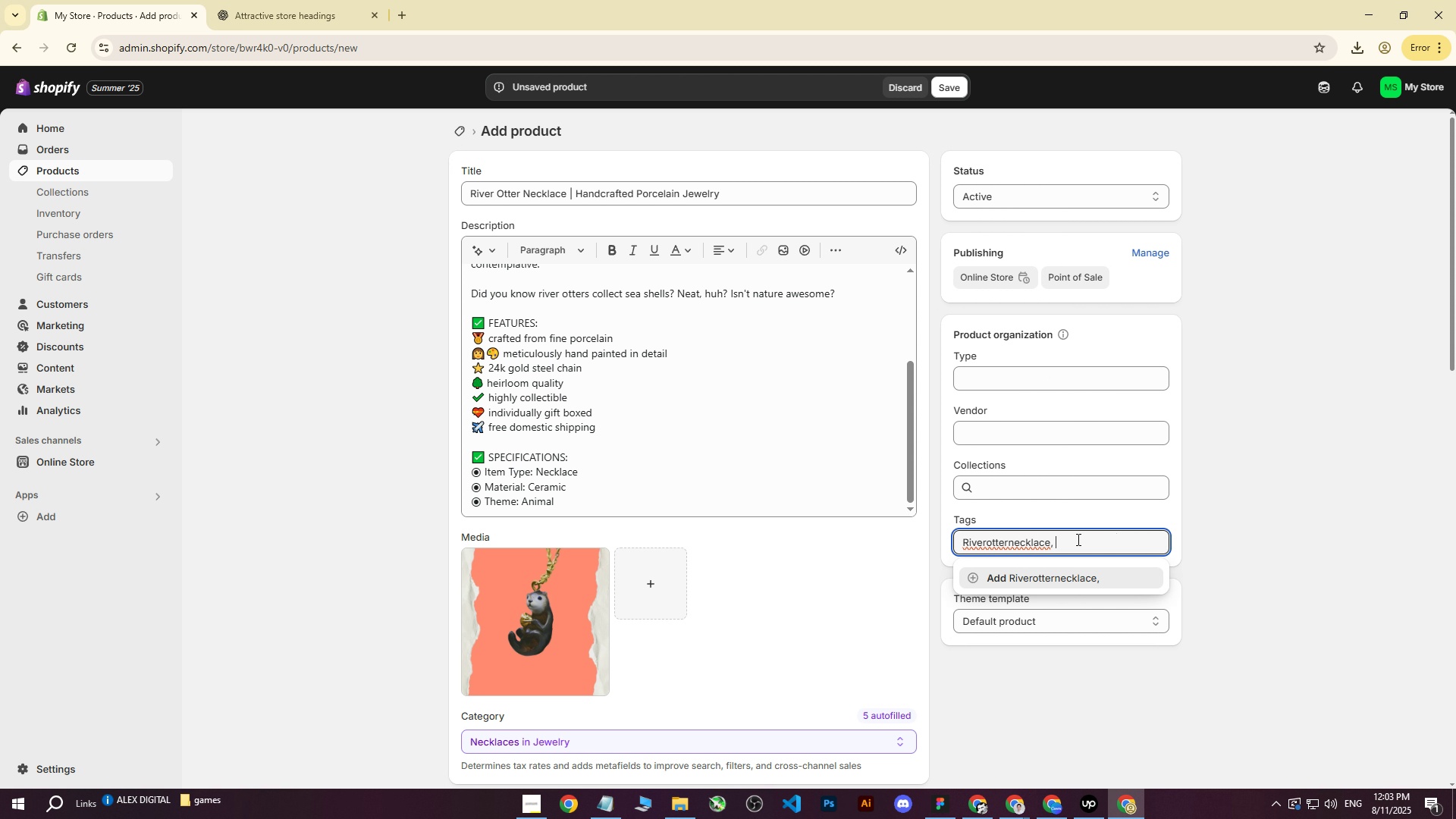 
left_click([1077, 539])
 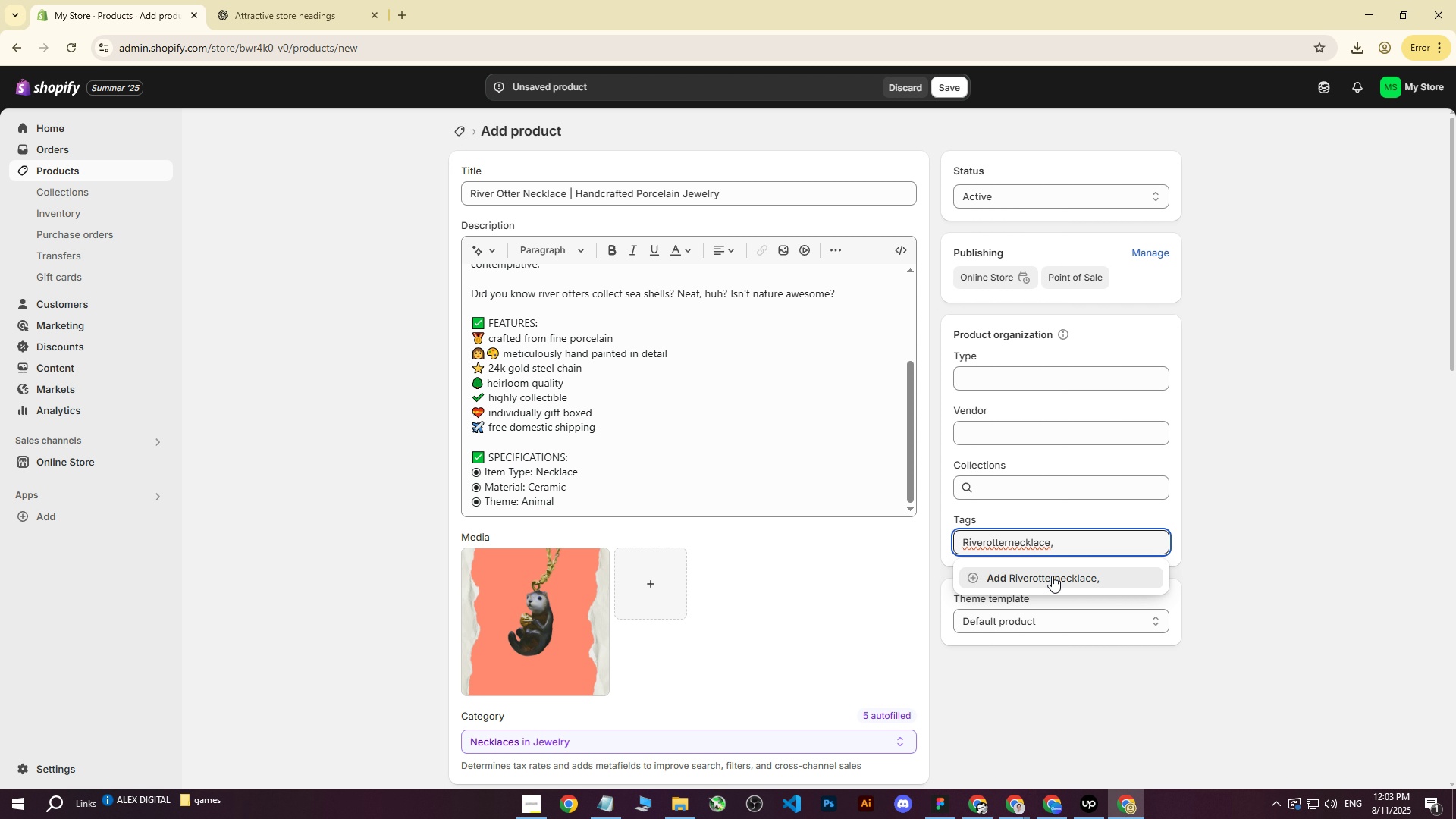 
left_click([1052, 576])
 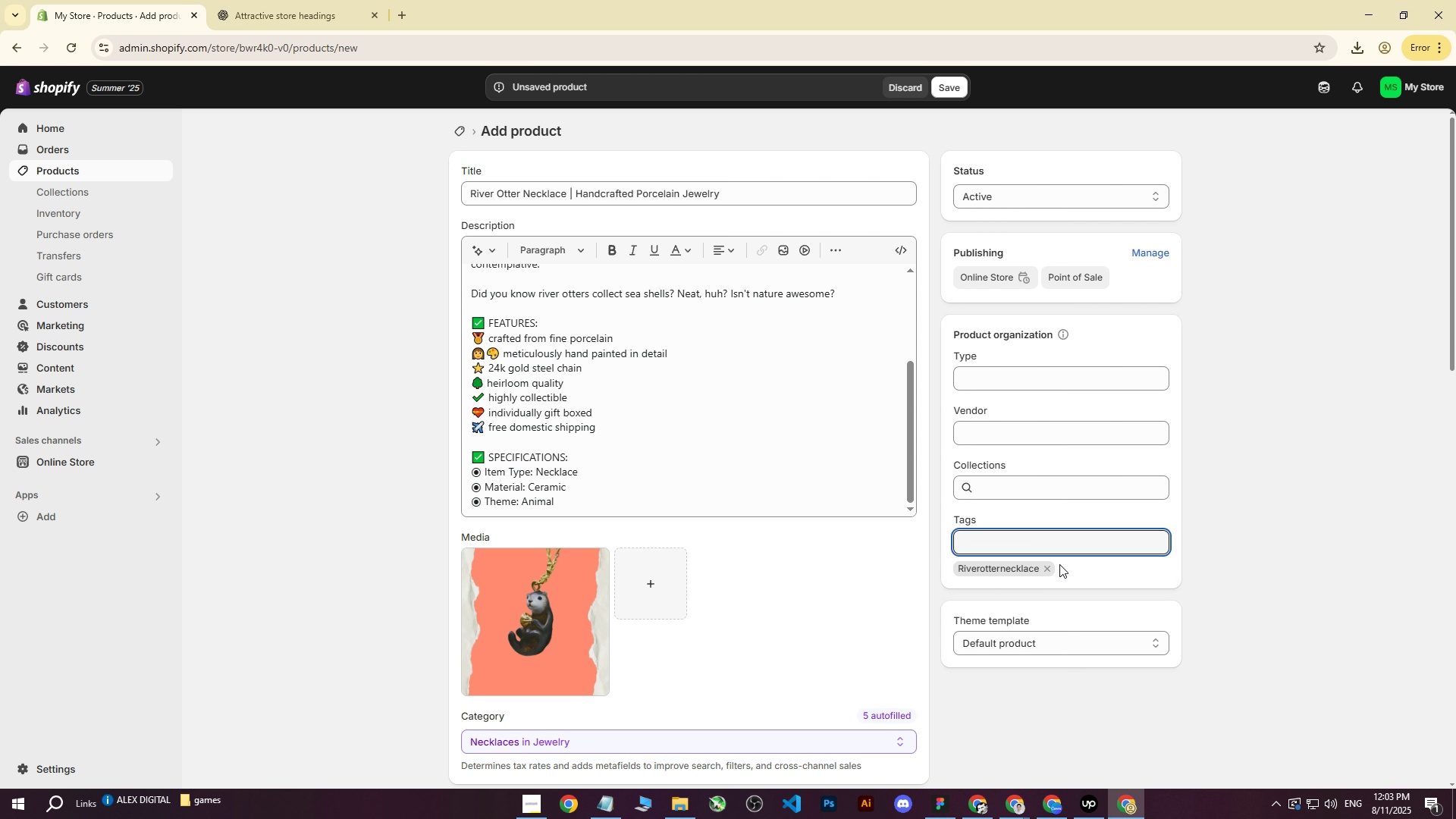 
left_click([1027, 544])
 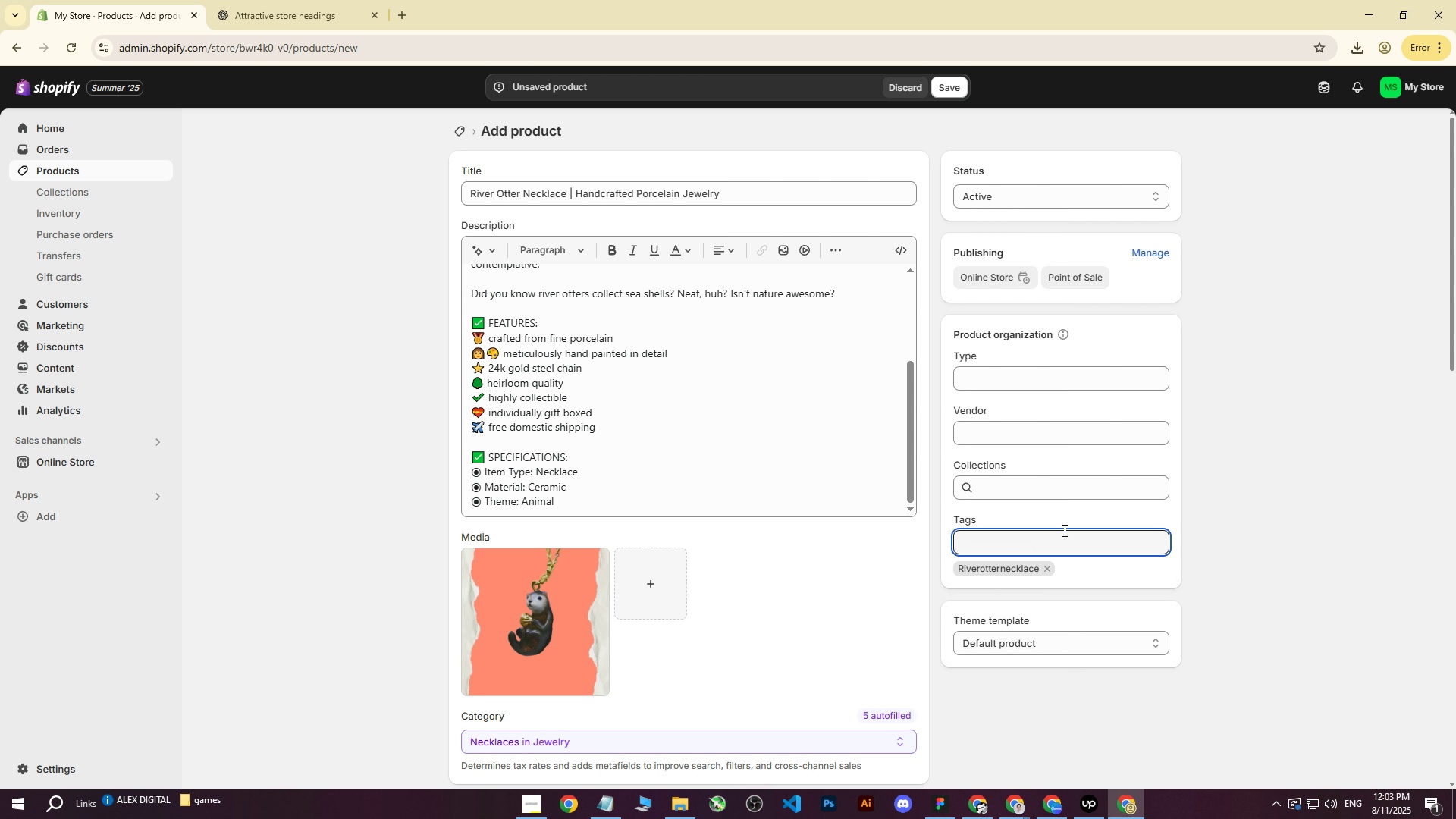 
type(porcelain jewelry)
 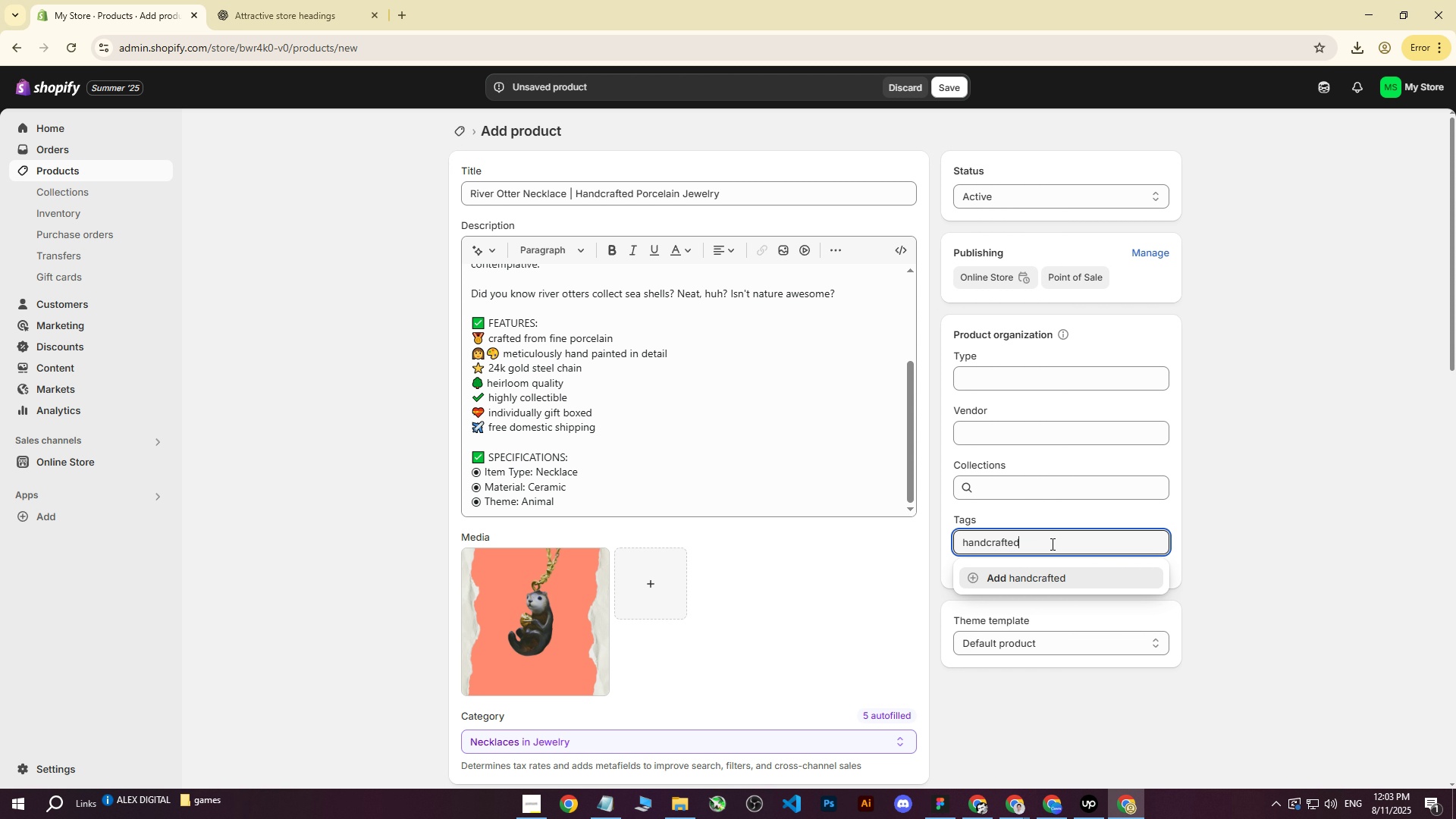 
wait(11.82)
 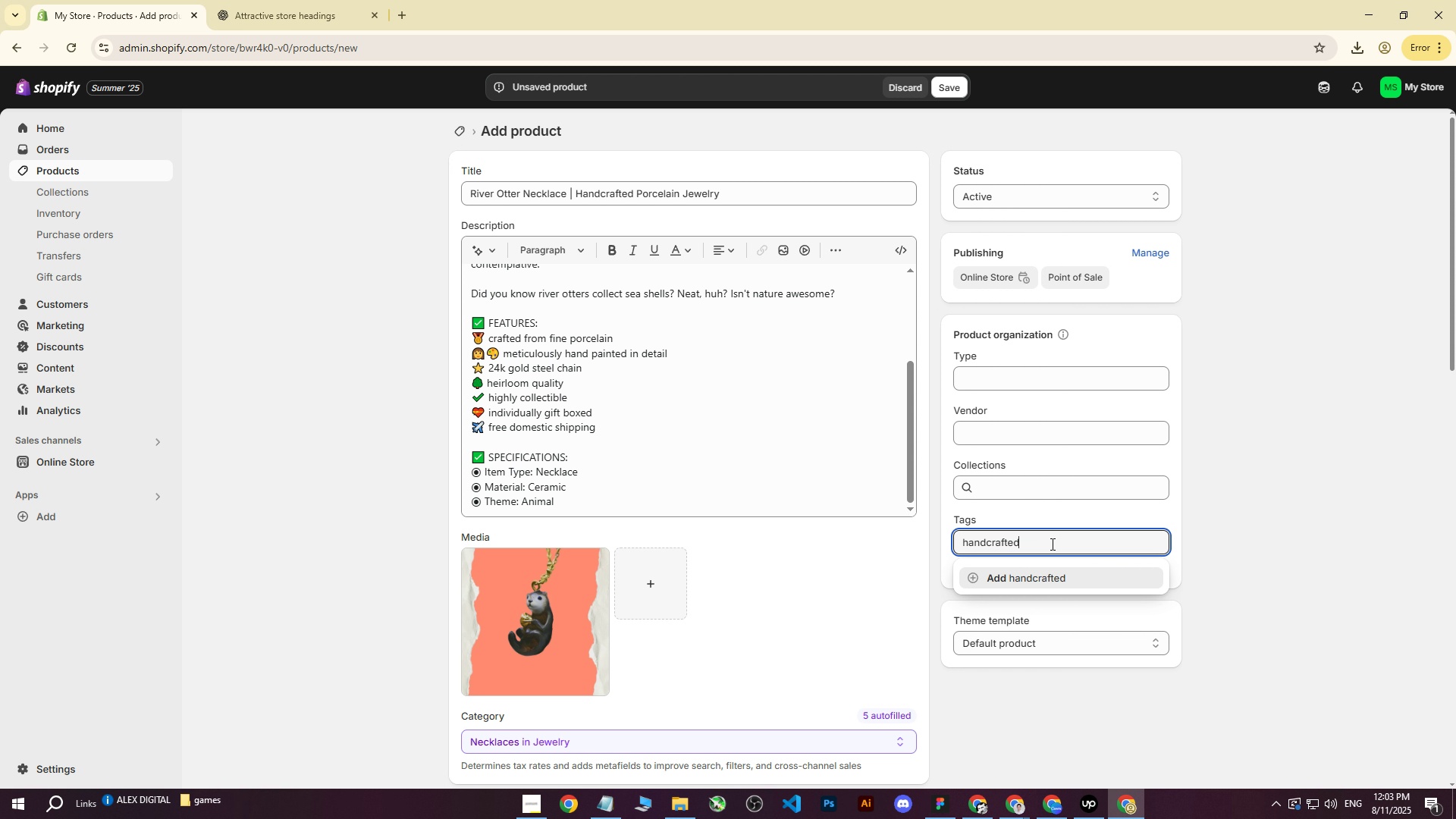 
key(Enter)
 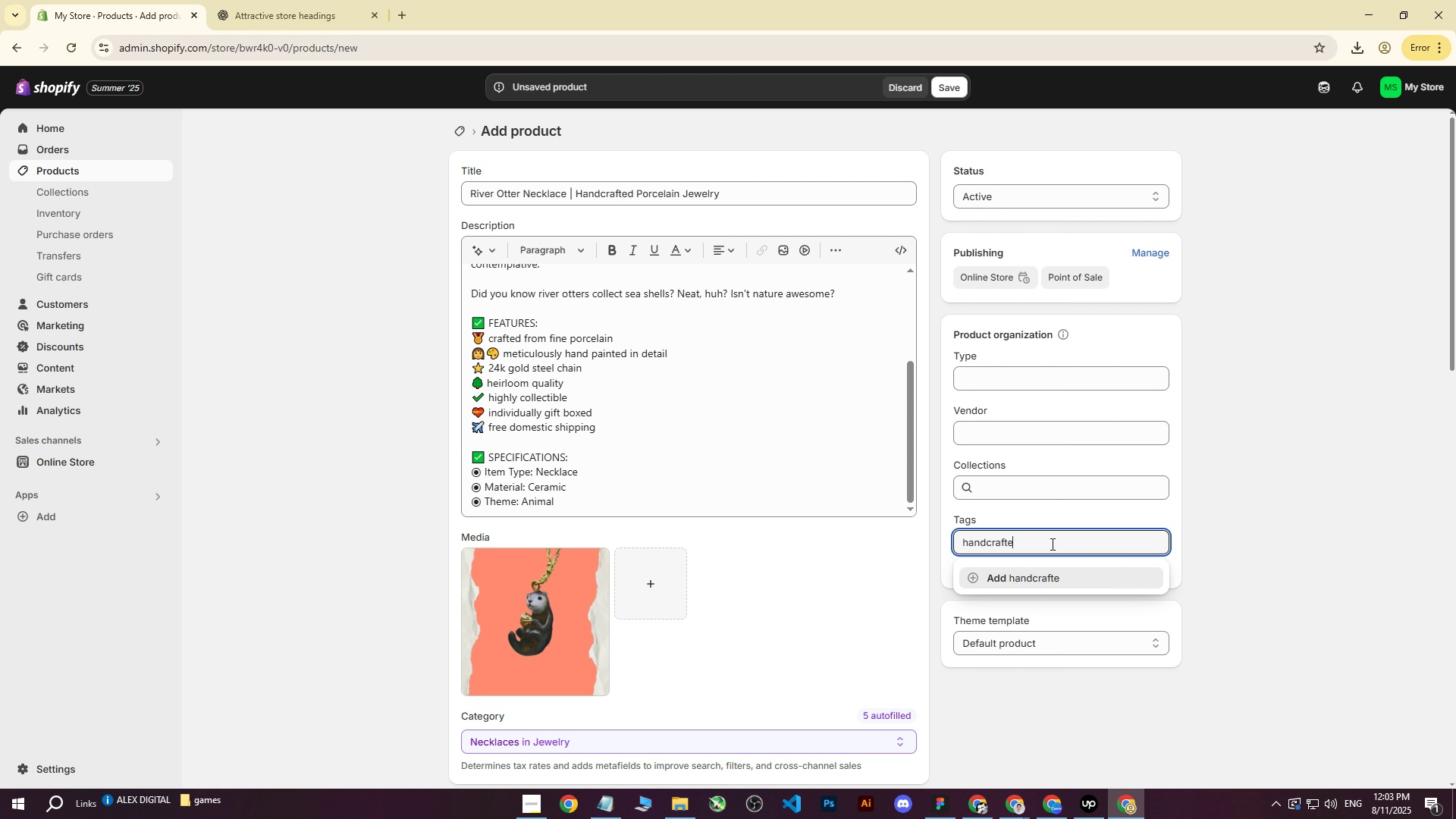 
type(handcrafter)
key(Backspace)
type(d)
 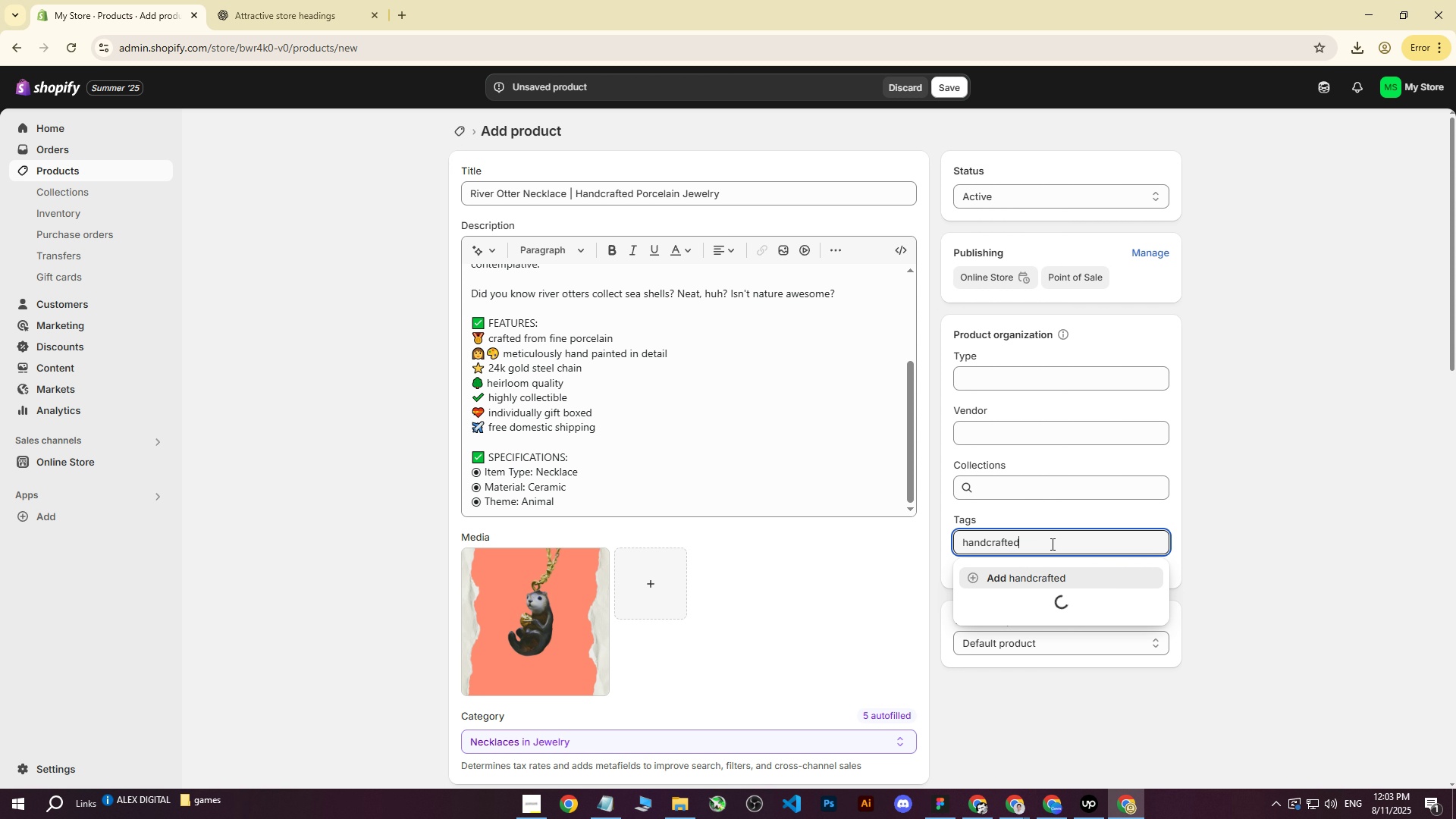 
key(Enter)
 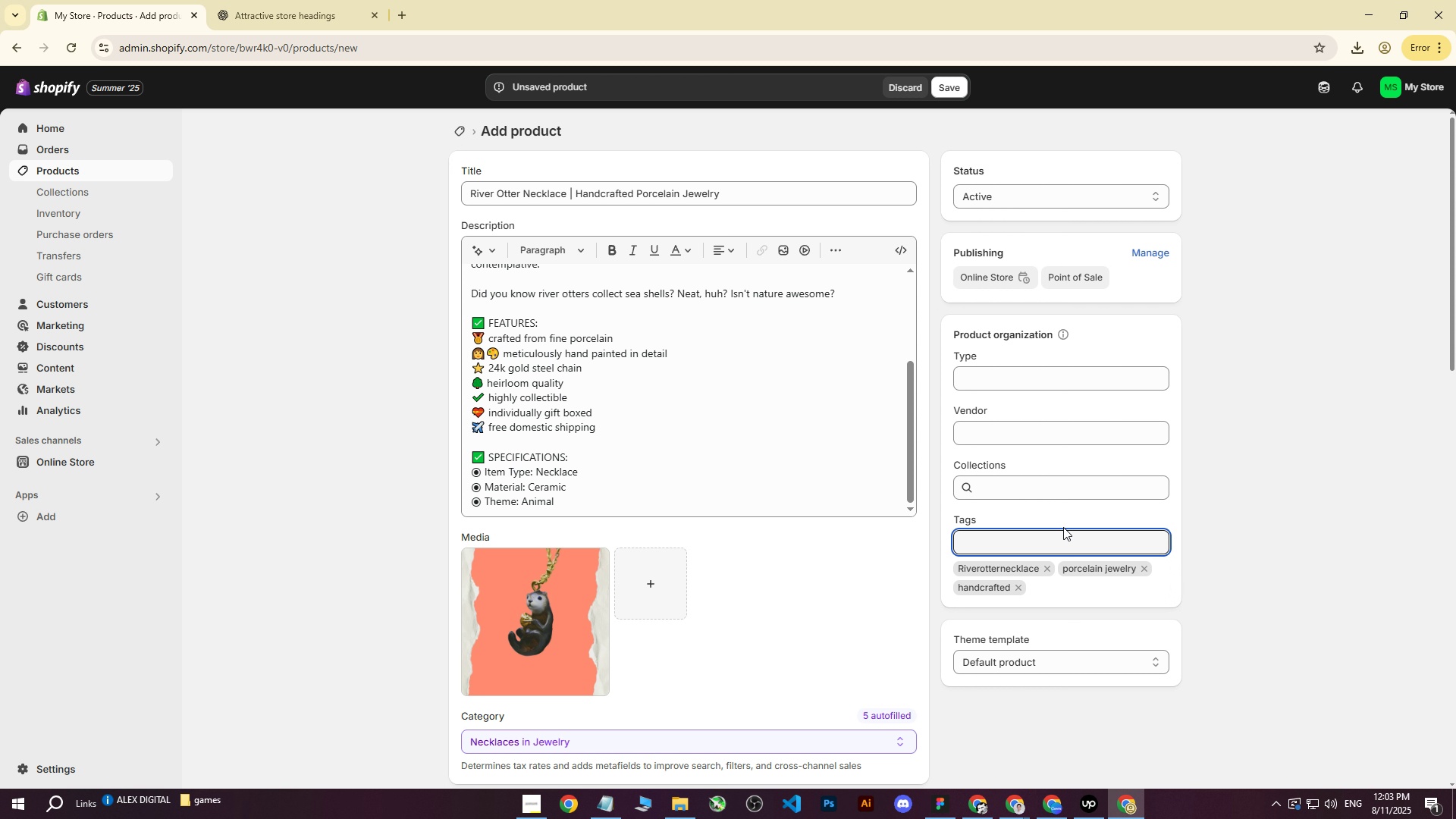 
scroll: coordinate [865, 353], scroll_direction: down, amount: 7.0
 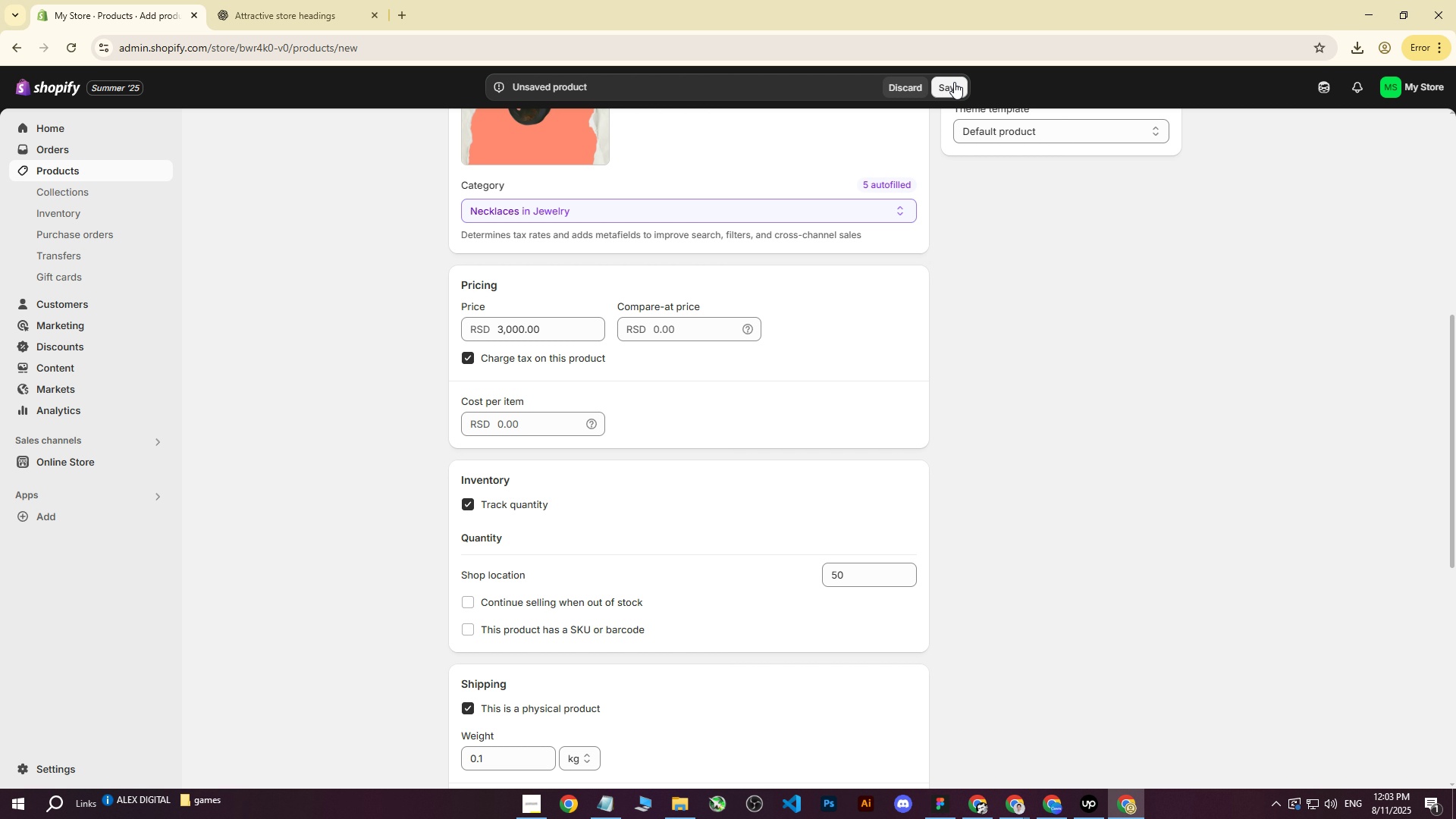 
left_click([954, 82])
 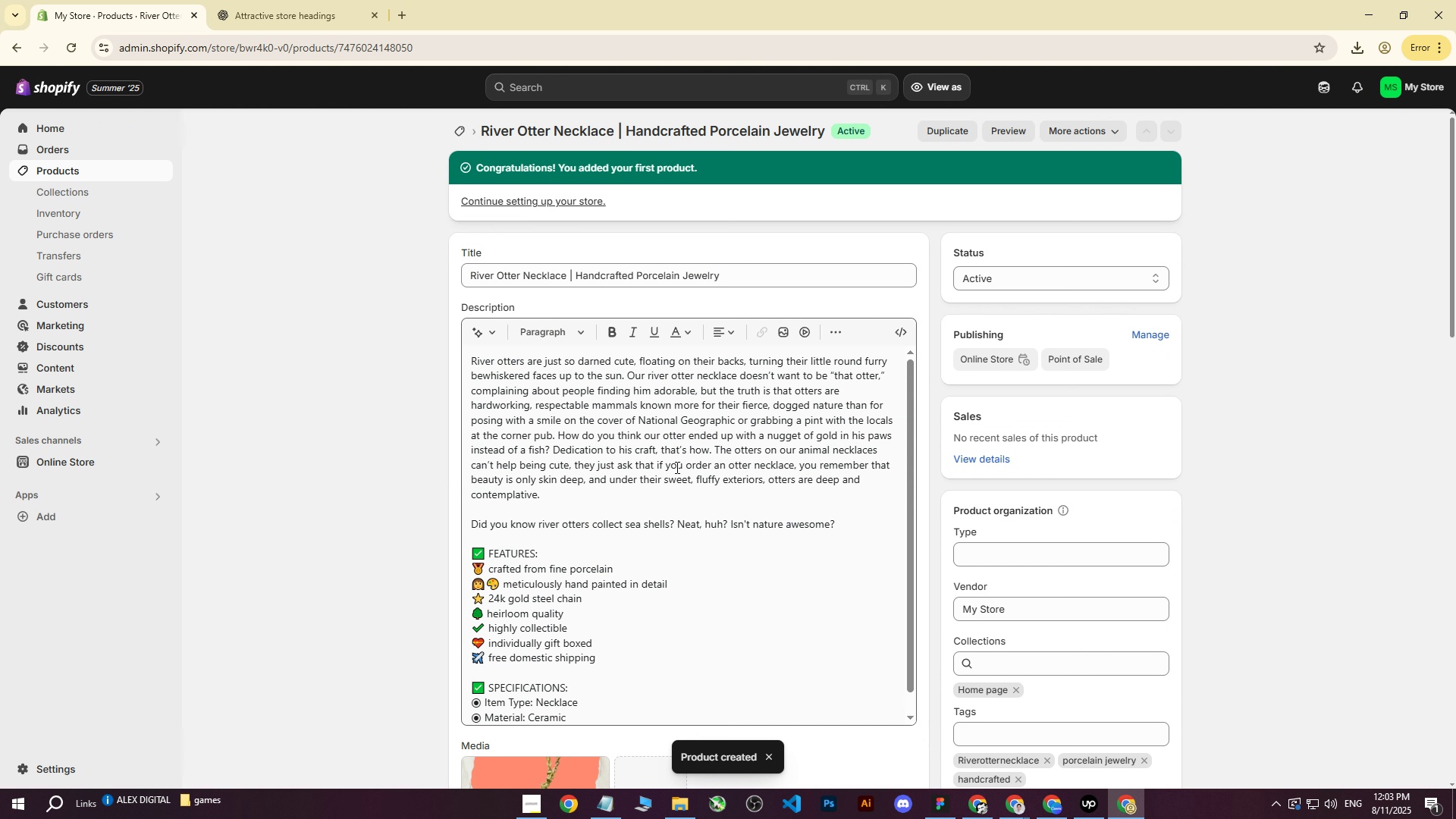 
wait(7.5)
 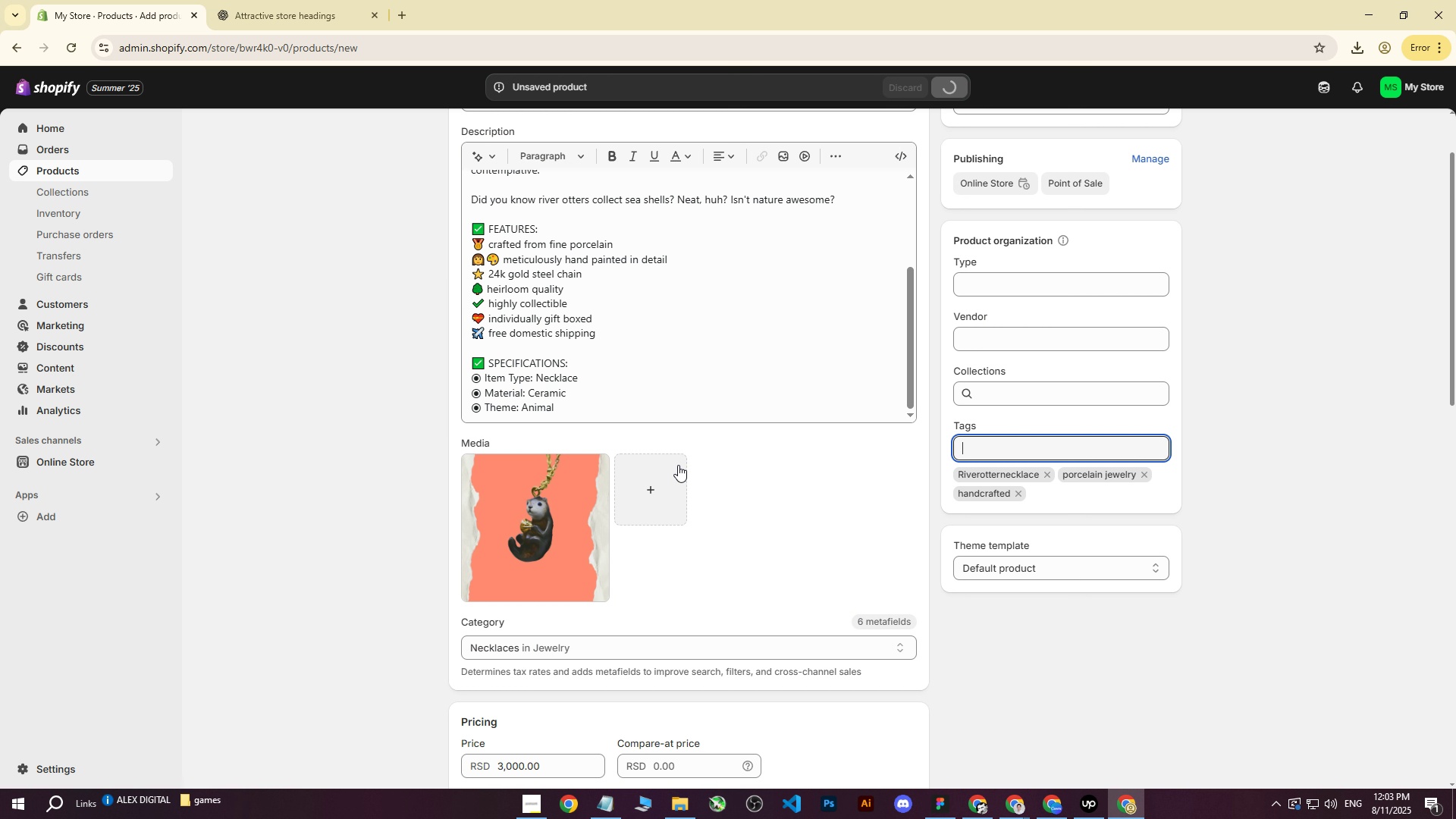 
left_click([58, 162])
 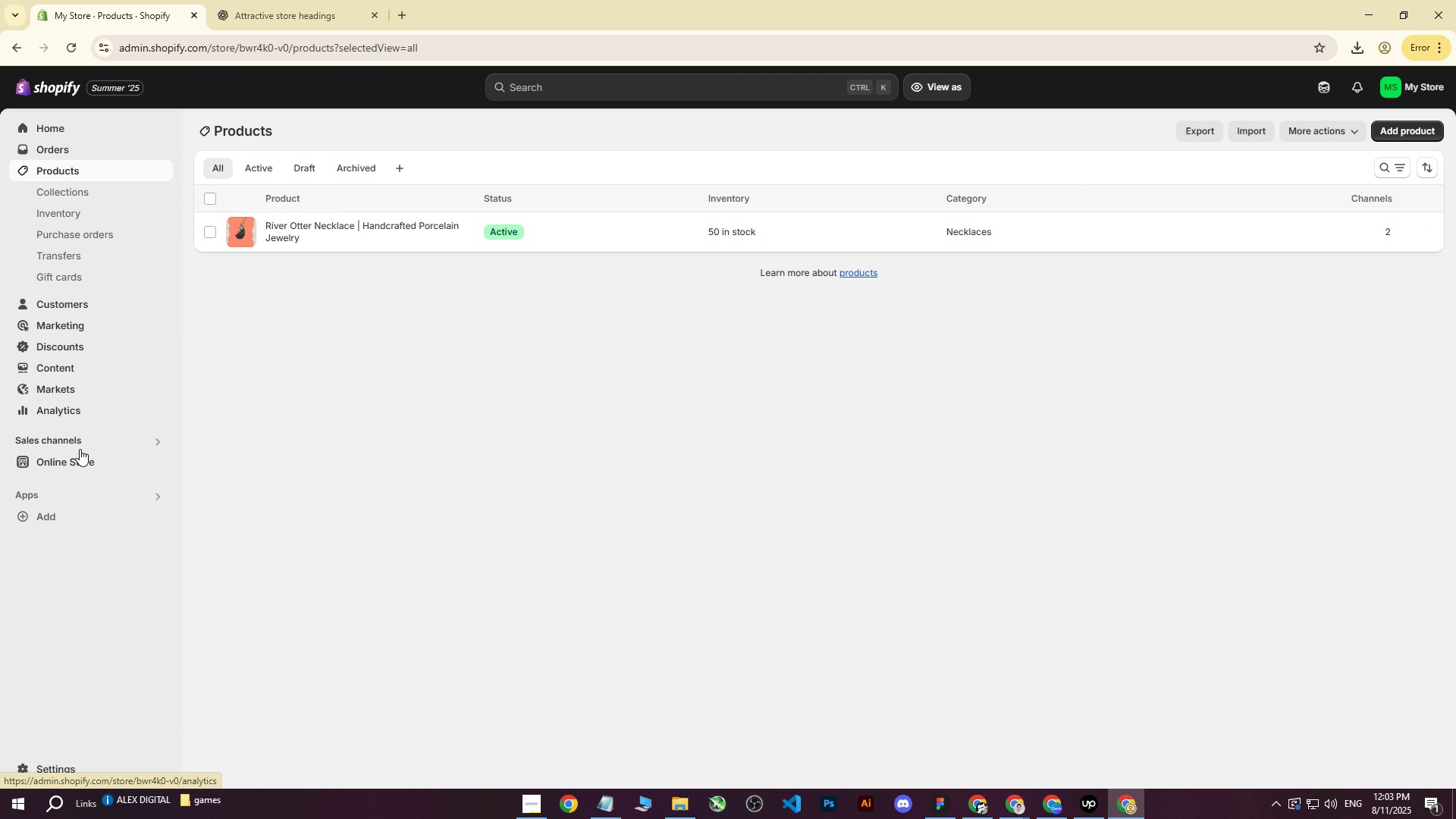 
left_click([159, 463])
 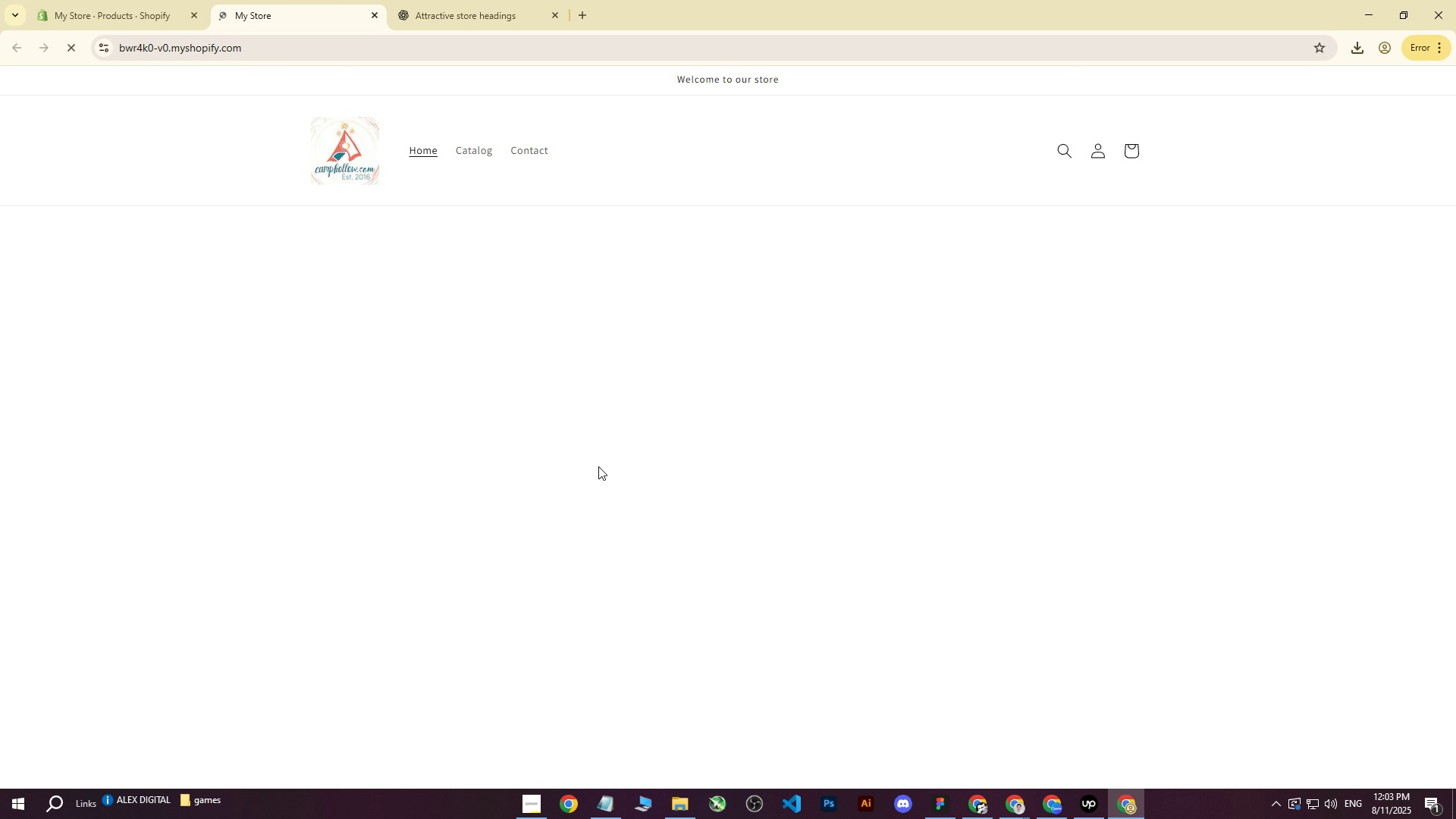 
scroll: coordinate [453, 488], scroll_direction: down, amount: 15.0
 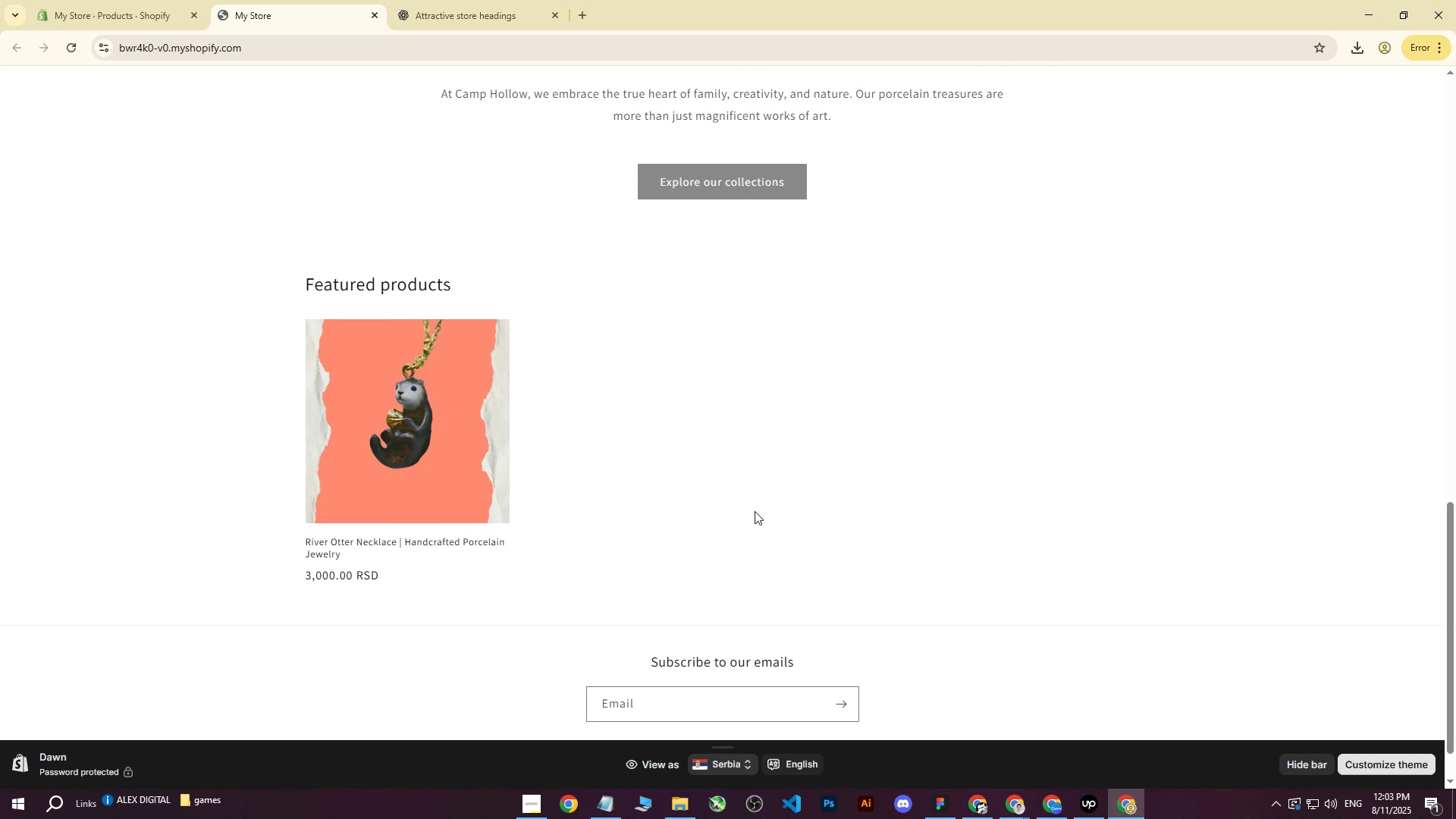 
left_click([169, 0])
 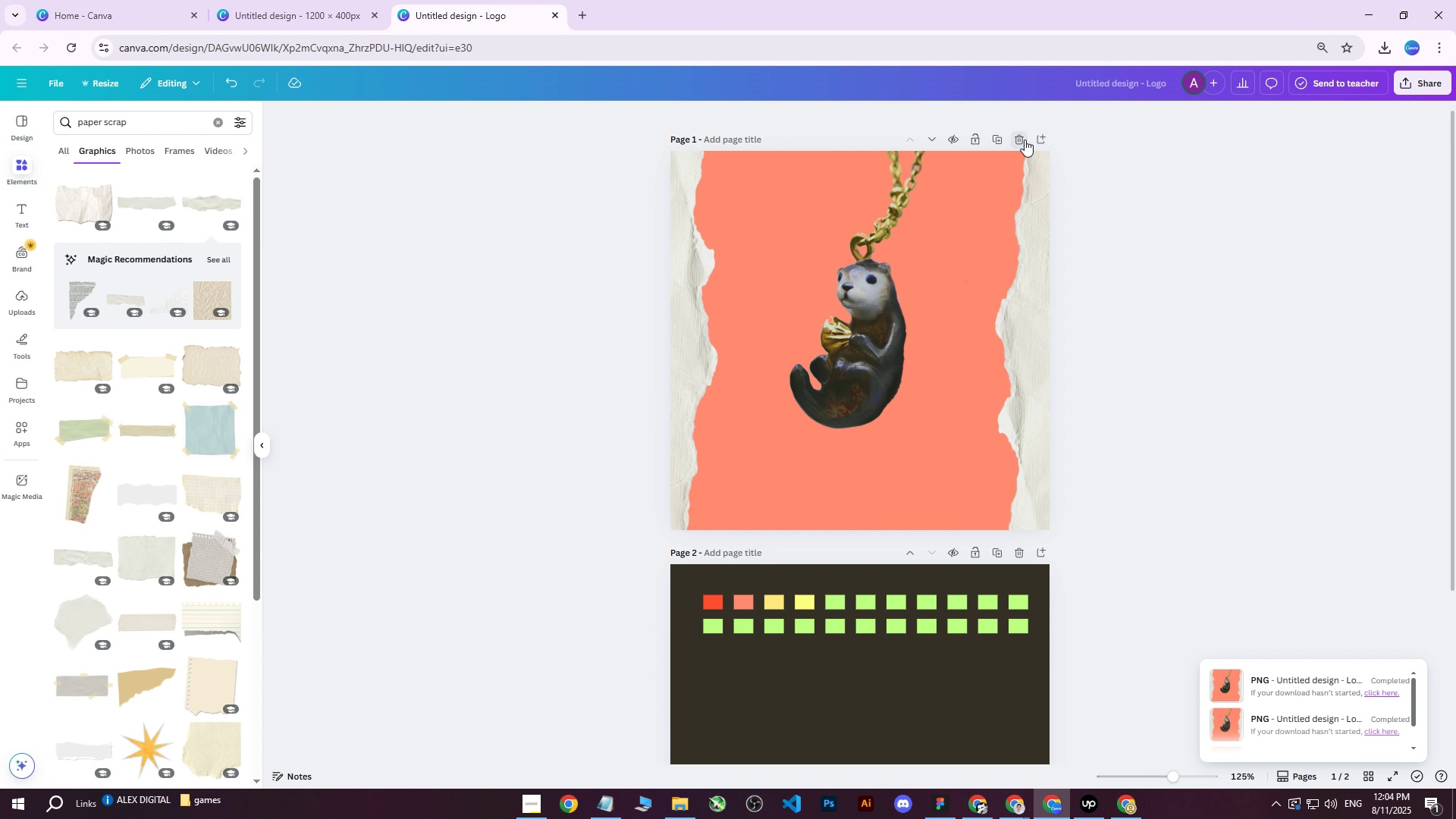 
left_click([994, 138])
 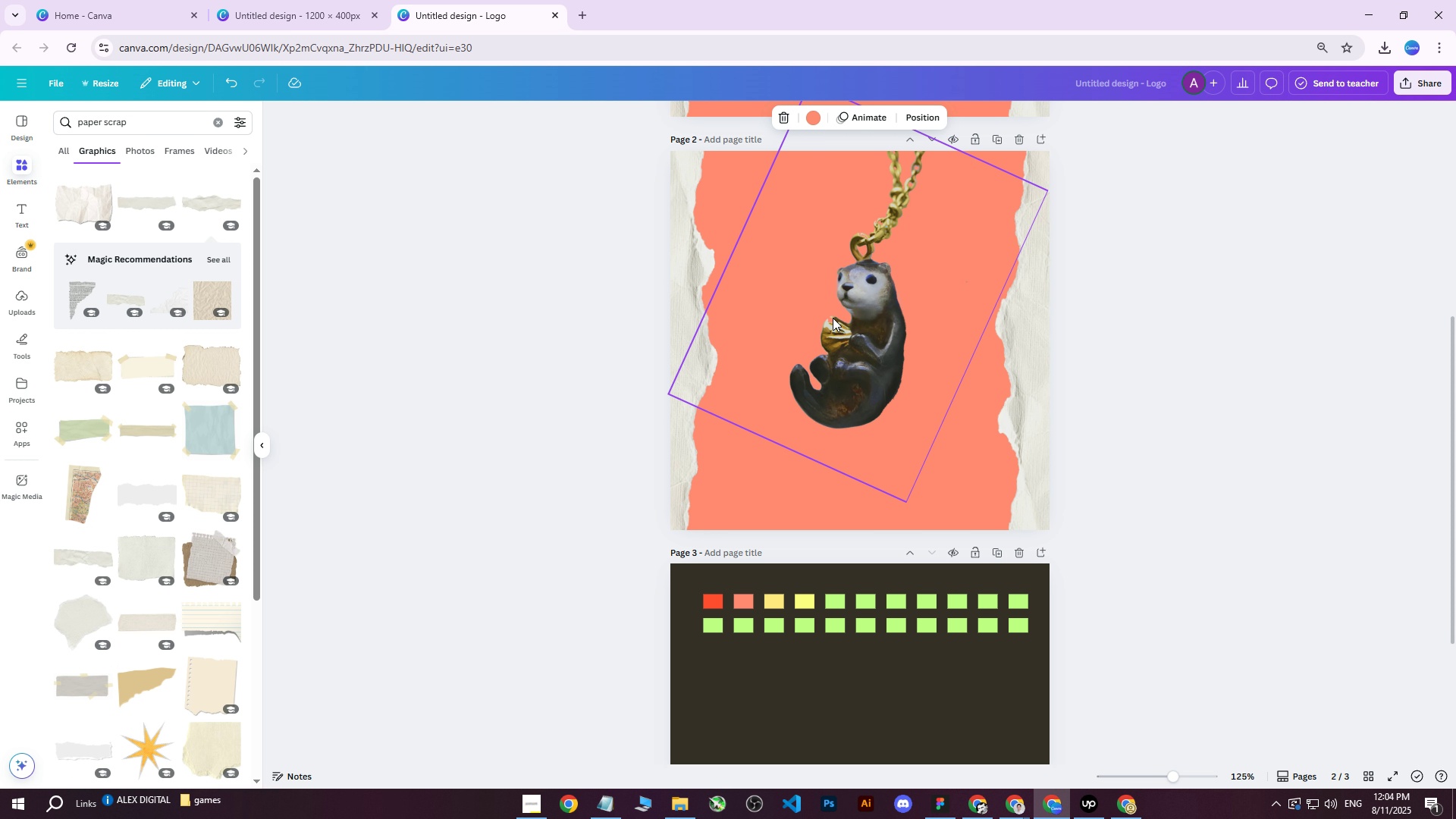 
left_click([834, 319])
 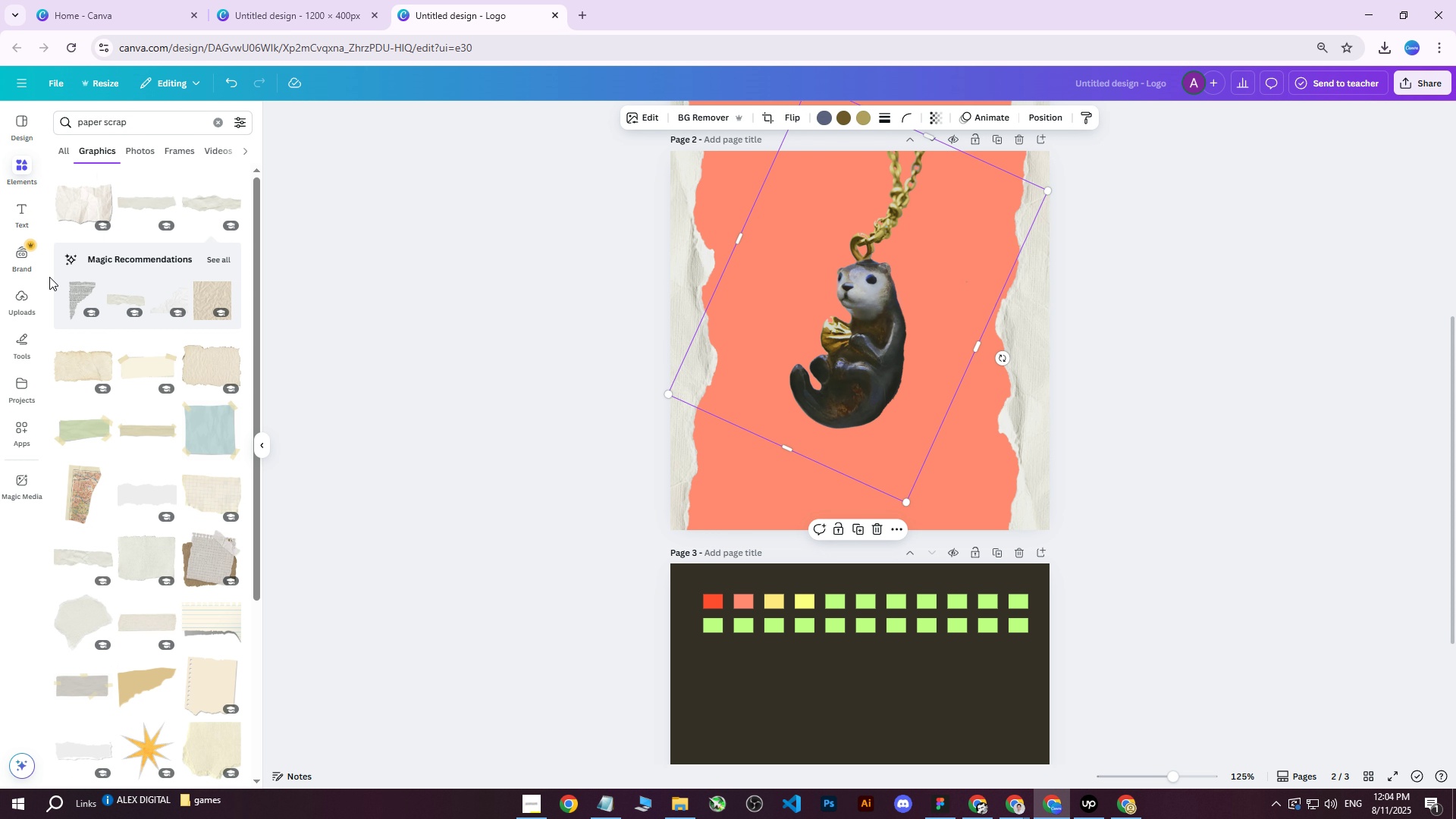 
left_click([20, 309])
 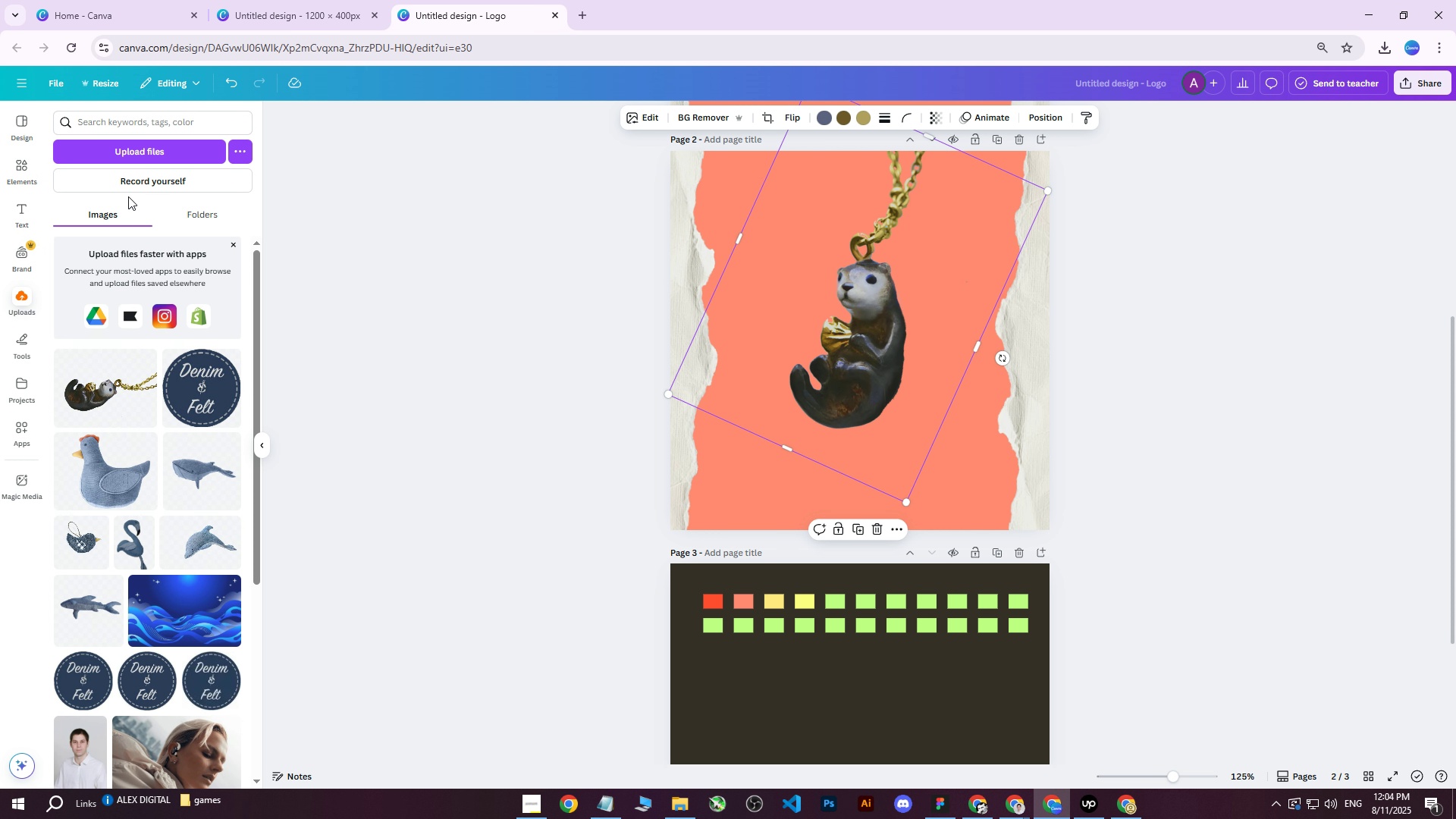 
left_click([129, 149])
 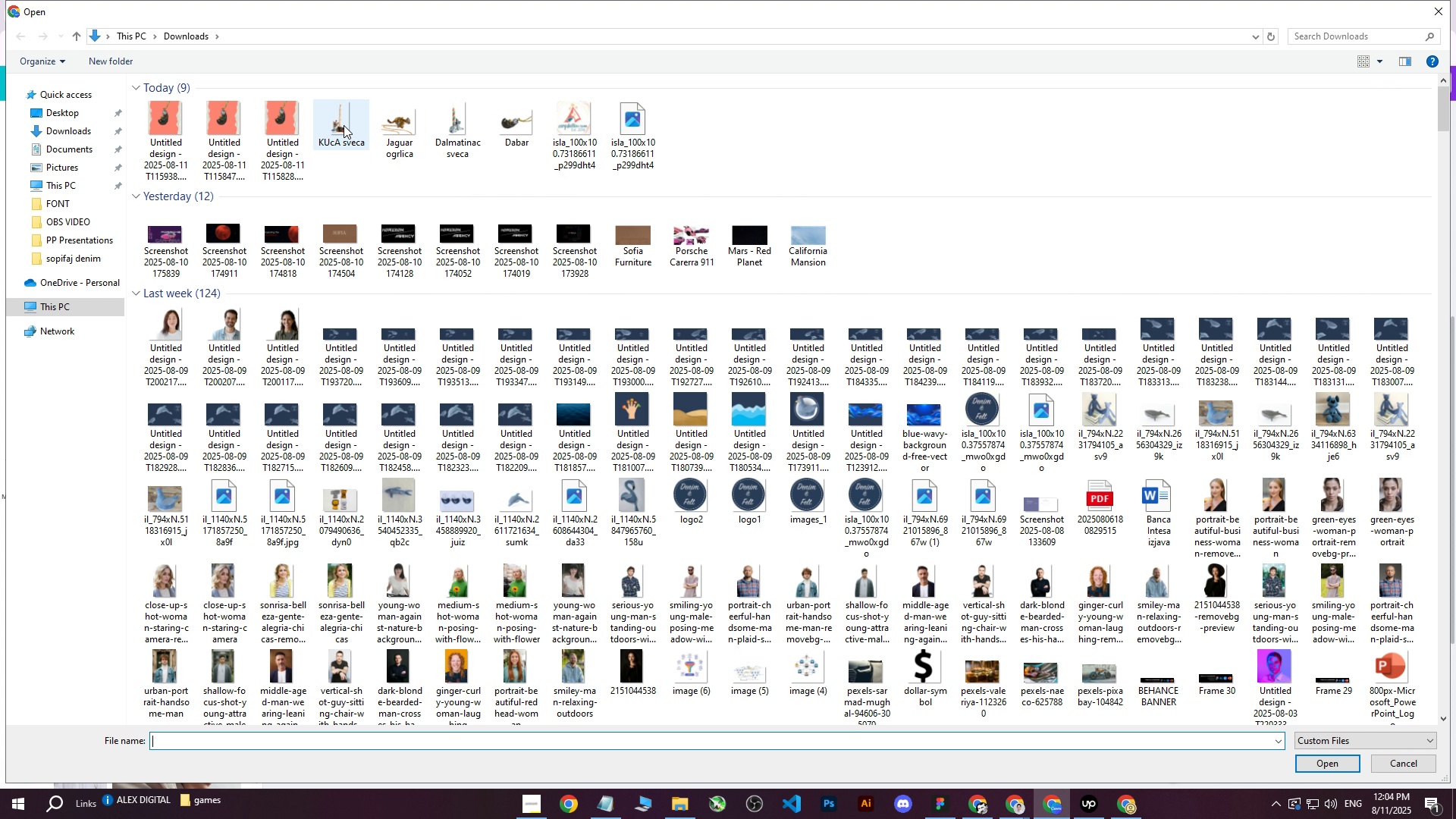 
wait(10.61)
 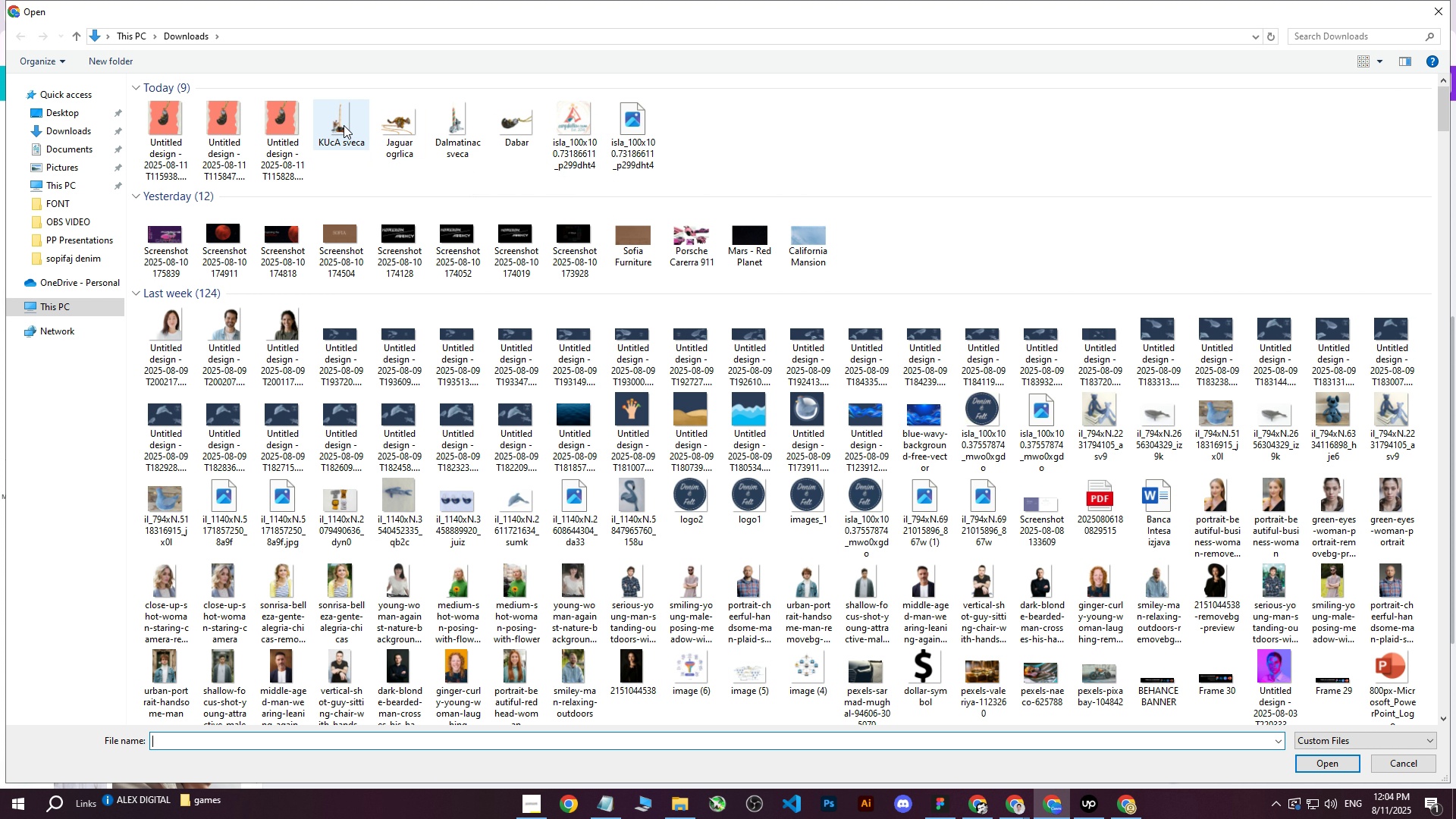 
left_click([390, 121])
 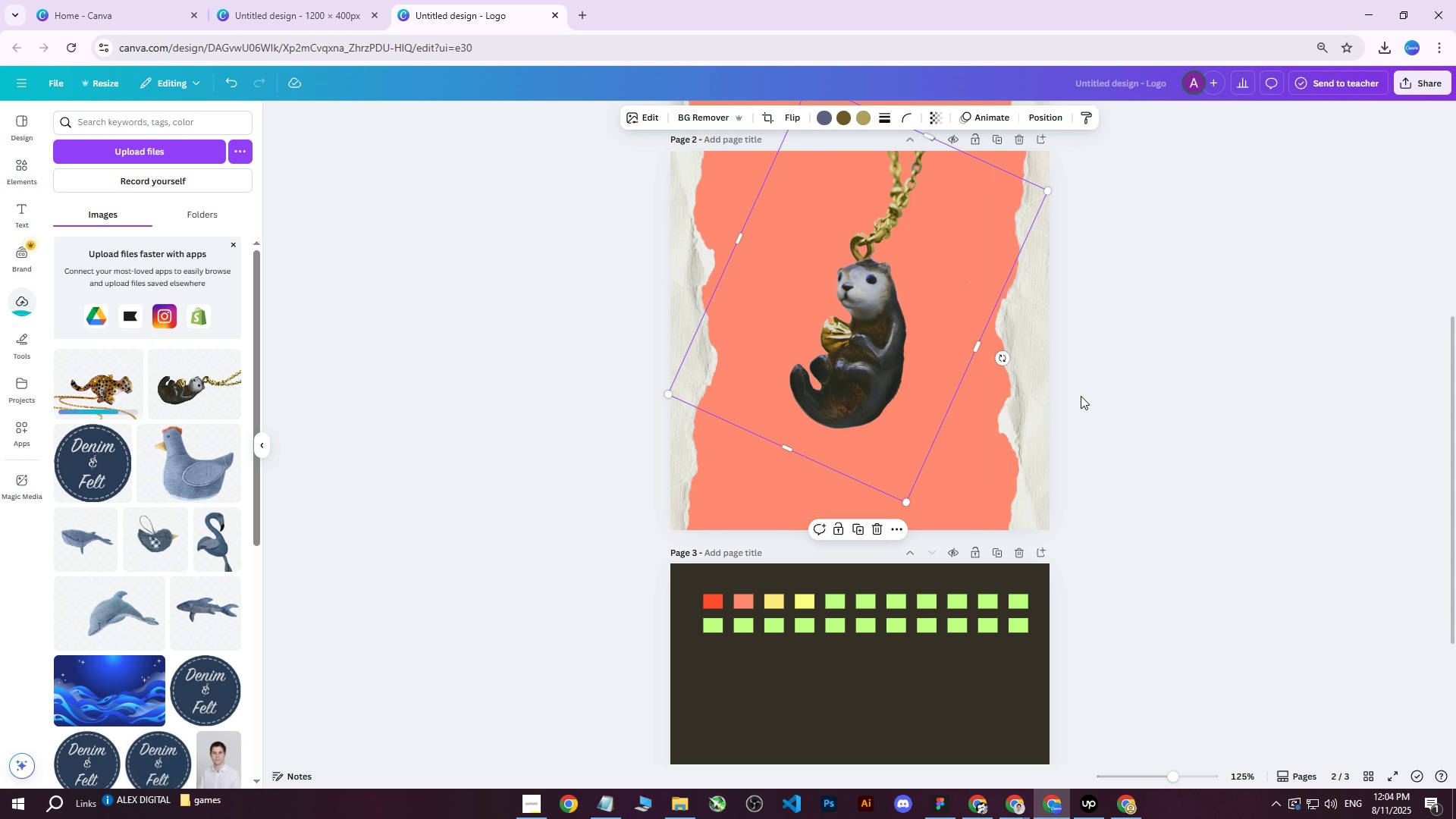 
left_click([83, 377])
 